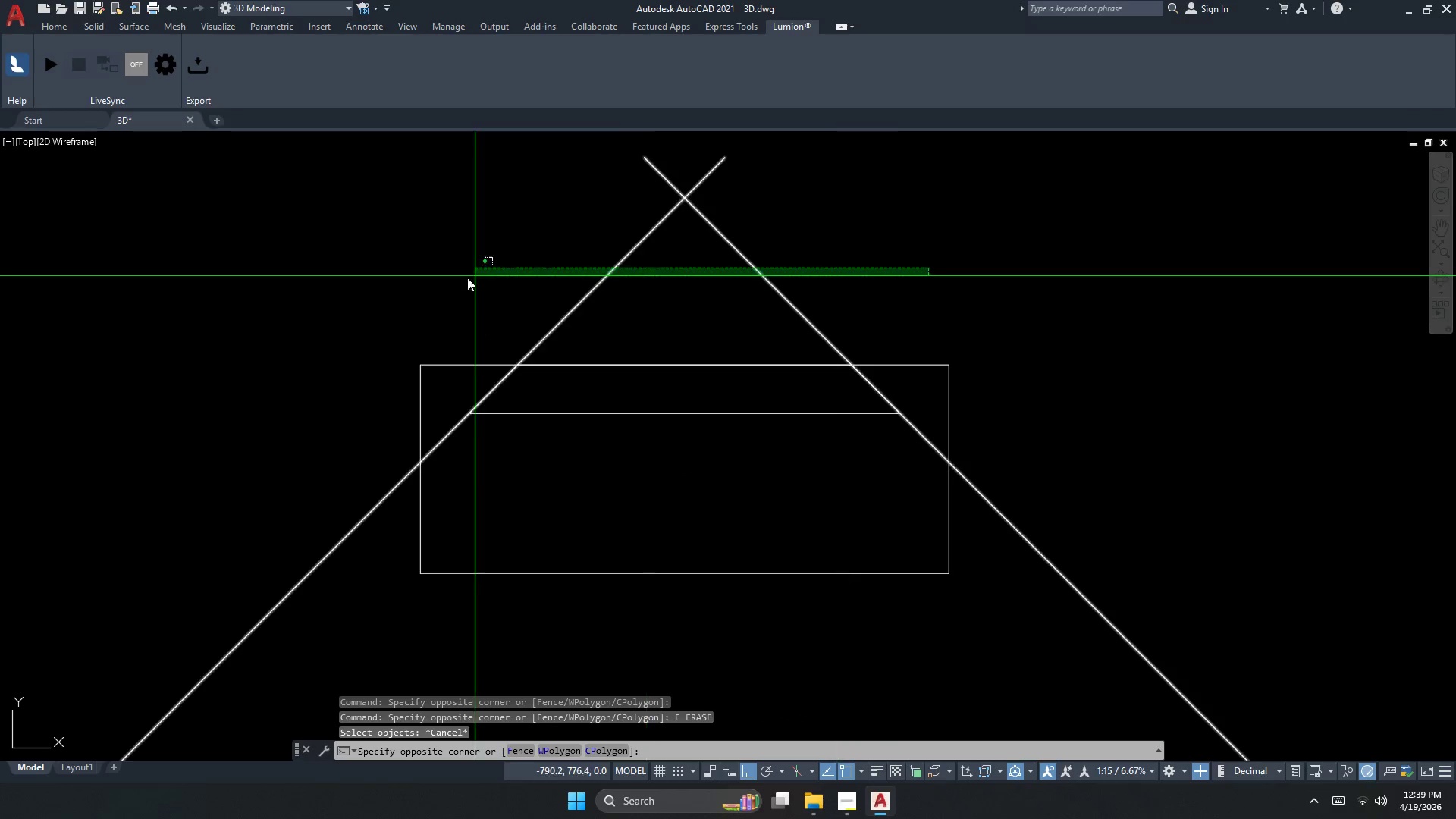 
left_click_drag(start_coordinate=[449, 290], to_coordinate=[443, 306])
 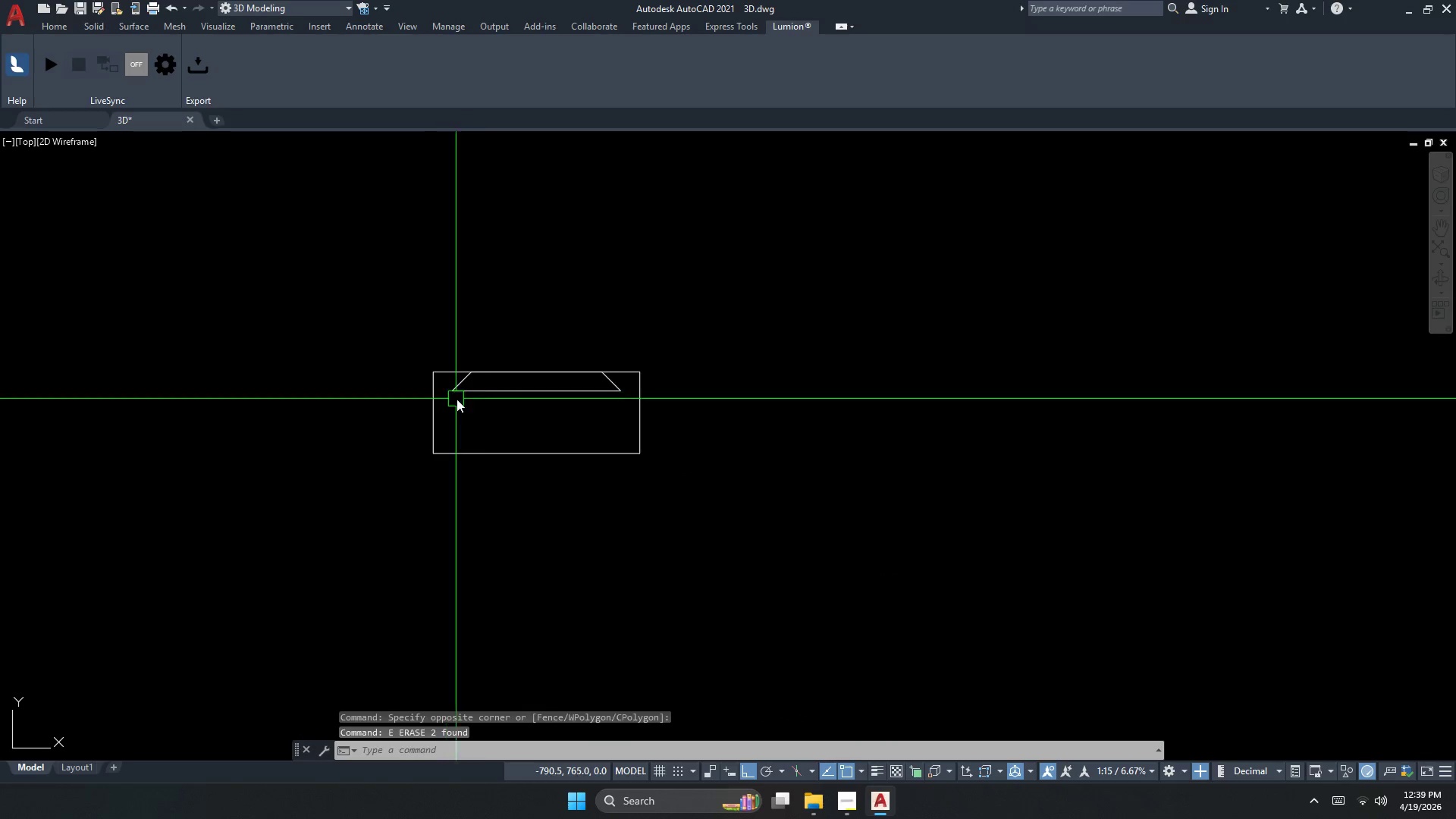 
key(E)
 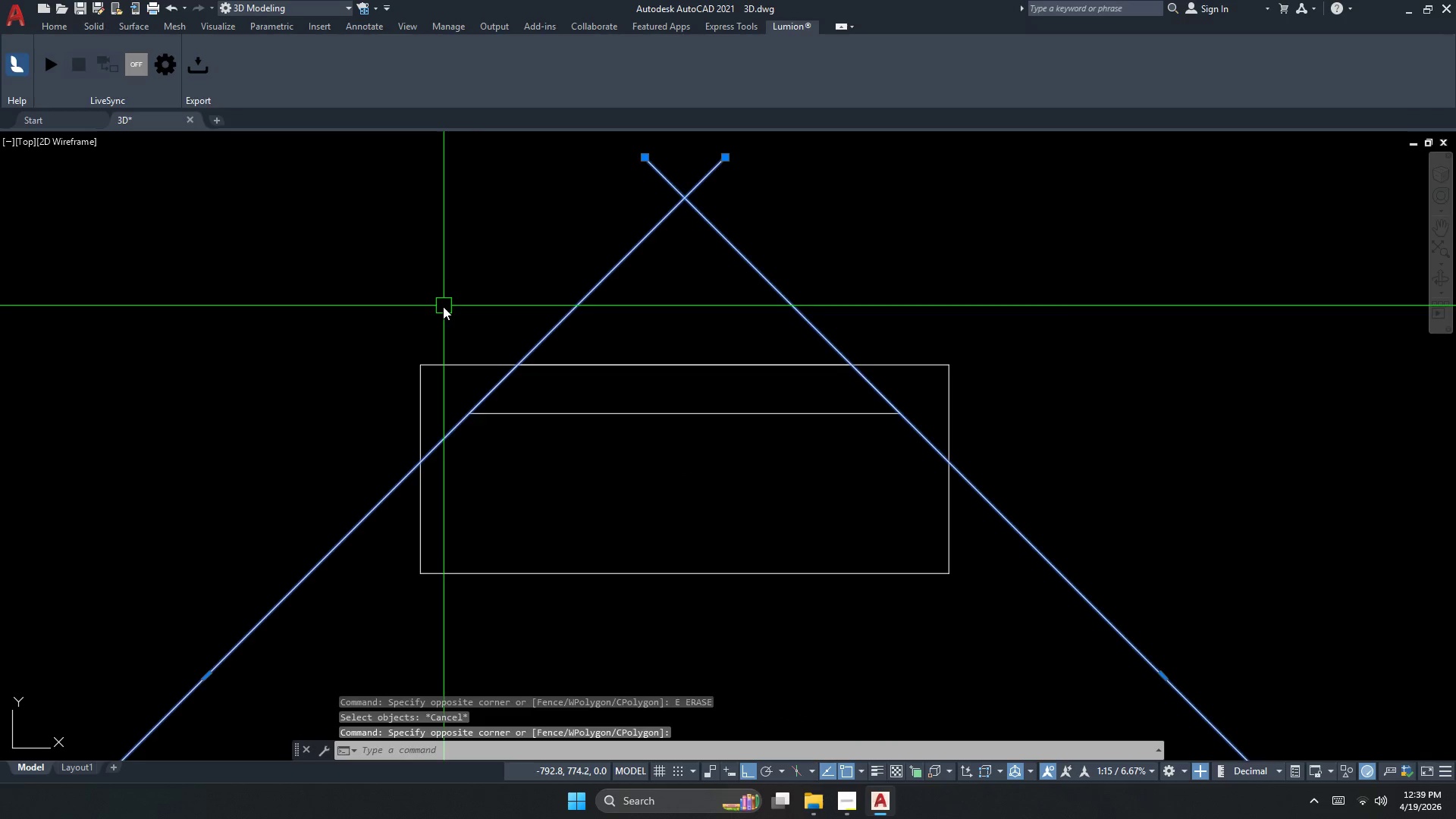 
key(Space)
 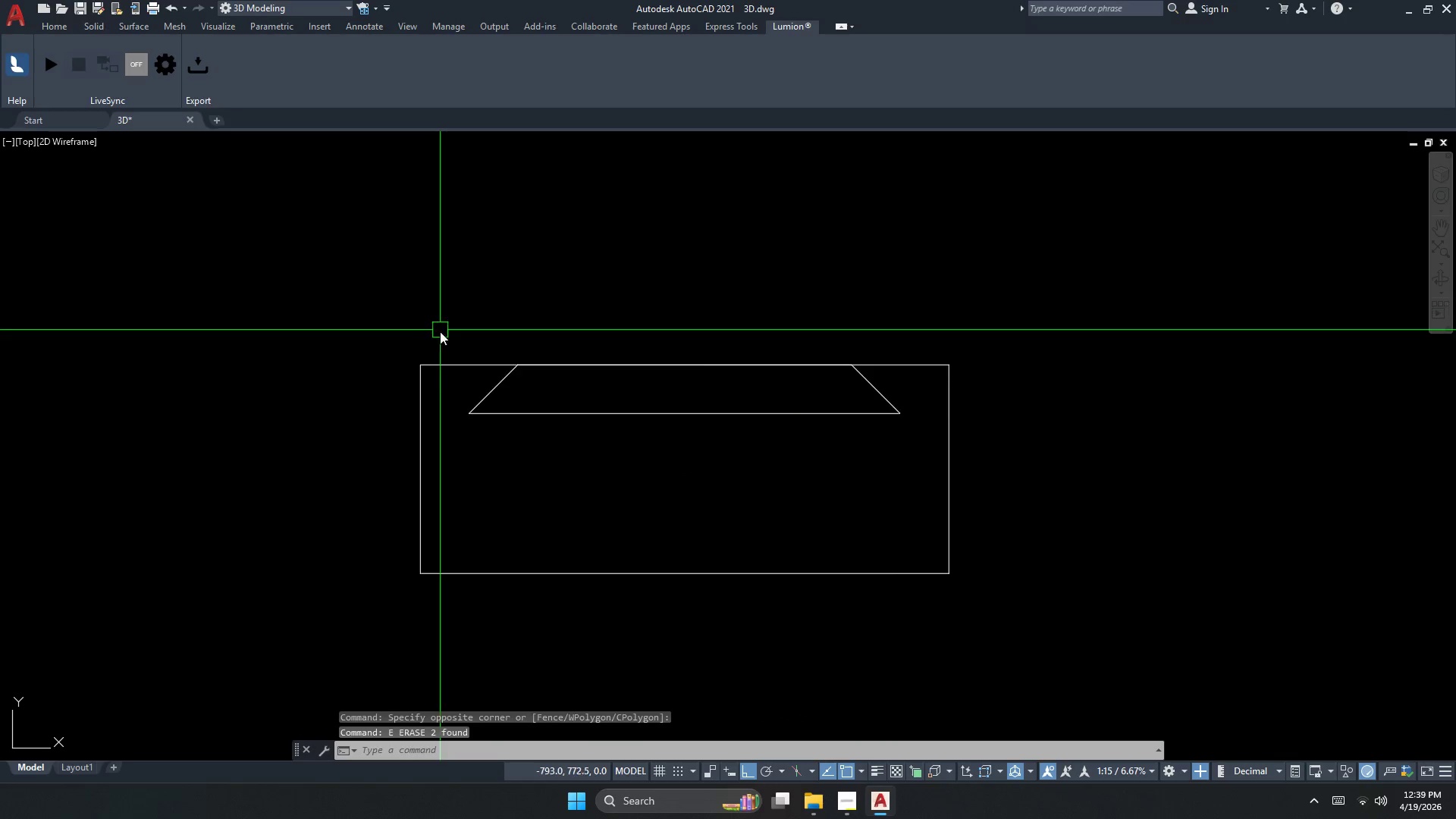 
key(Escape)
 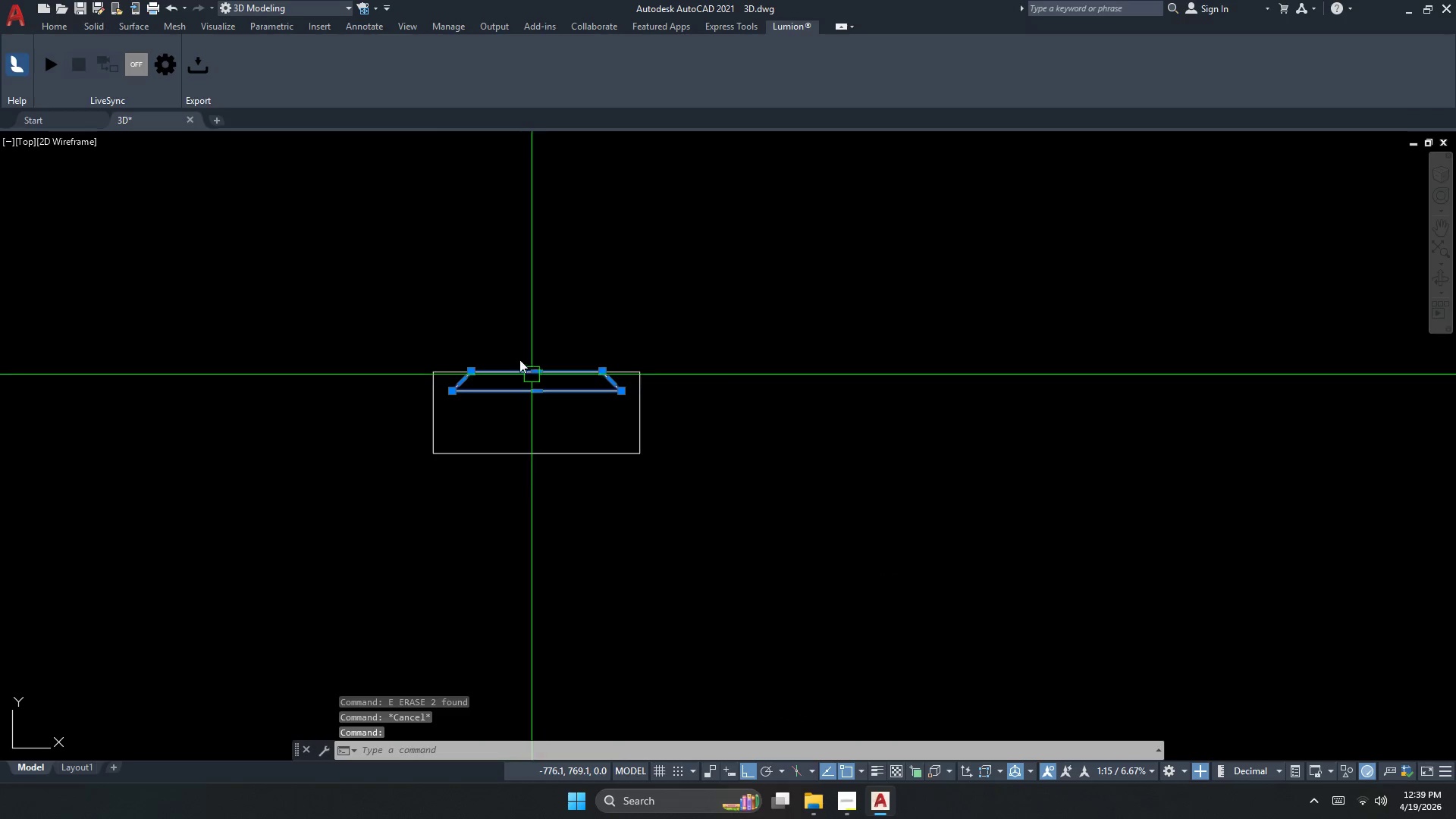 
left_click_drag(start_coordinate=[533, 359], to_coordinate=[523, 403])
 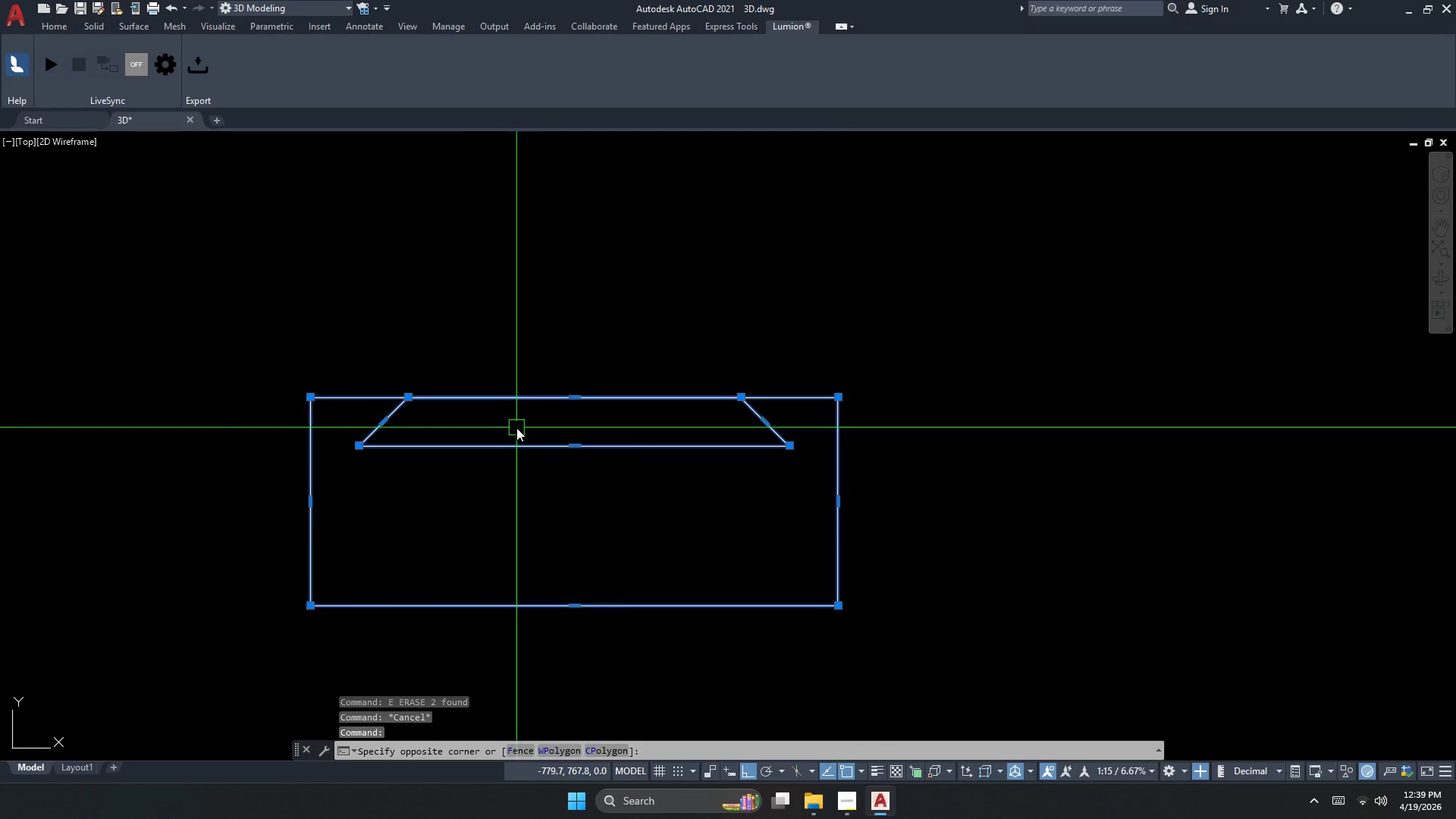 
double_click([516, 428])
 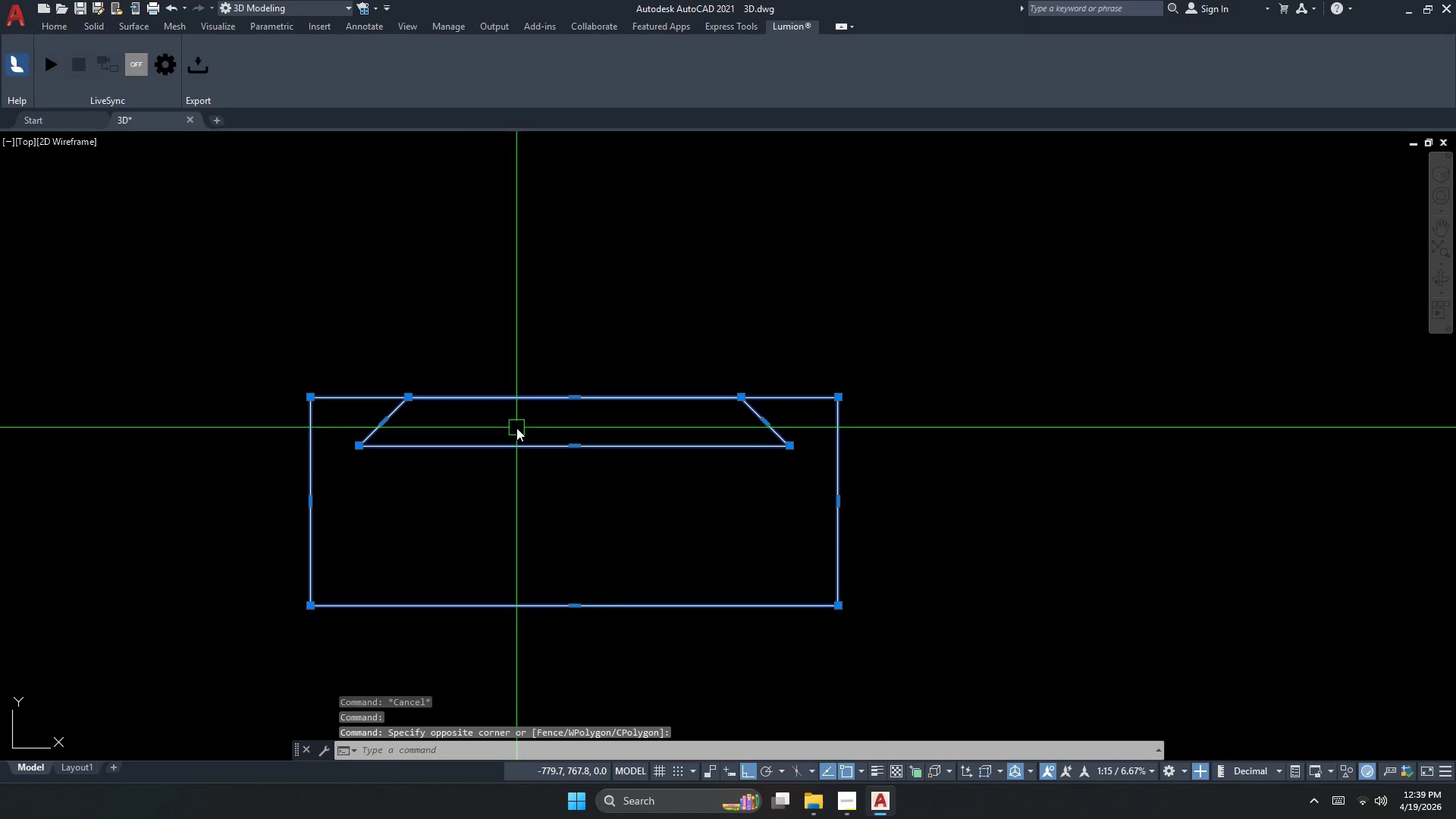 
scroll: coordinate [442, 384], scroll_direction: down, amount: 2.0
 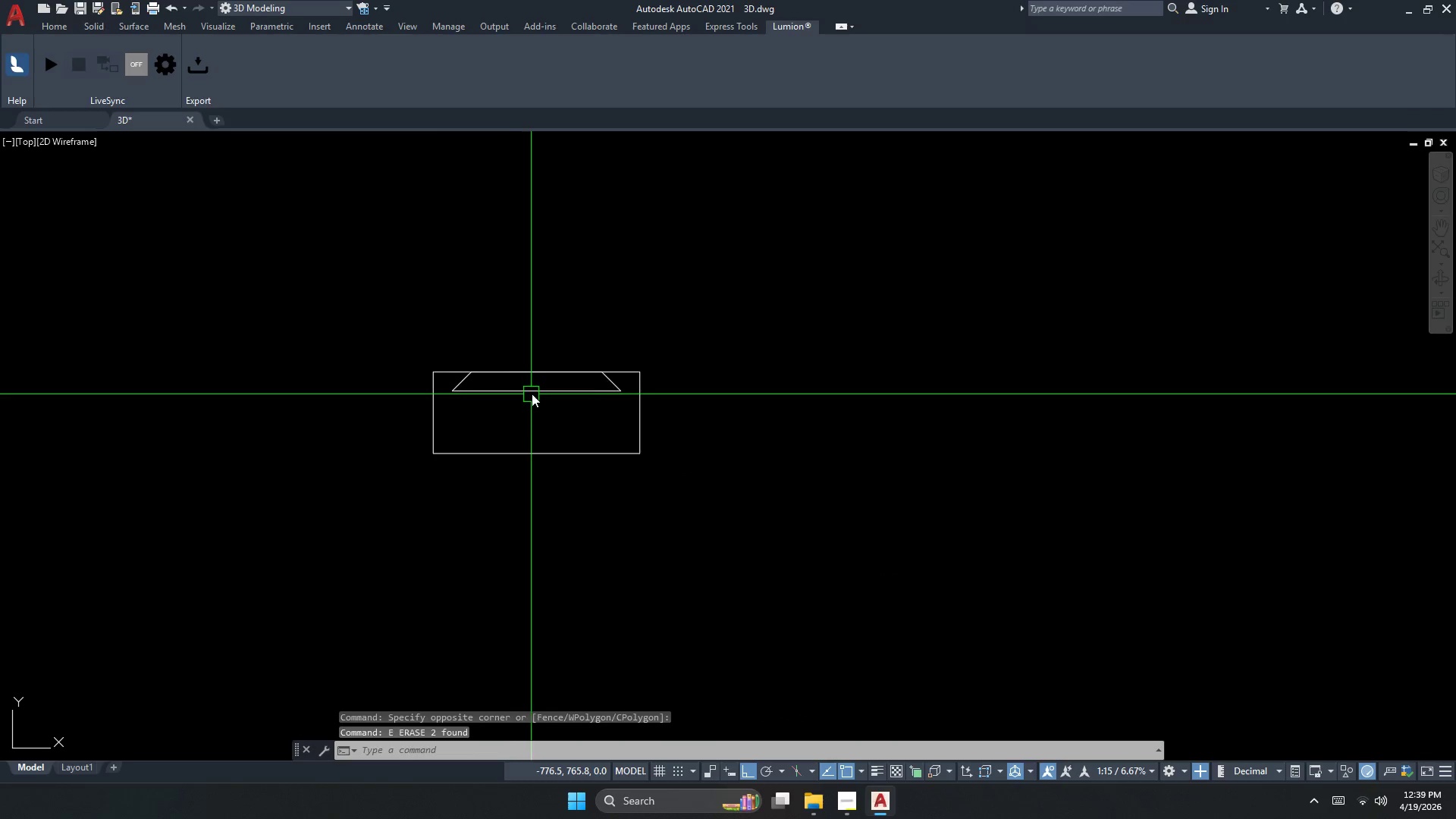 
key(Escape)
type(YT  )
 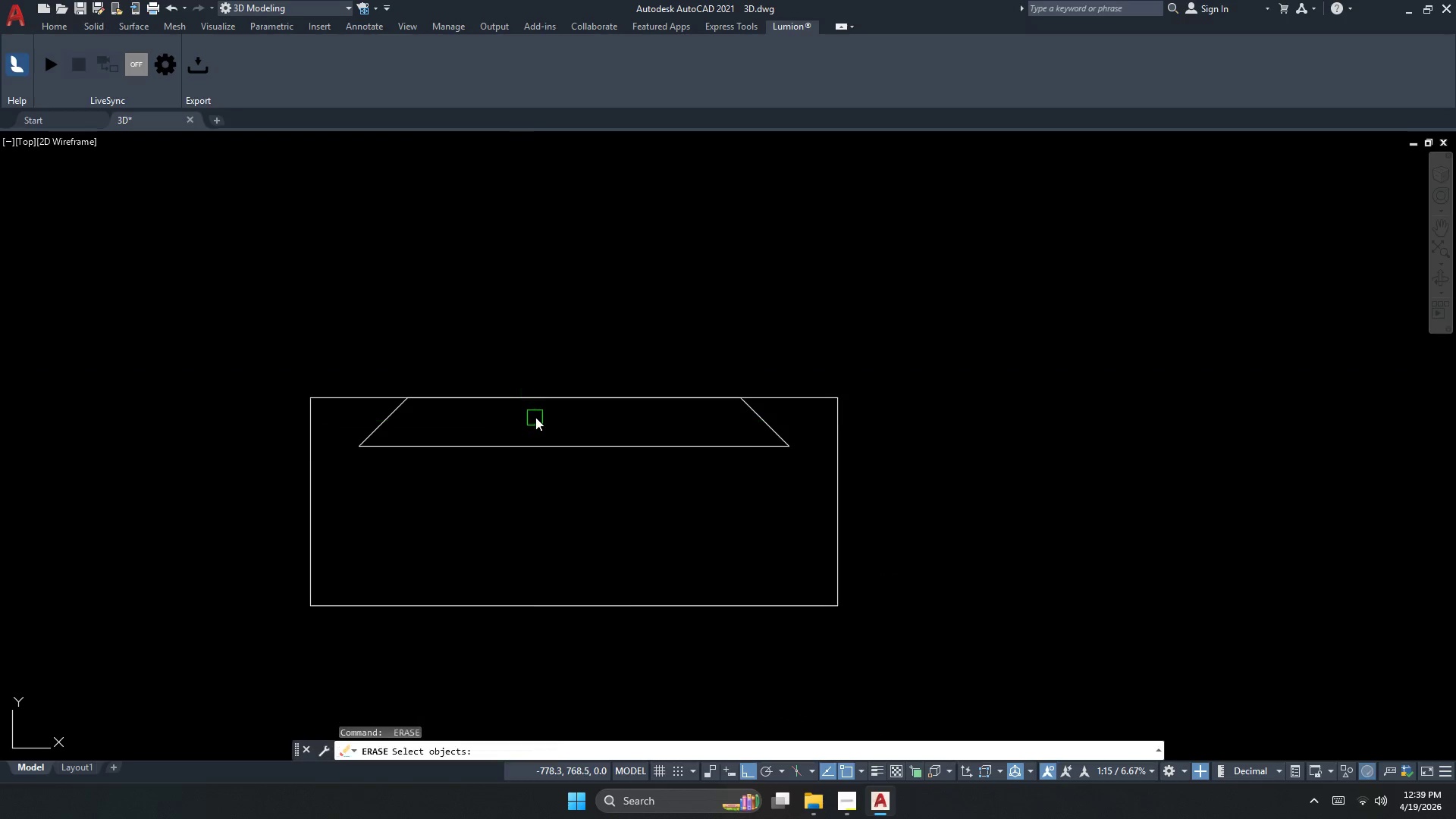 
scroll: coordinate [510, 358], scroll_direction: up, amount: 2.0
 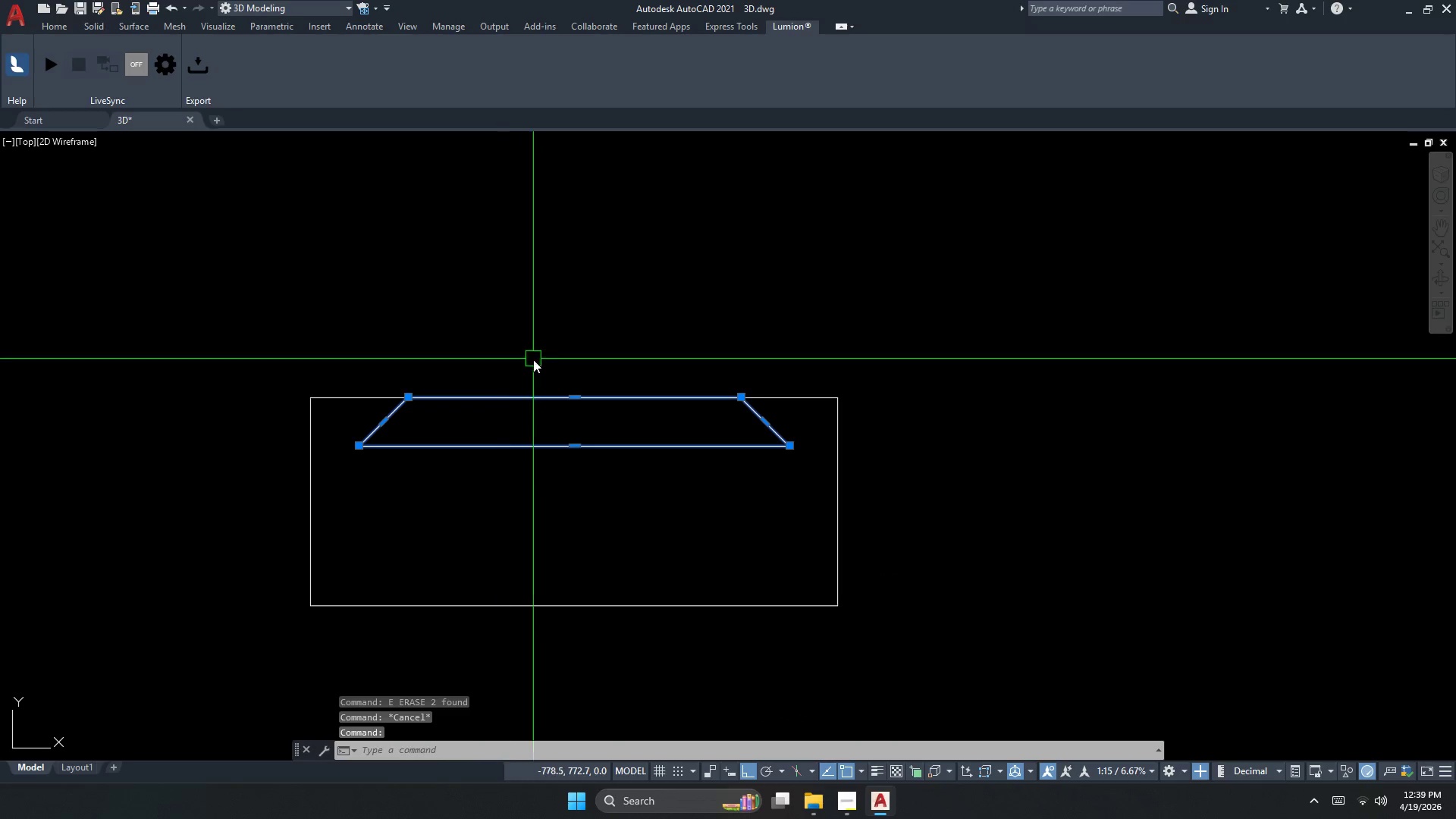 
left_click_drag(start_coordinate=[535, 417], to_coordinate=[534, 391])
 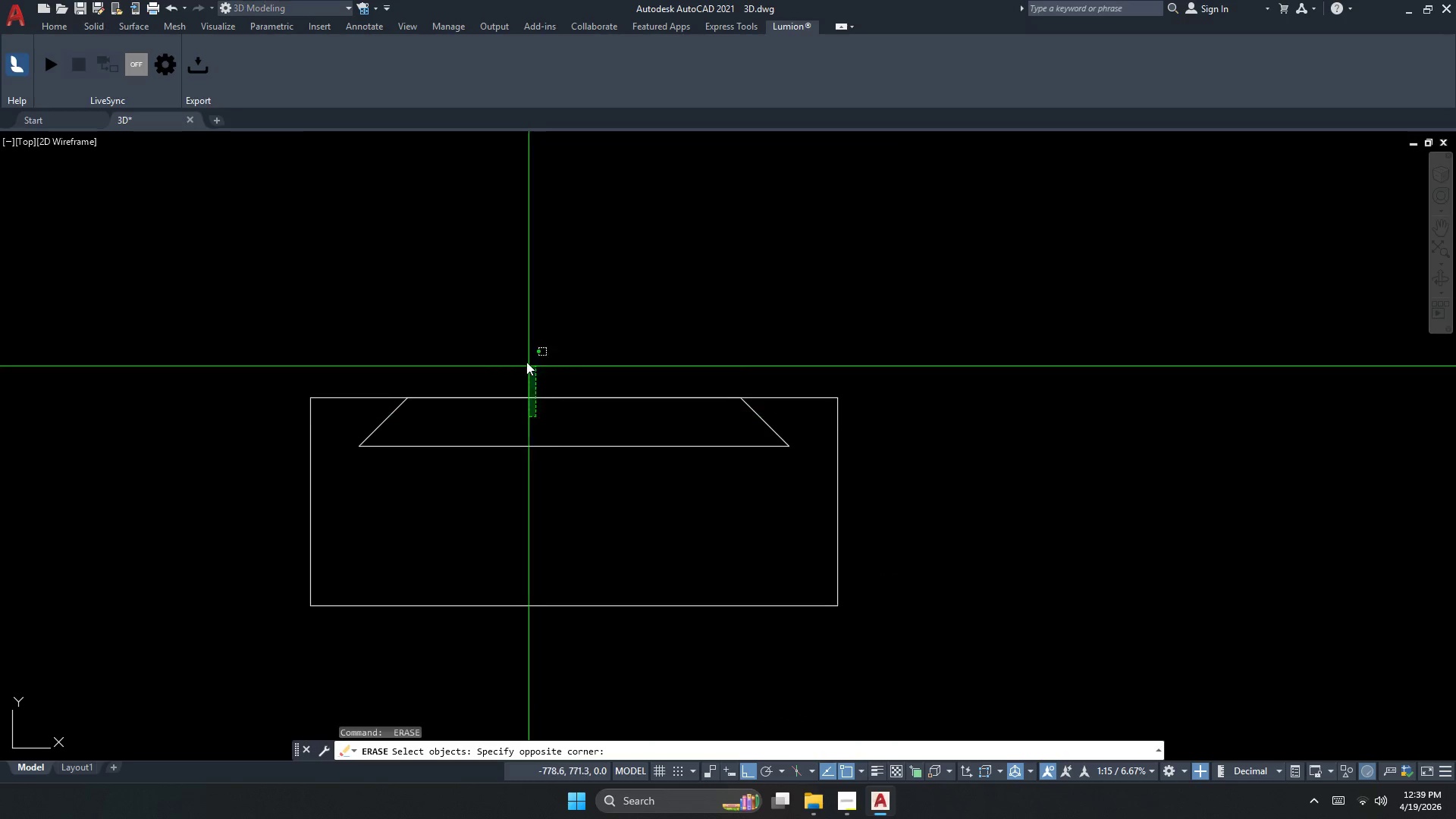 
double_click([525, 359])
 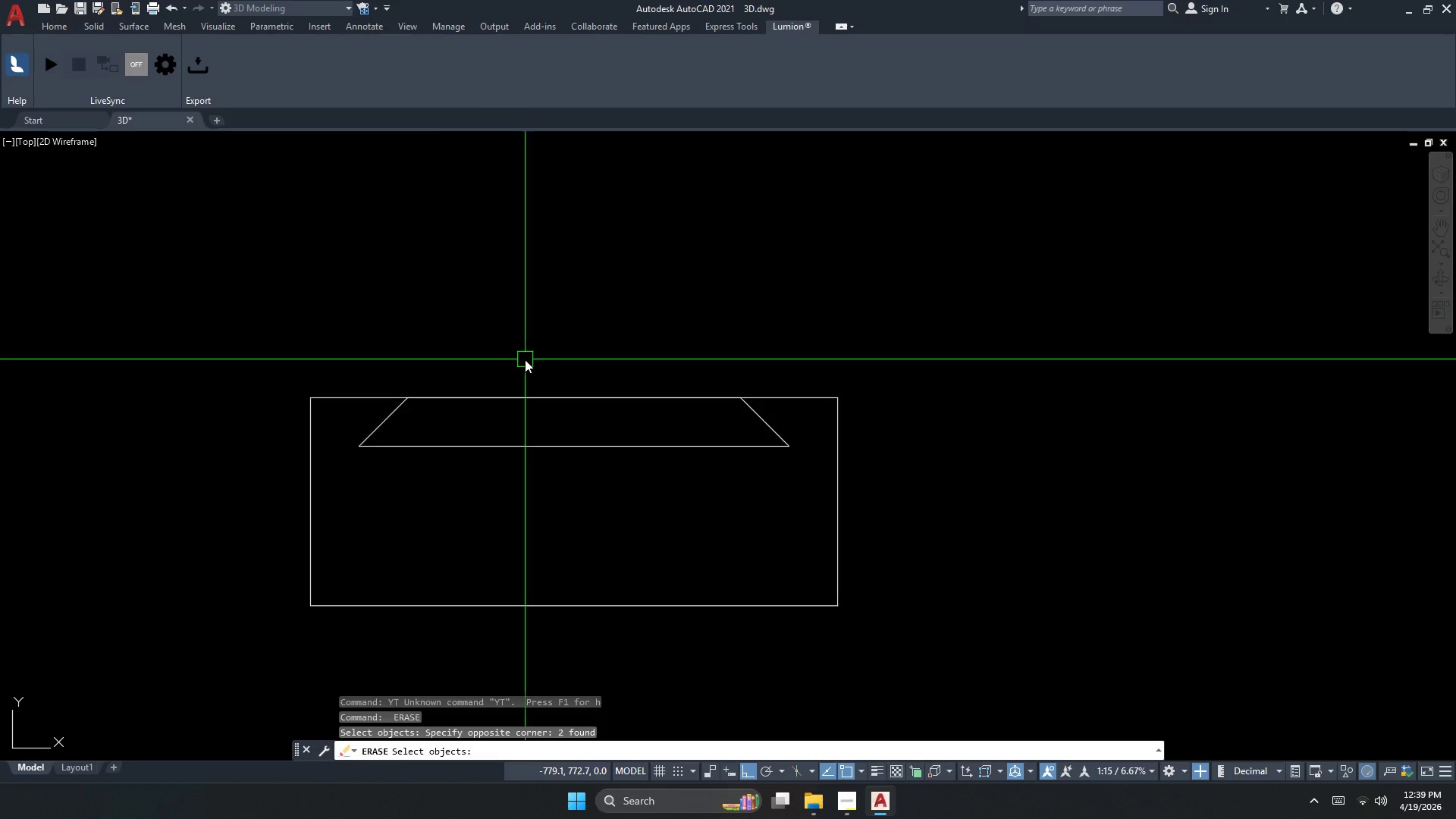 
key(Escape)
 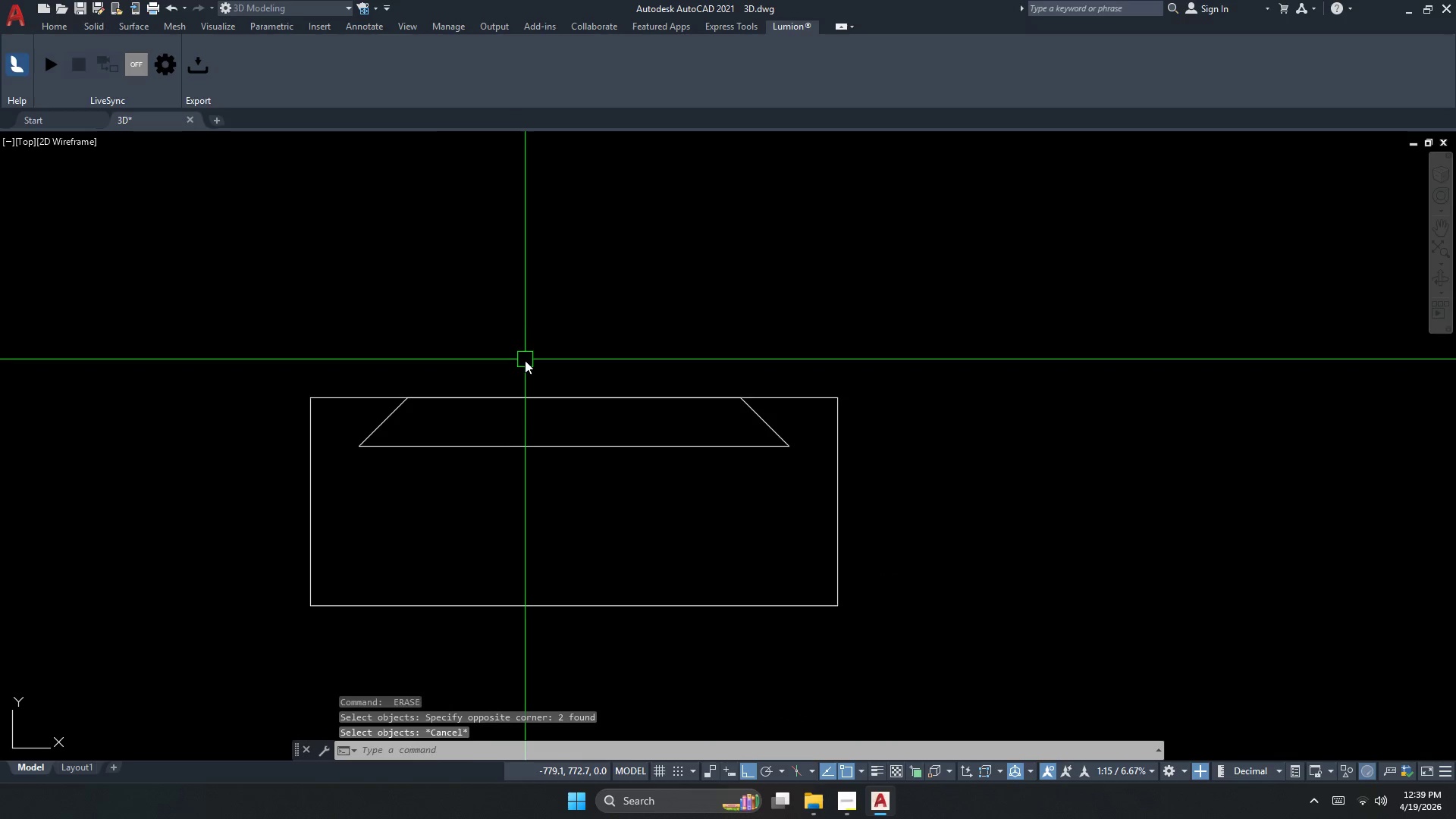 
key(Escape)
 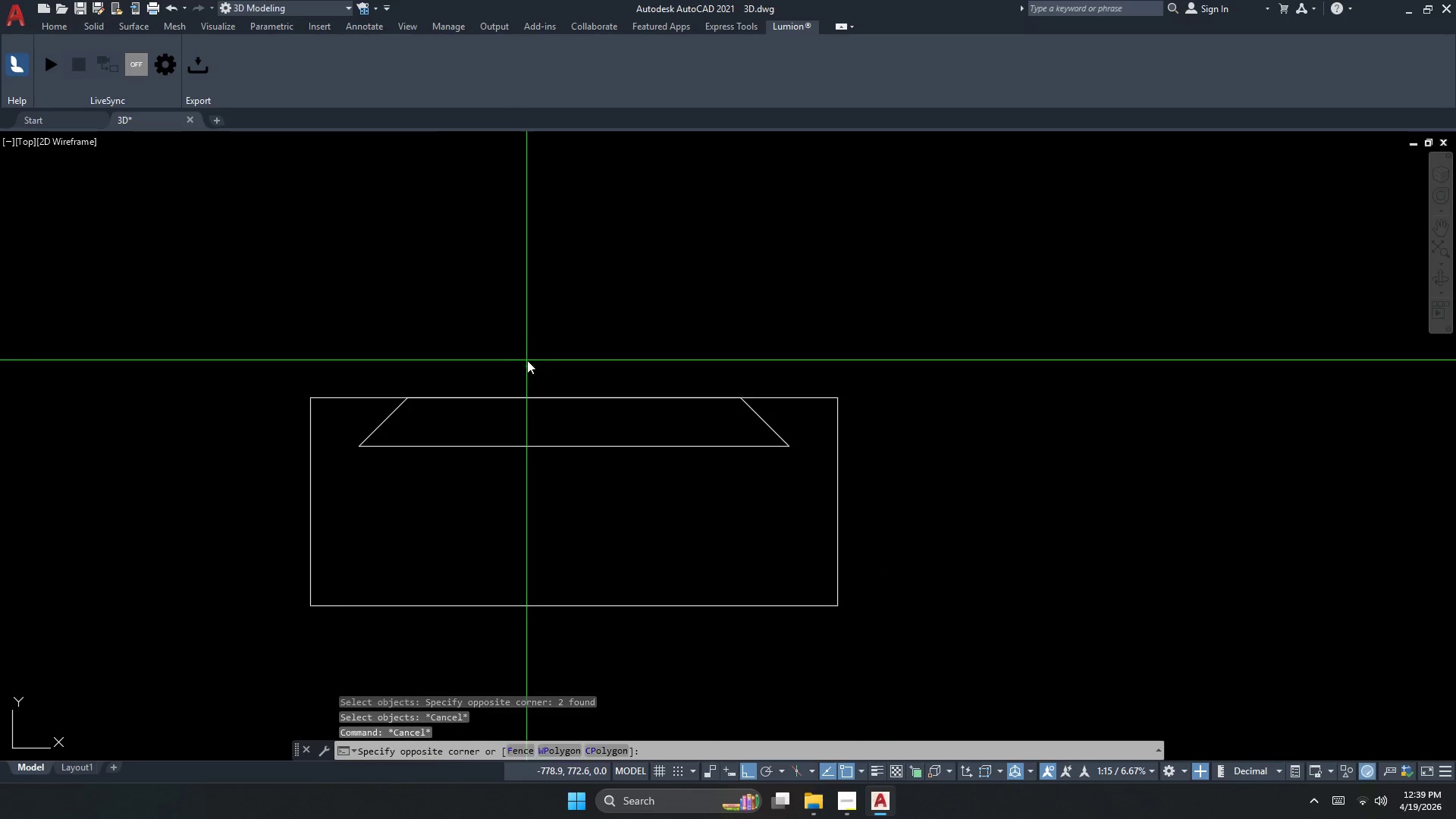 
left_click_drag(start_coordinate=[526, 360], to_coordinate=[513, 402])
 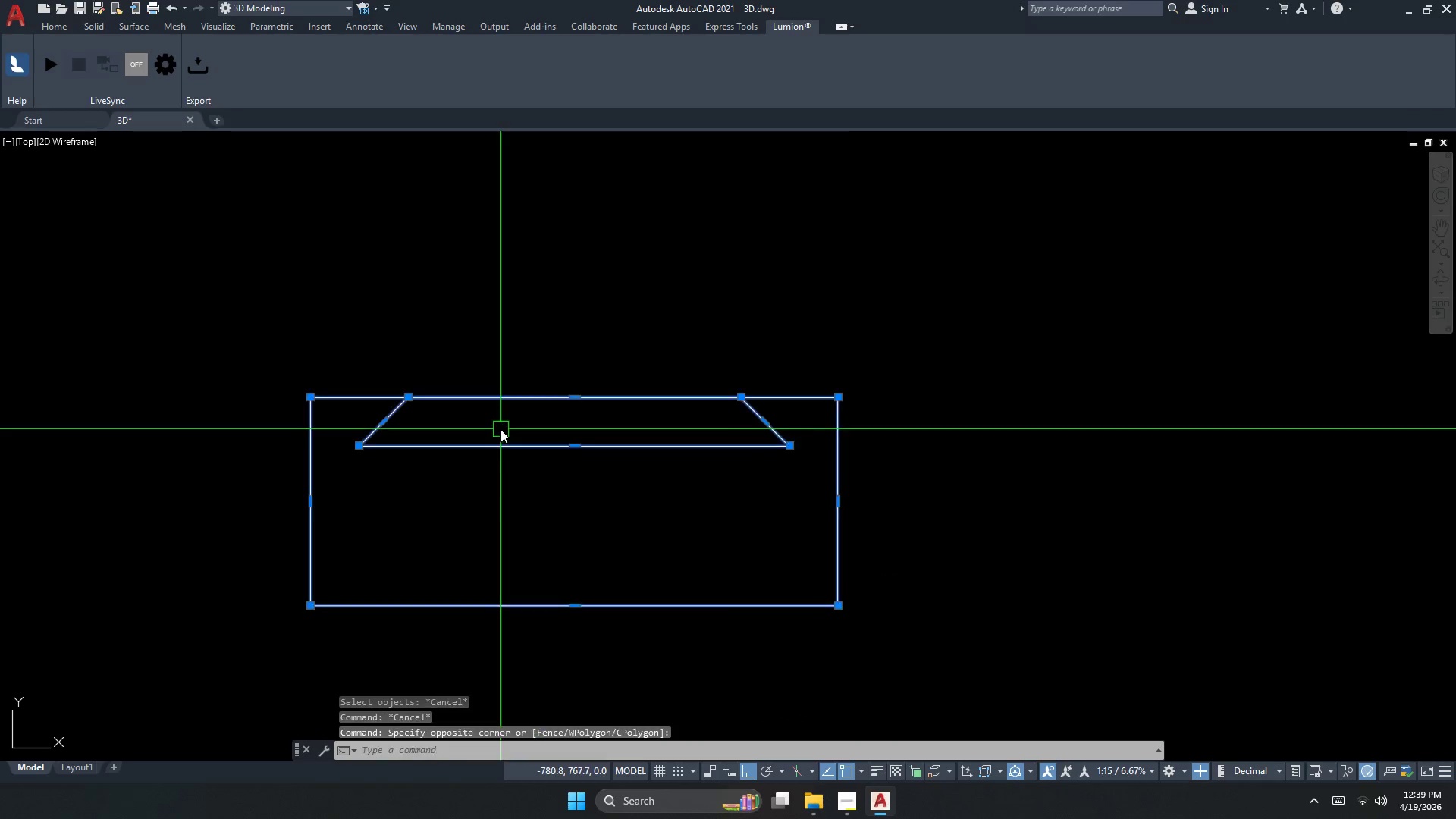 
double_click([500, 429])
 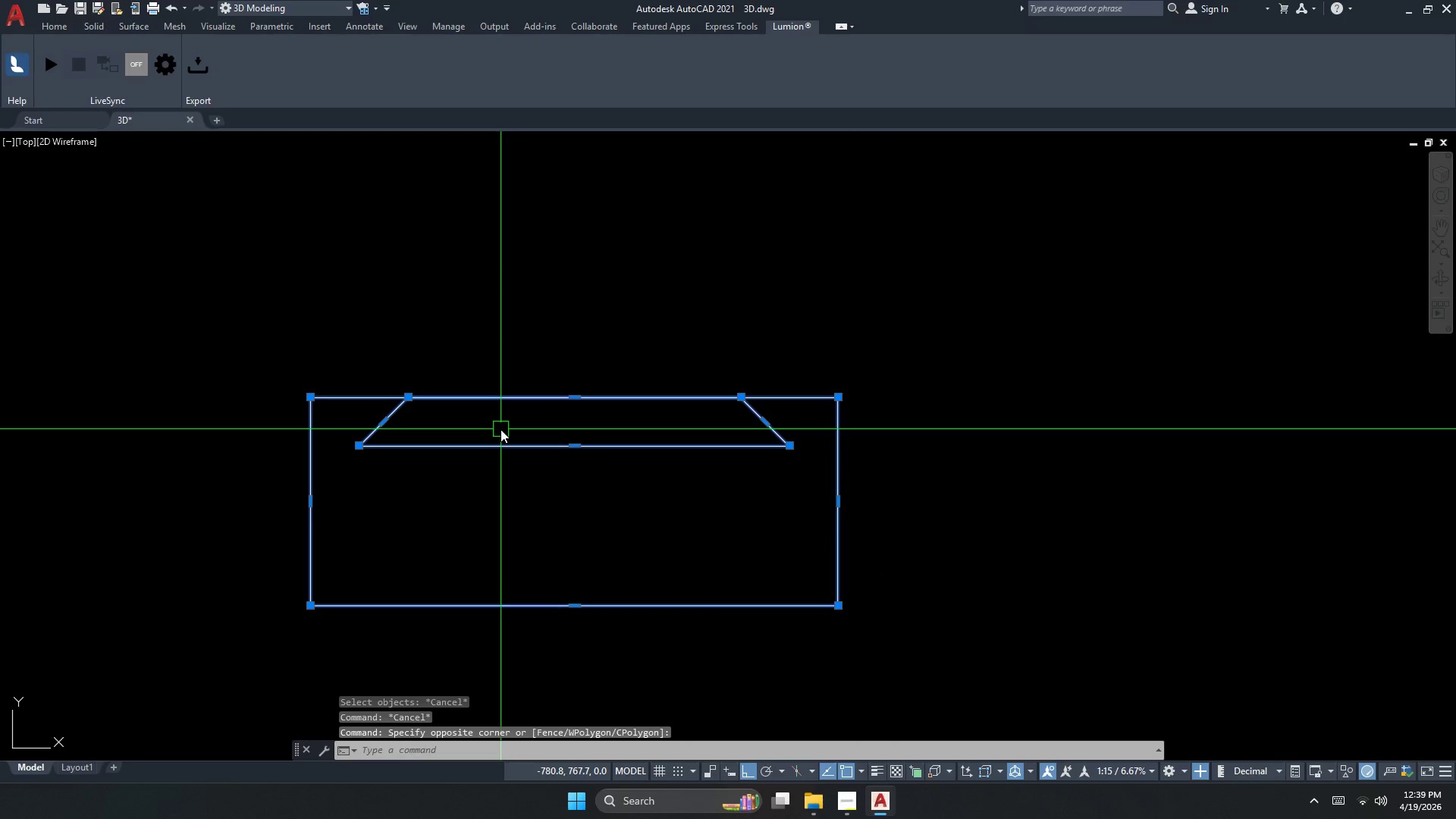 
key(Escape)
type(TR  )
 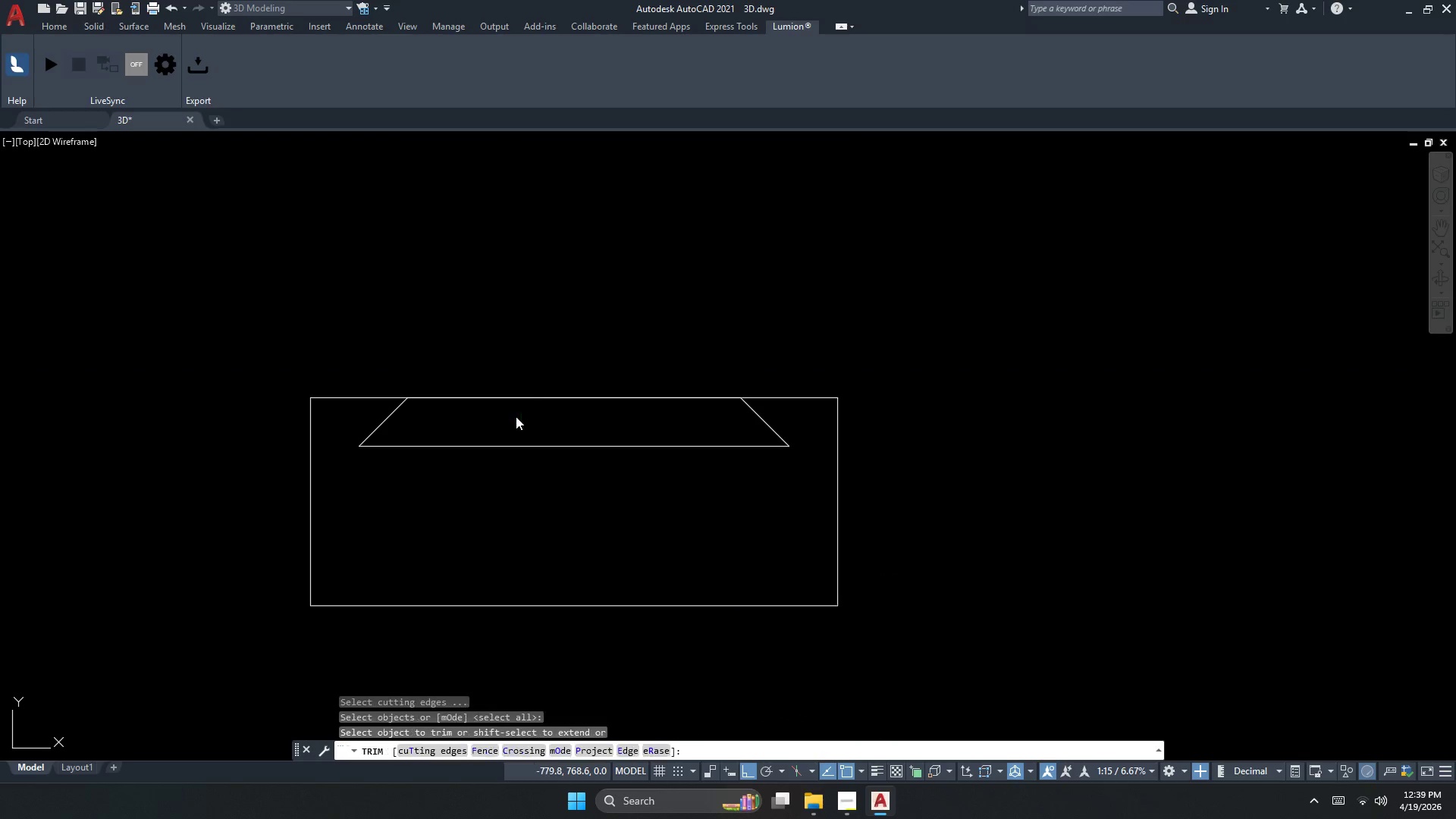 
left_click_drag(start_coordinate=[516, 416], to_coordinate=[512, 400])
 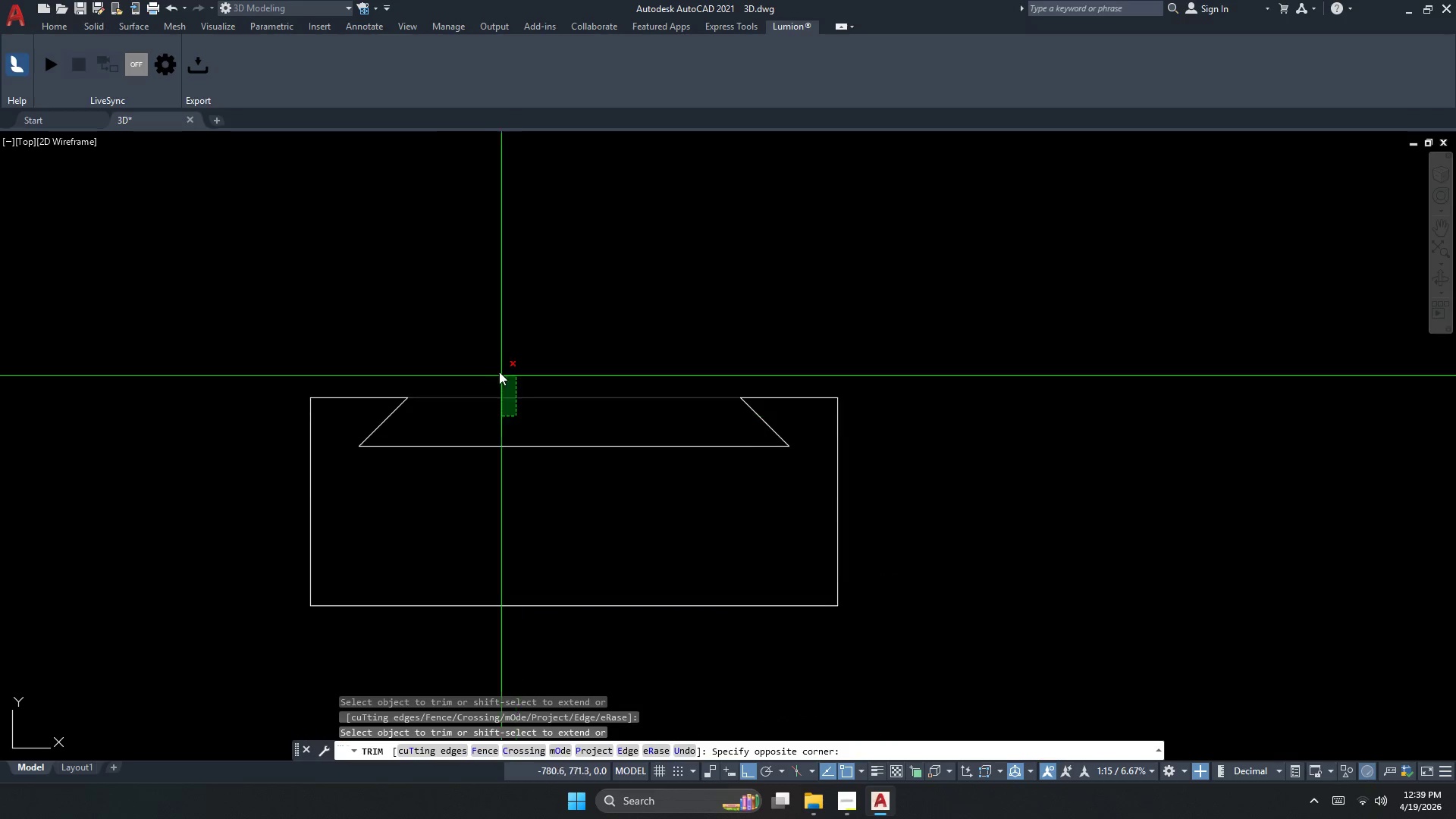 
double_click([494, 359])
 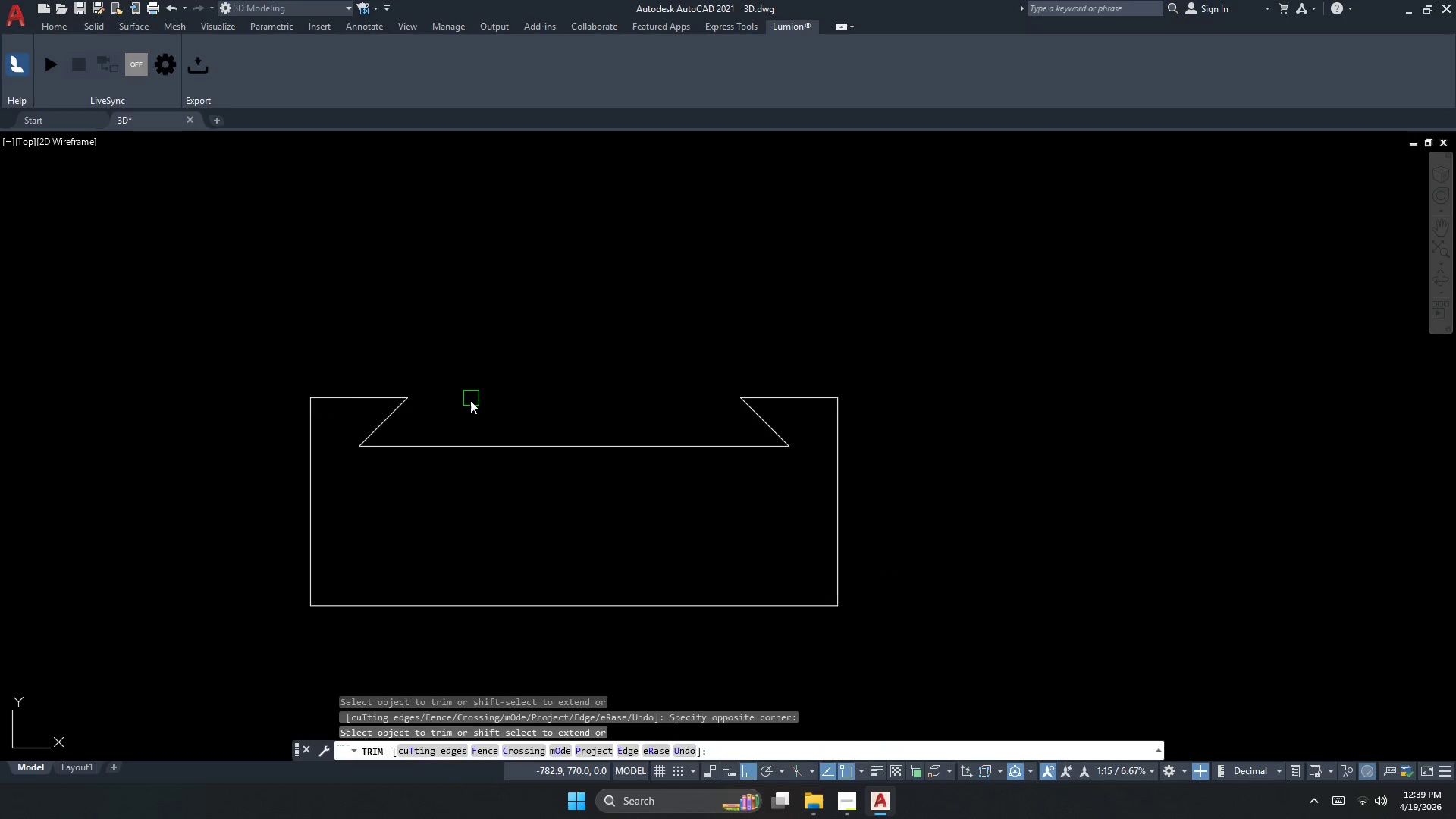 
key(Escape)
 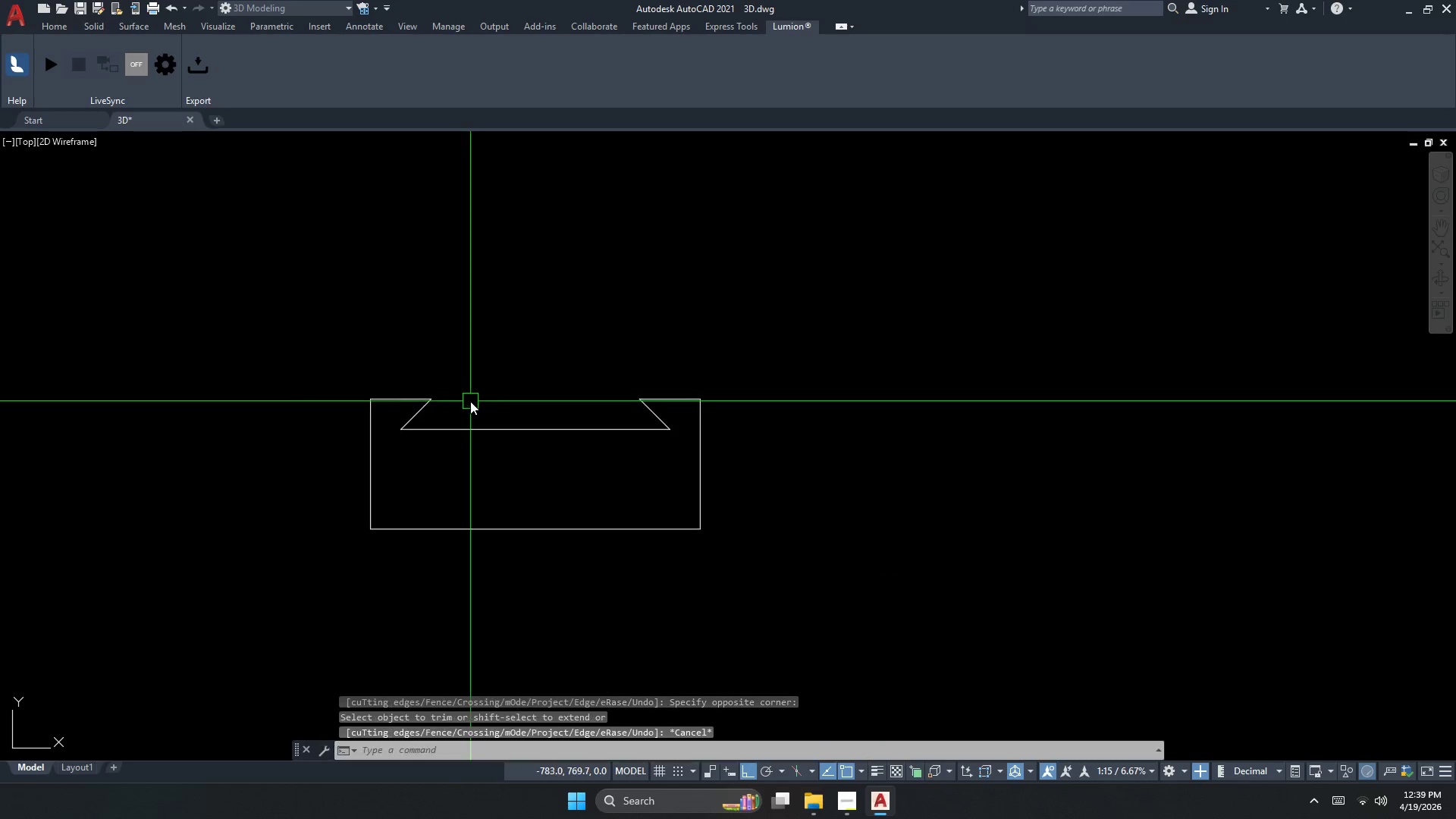 
left_click_drag(start_coordinate=[704, 352], to_coordinate=[664, 381])
 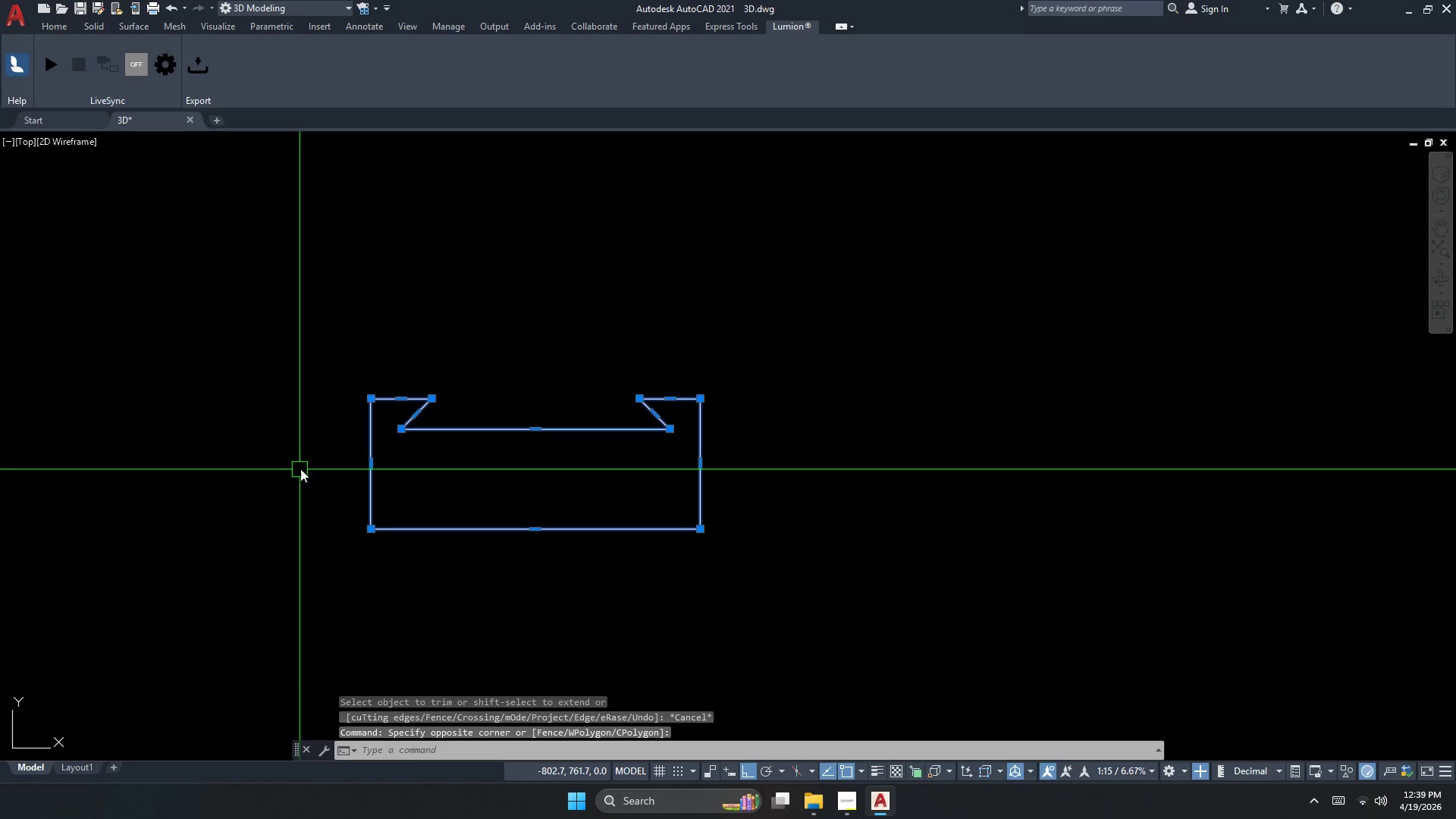 
scroll: coordinate [470, 401], scroll_direction: down, amount: 1.0
 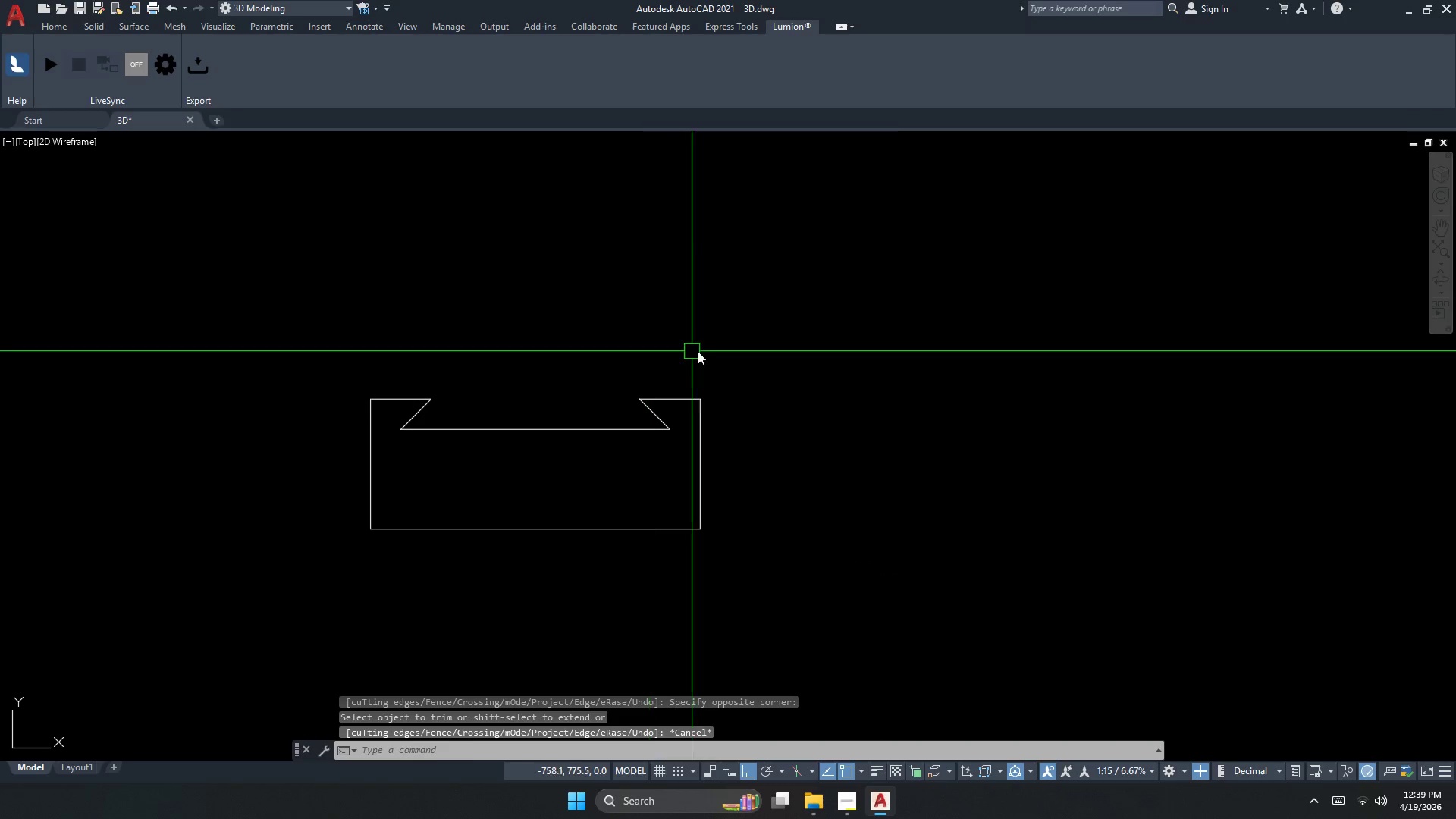 
key(J)
 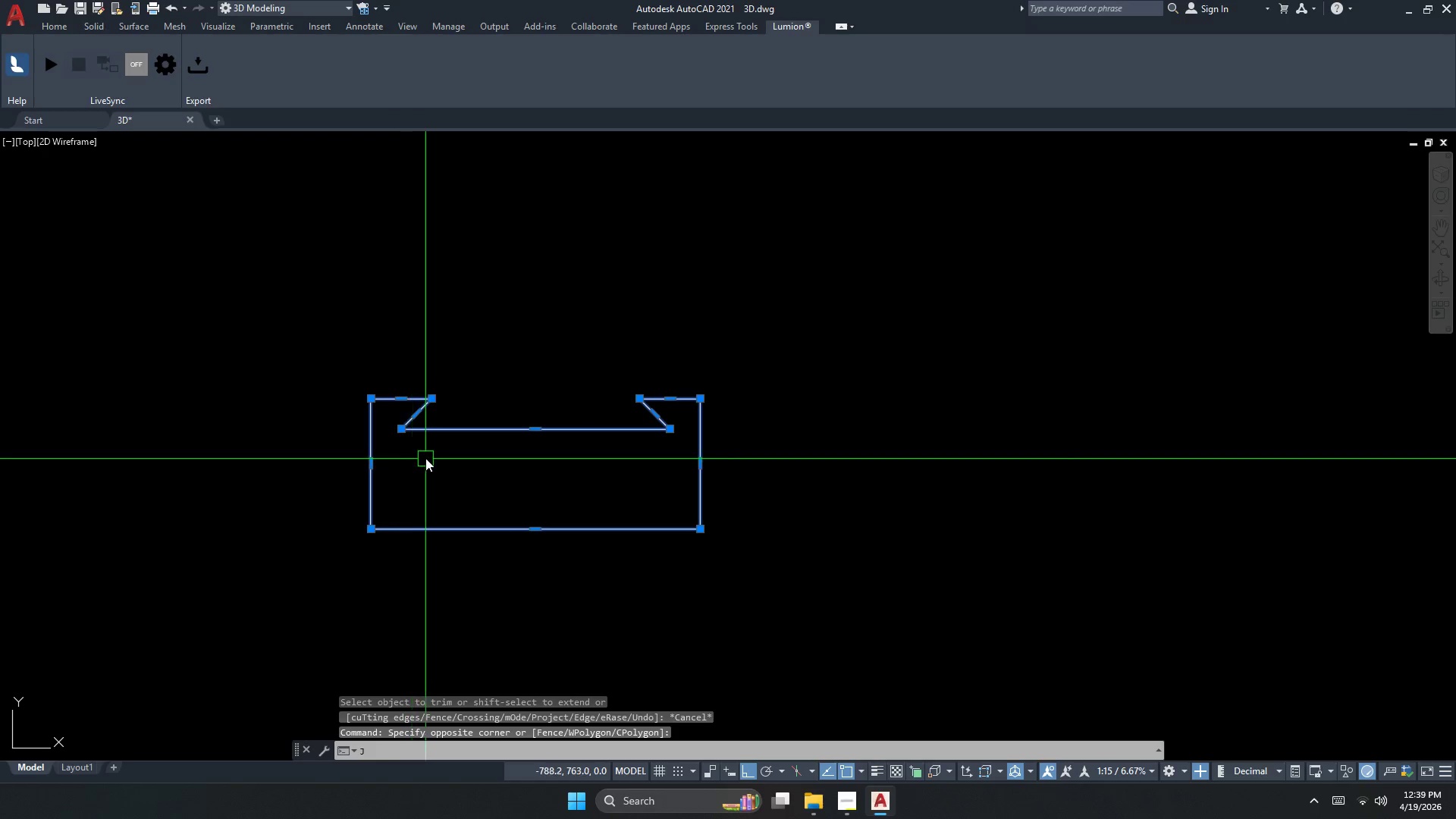 
key(Space)
 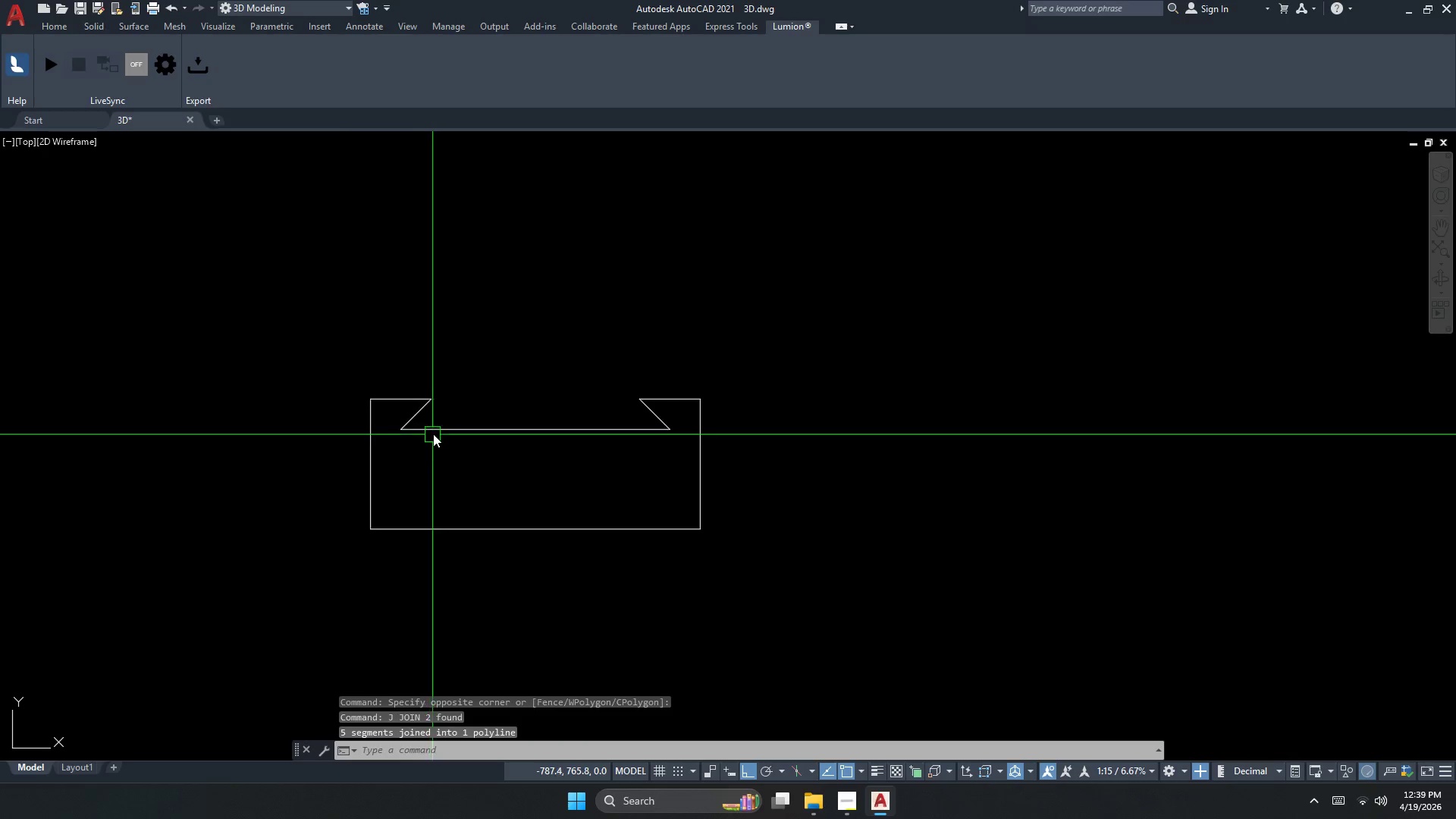 
double_click([435, 431])
 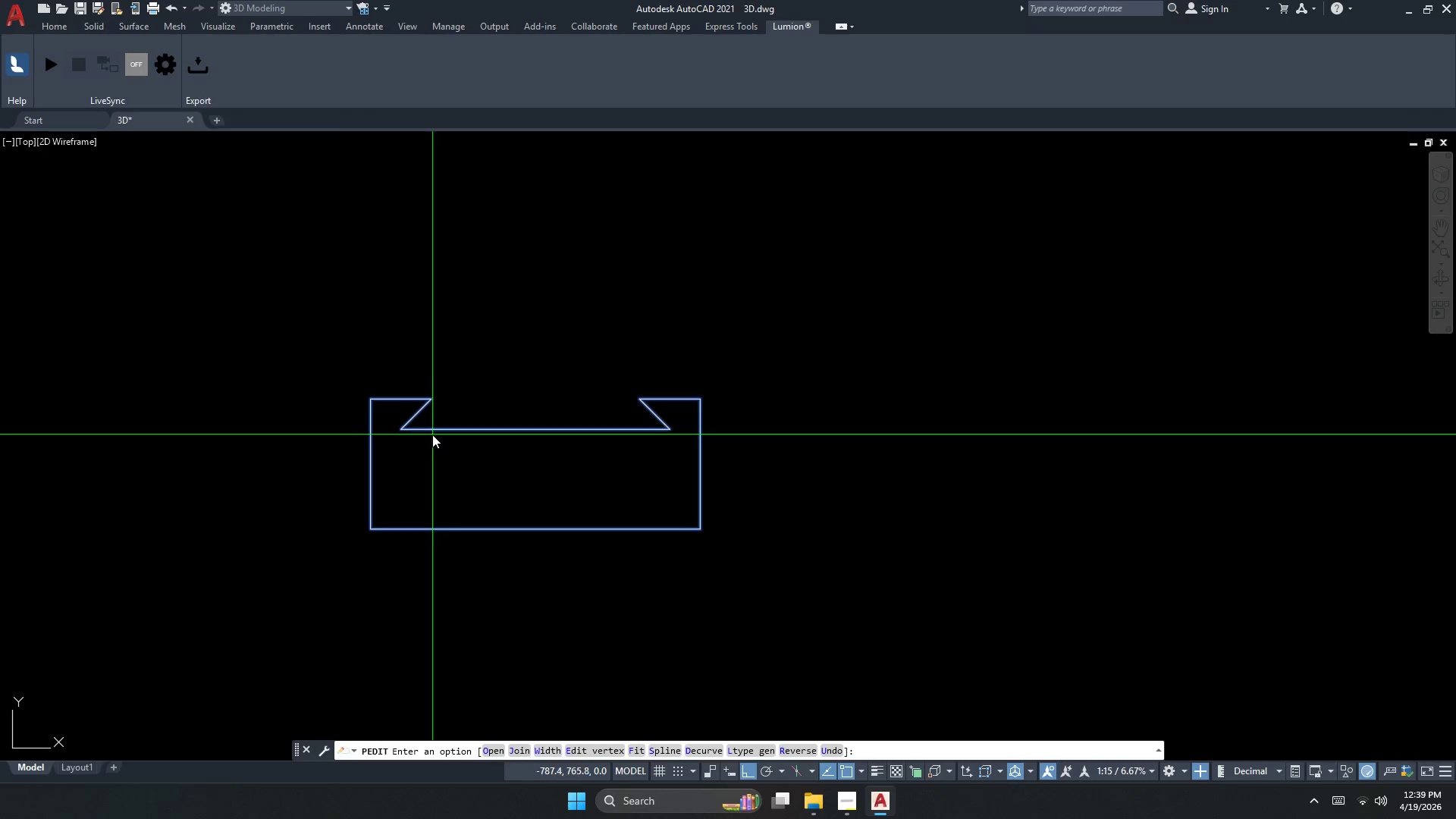 
key(Escape)
 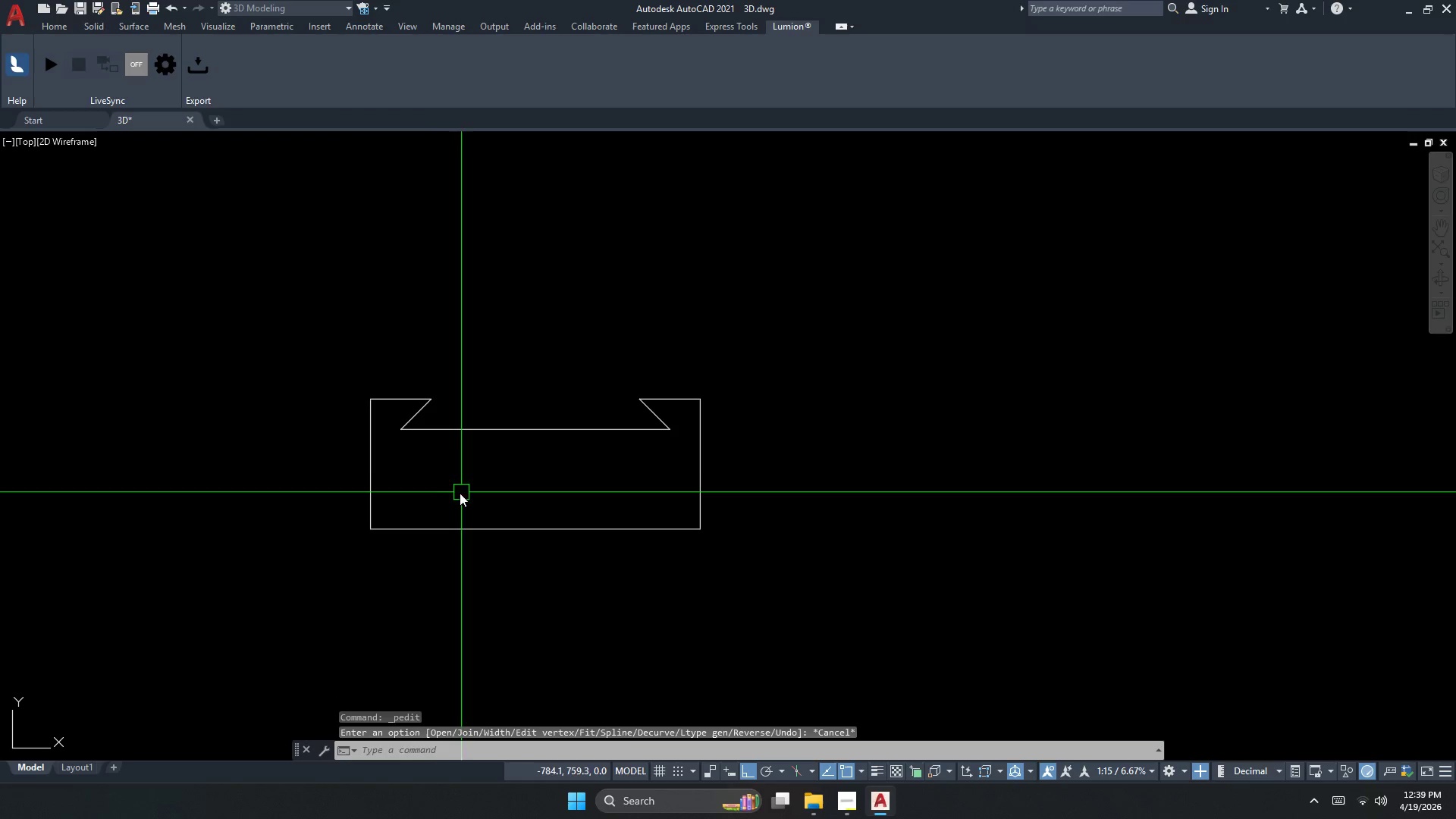 
left_click_drag(start_coordinate=[457, 495], to_coordinate=[418, 554])
 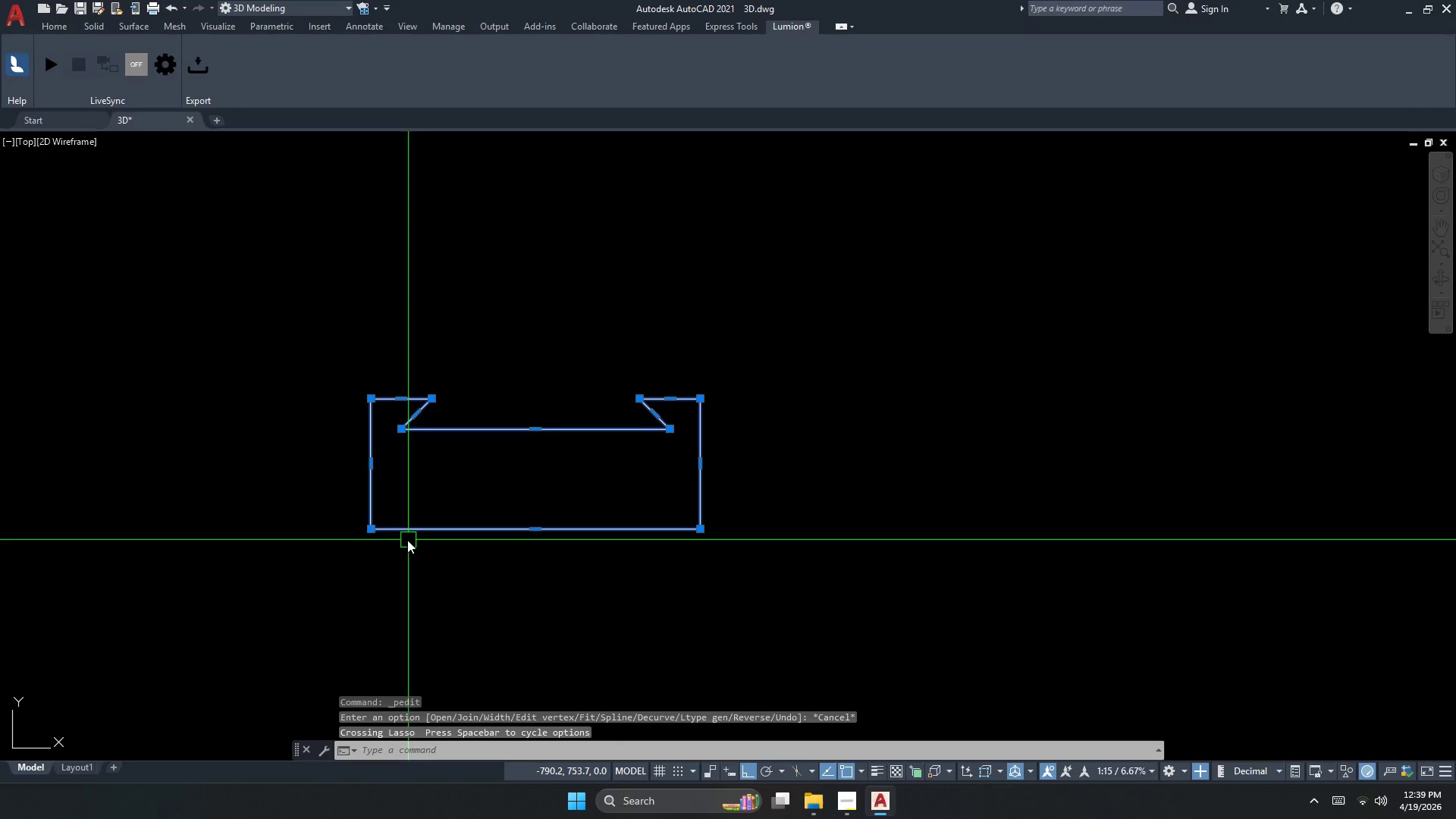 
key(Escape)
 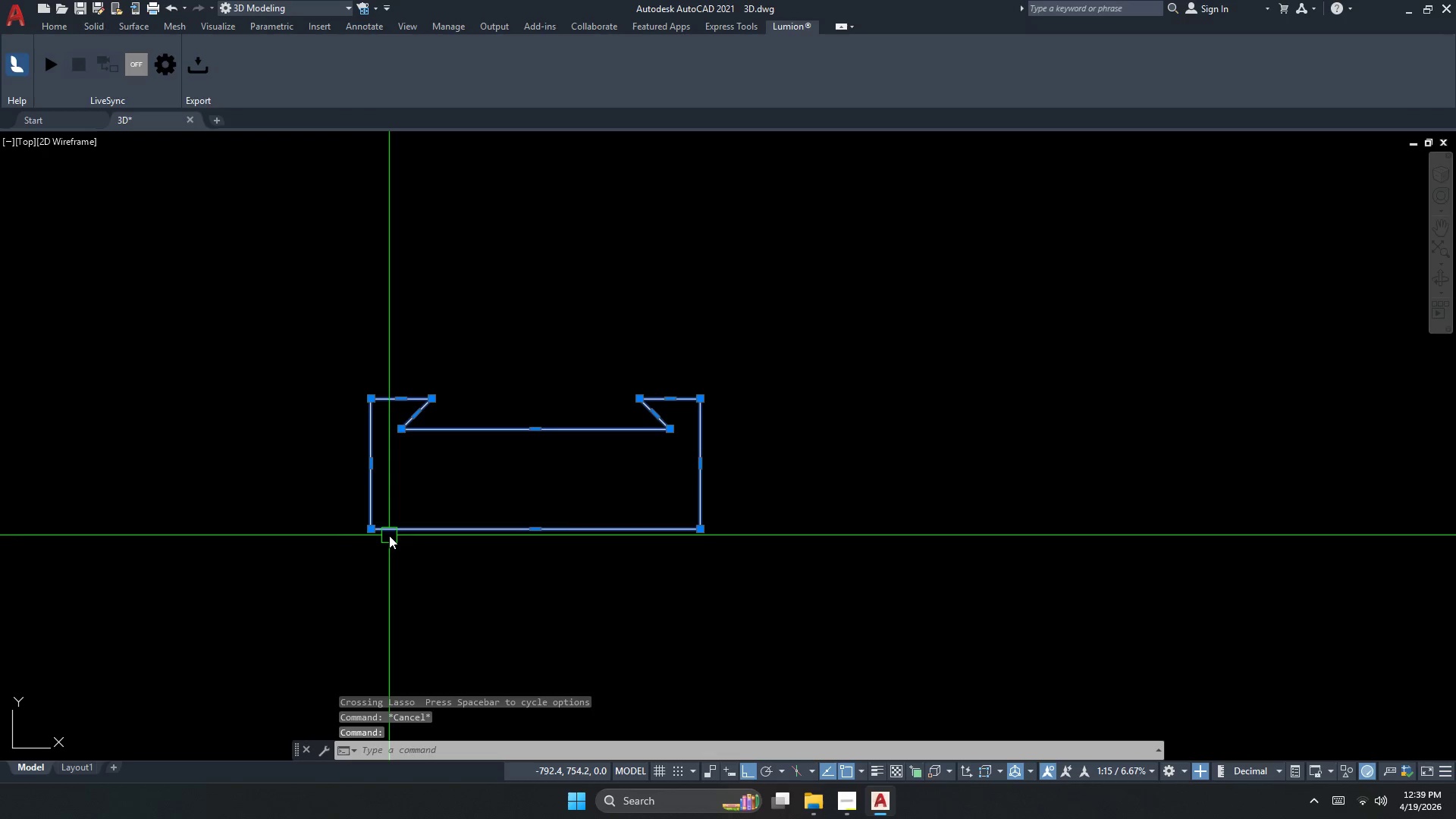 
key(Escape)
 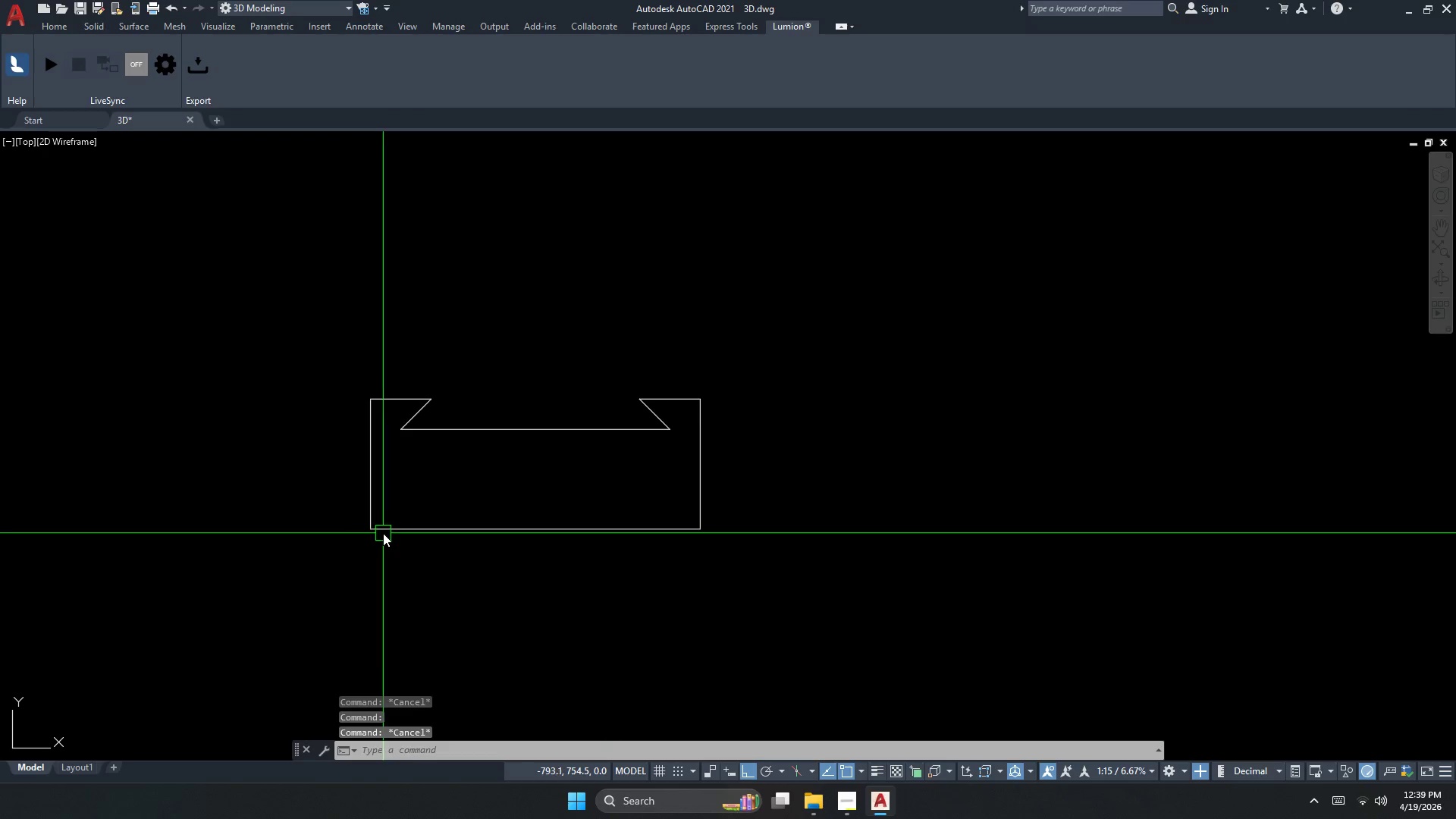 
left_click([383, 533])
 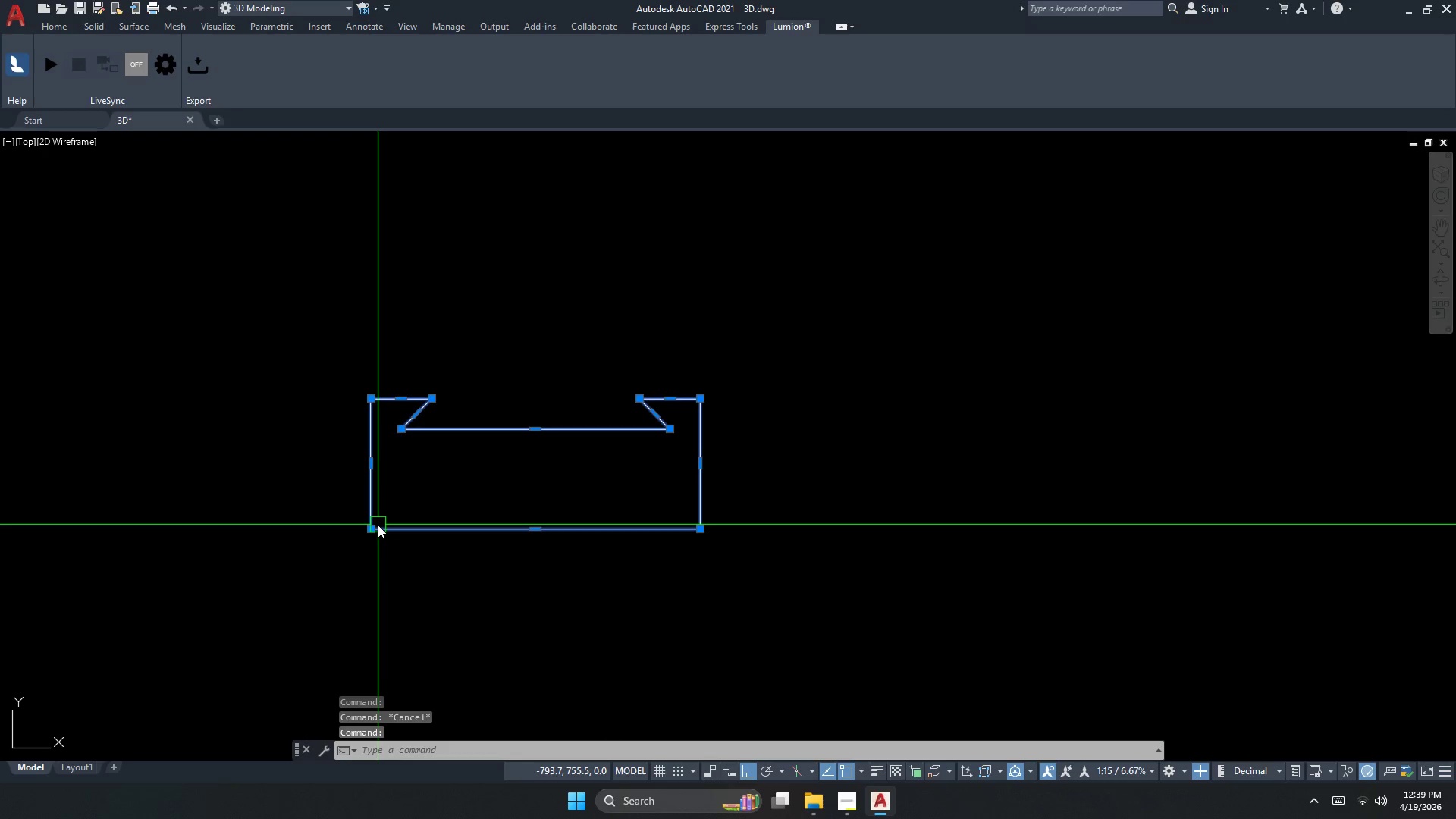 
key(Escape)
 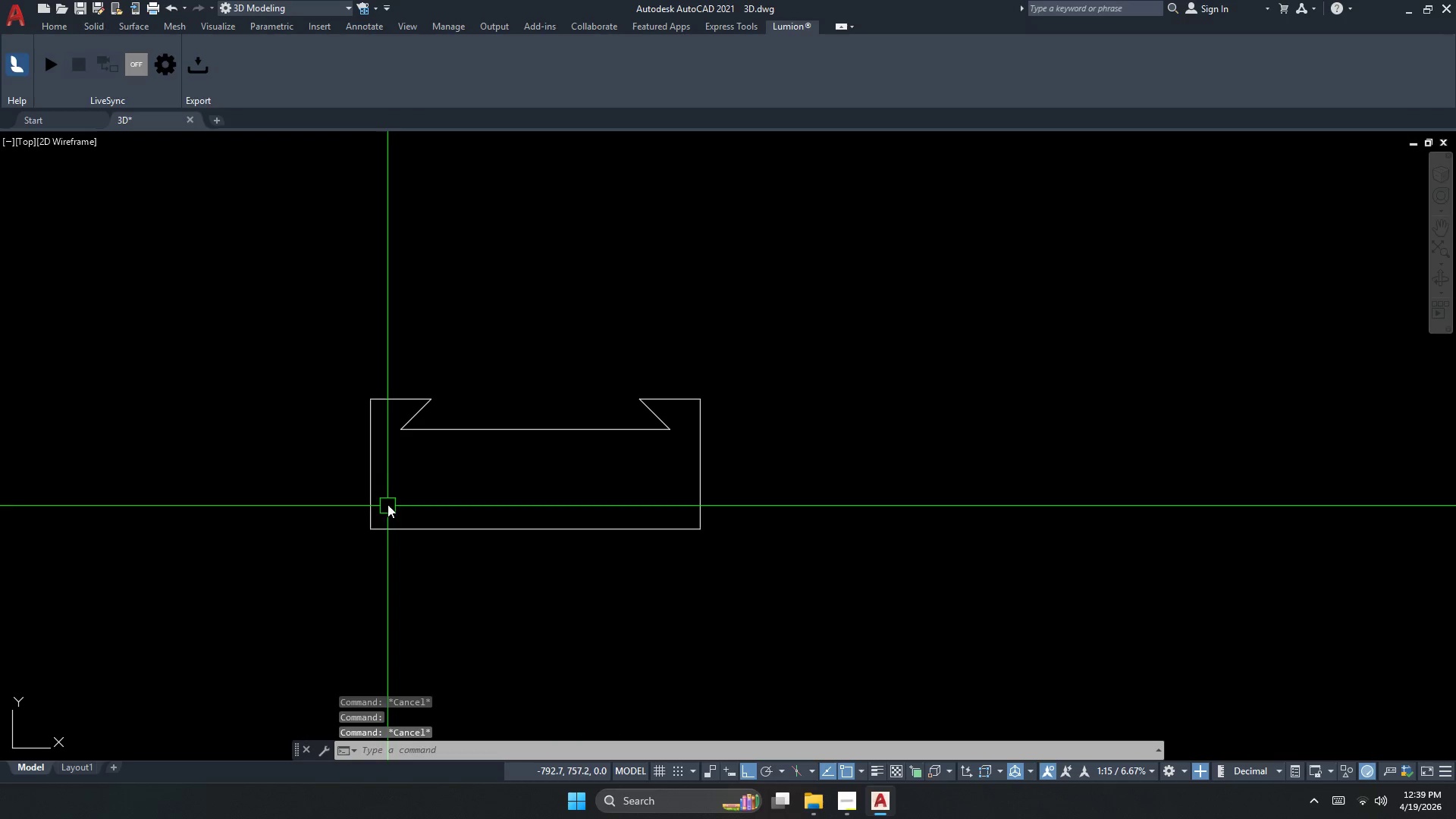 
double_click([344, 483])
 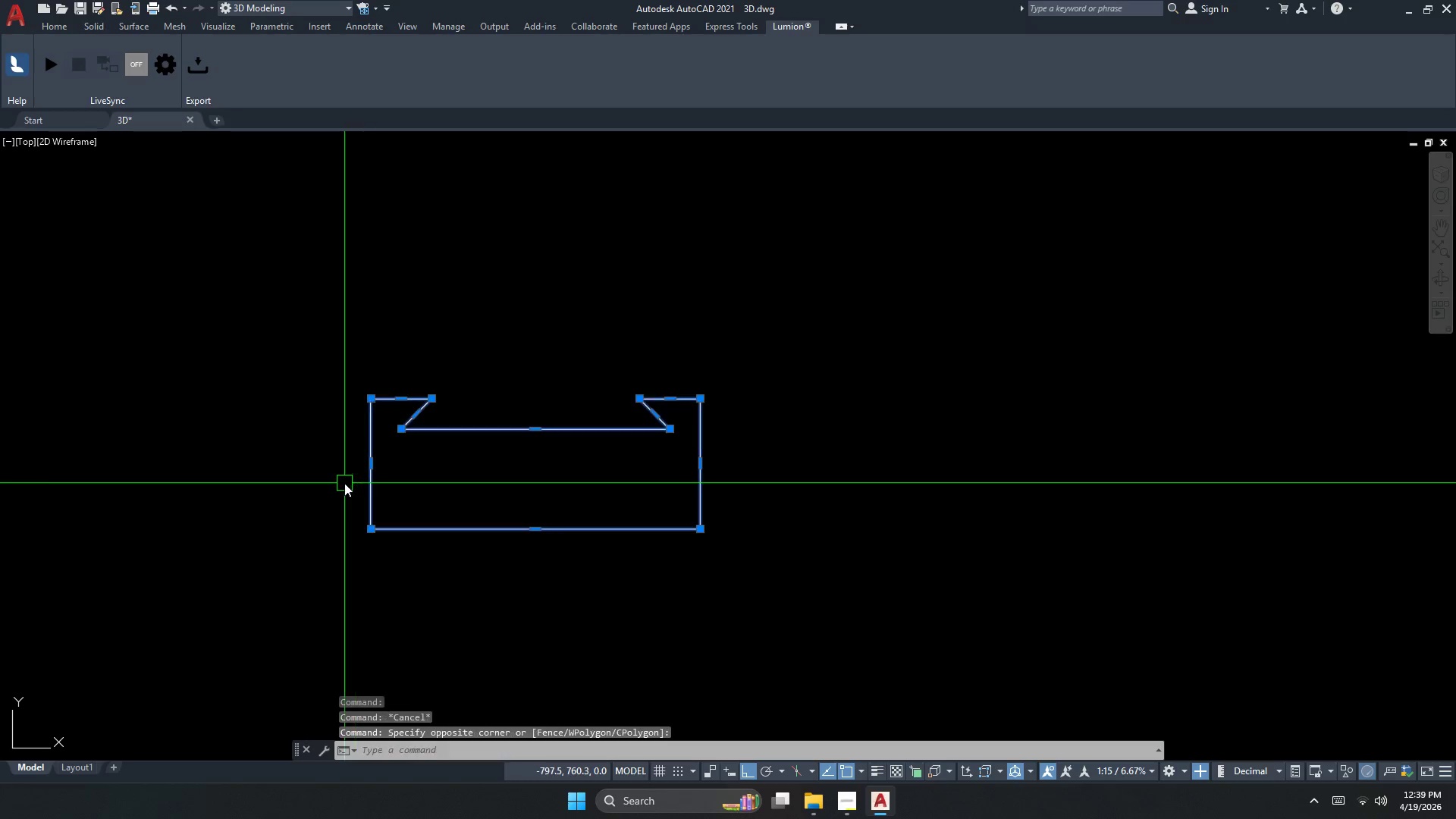 
triple_click([344, 483])
 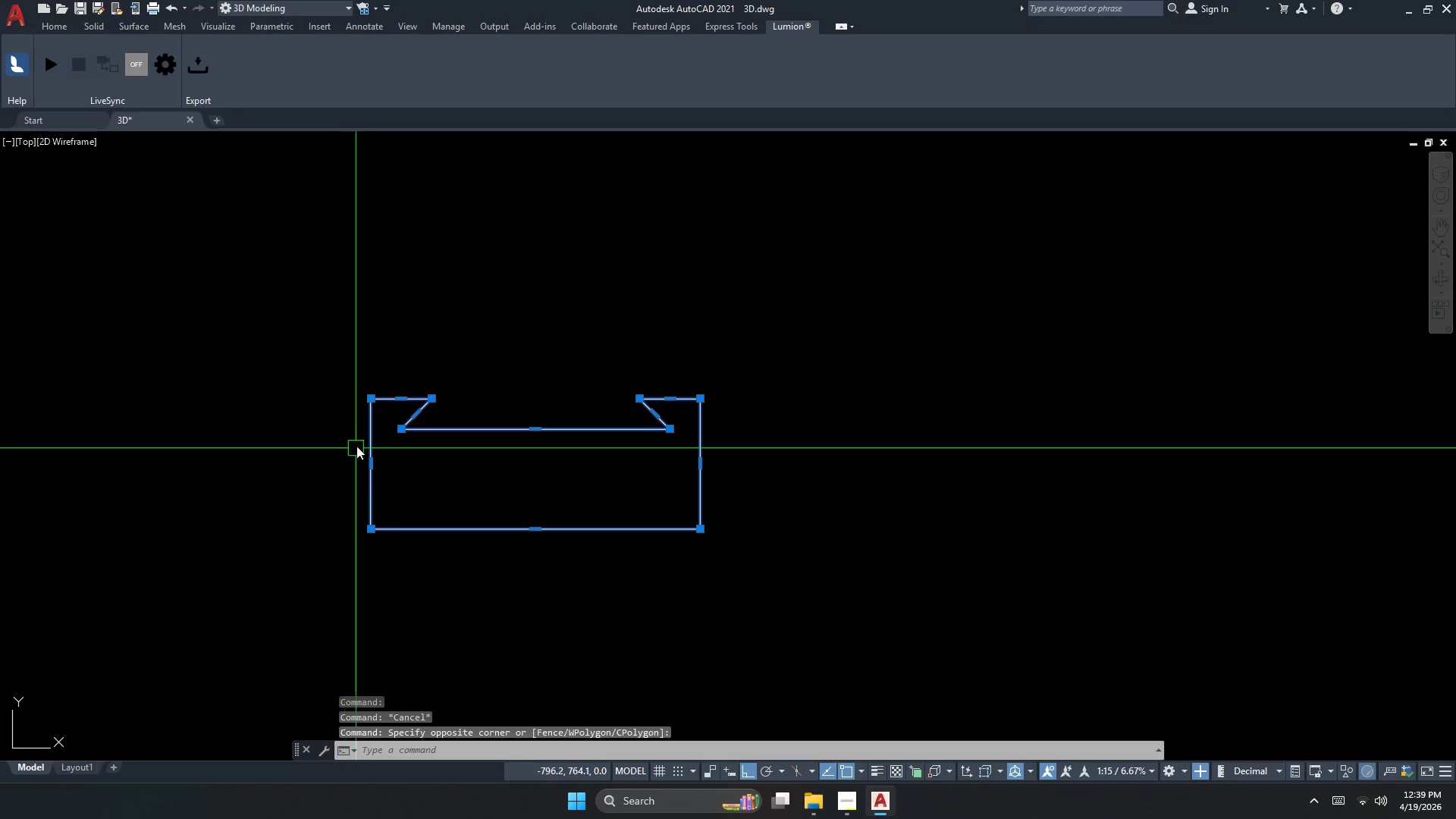 
key(Escape)
 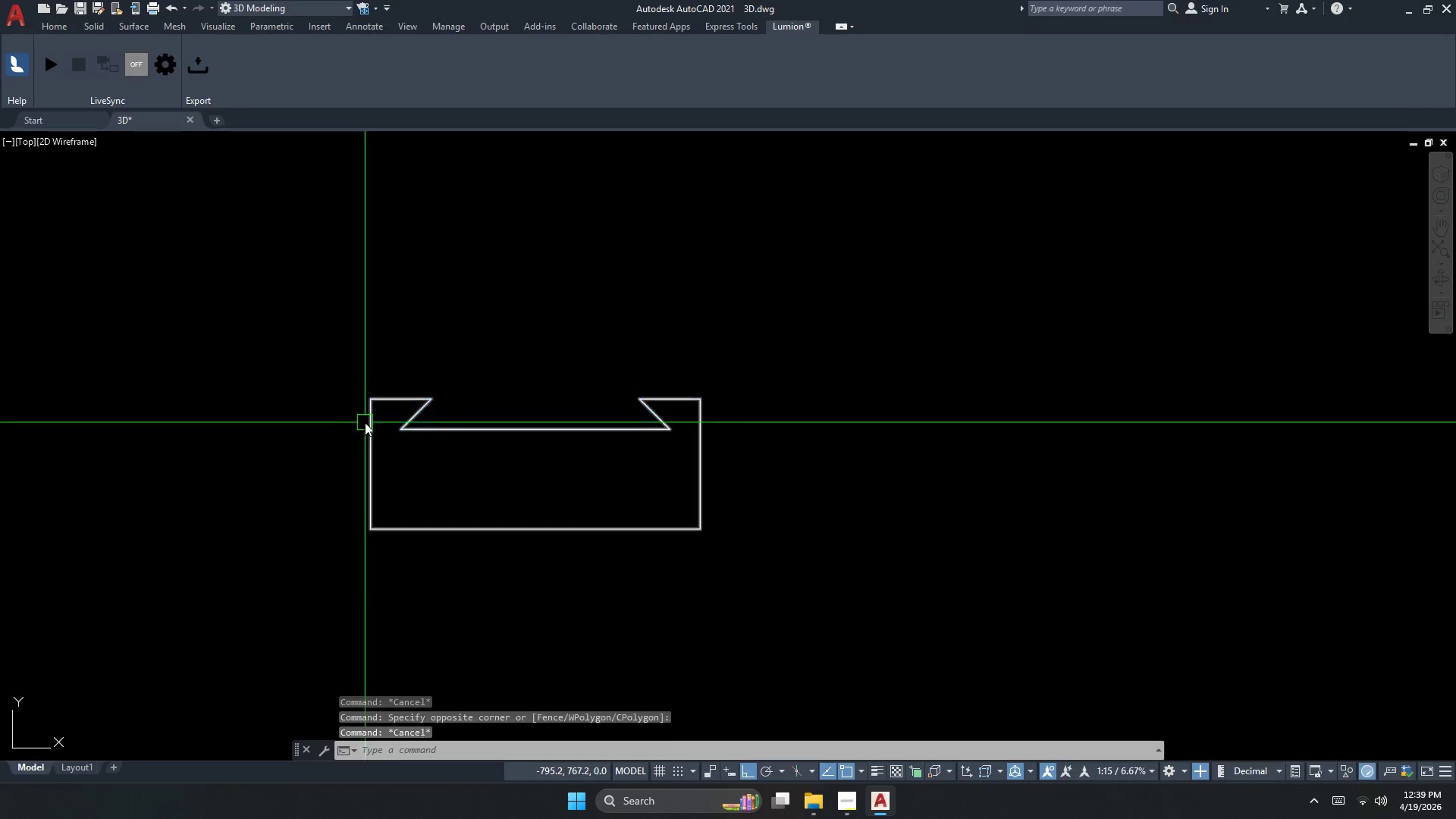 
left_click([453, 437])
 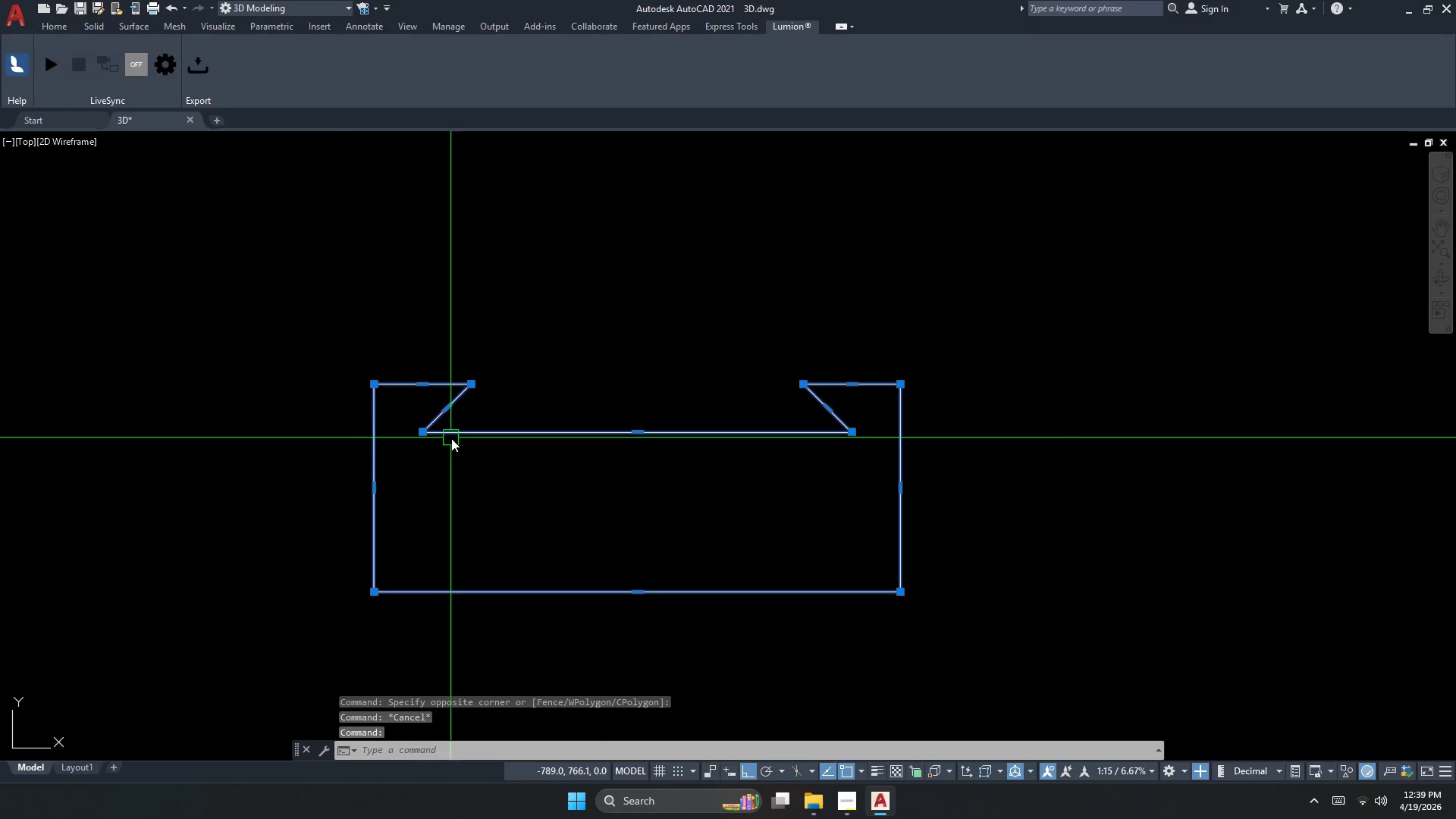 
key(Escape)
 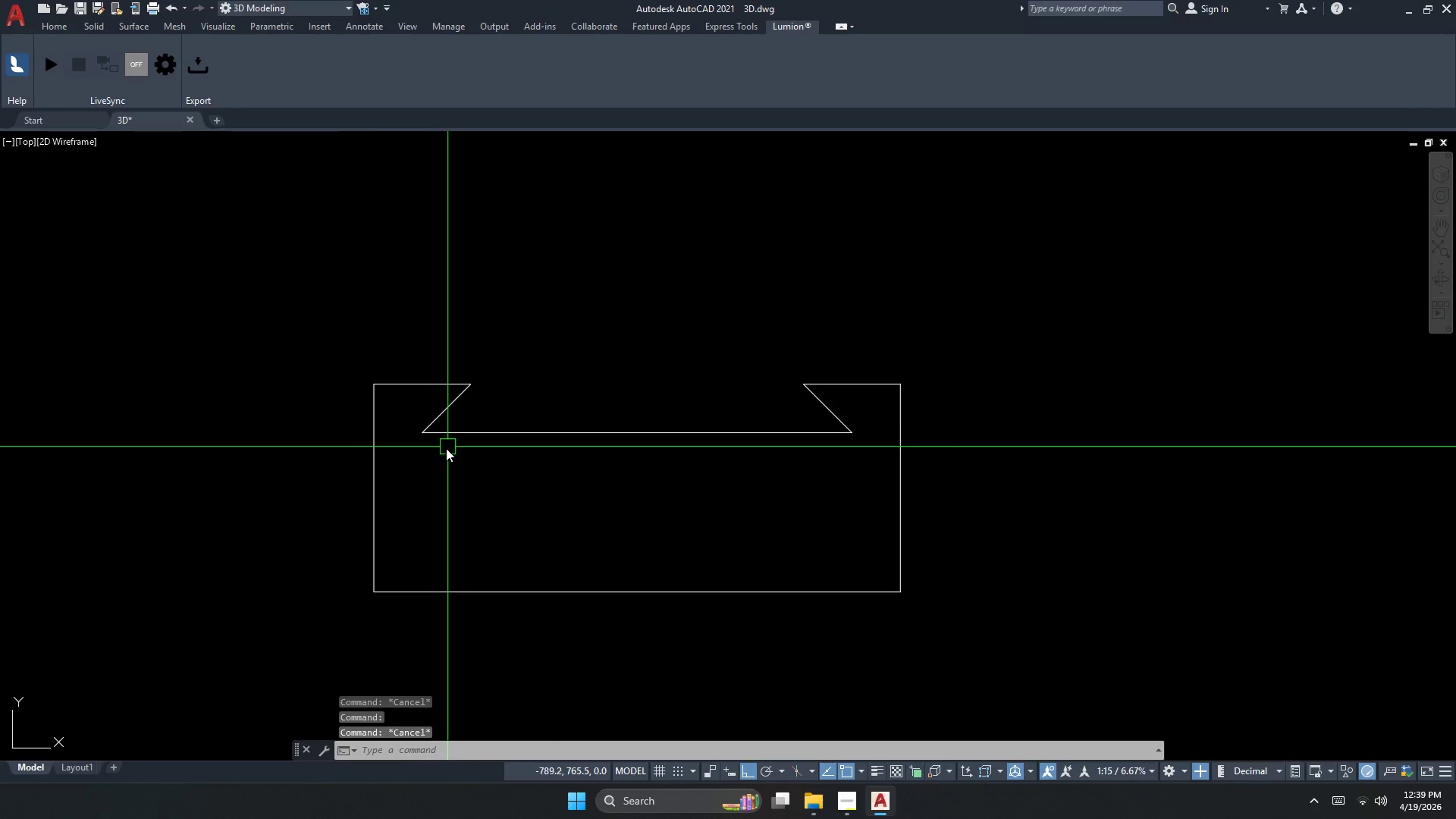 
key(Escape)
 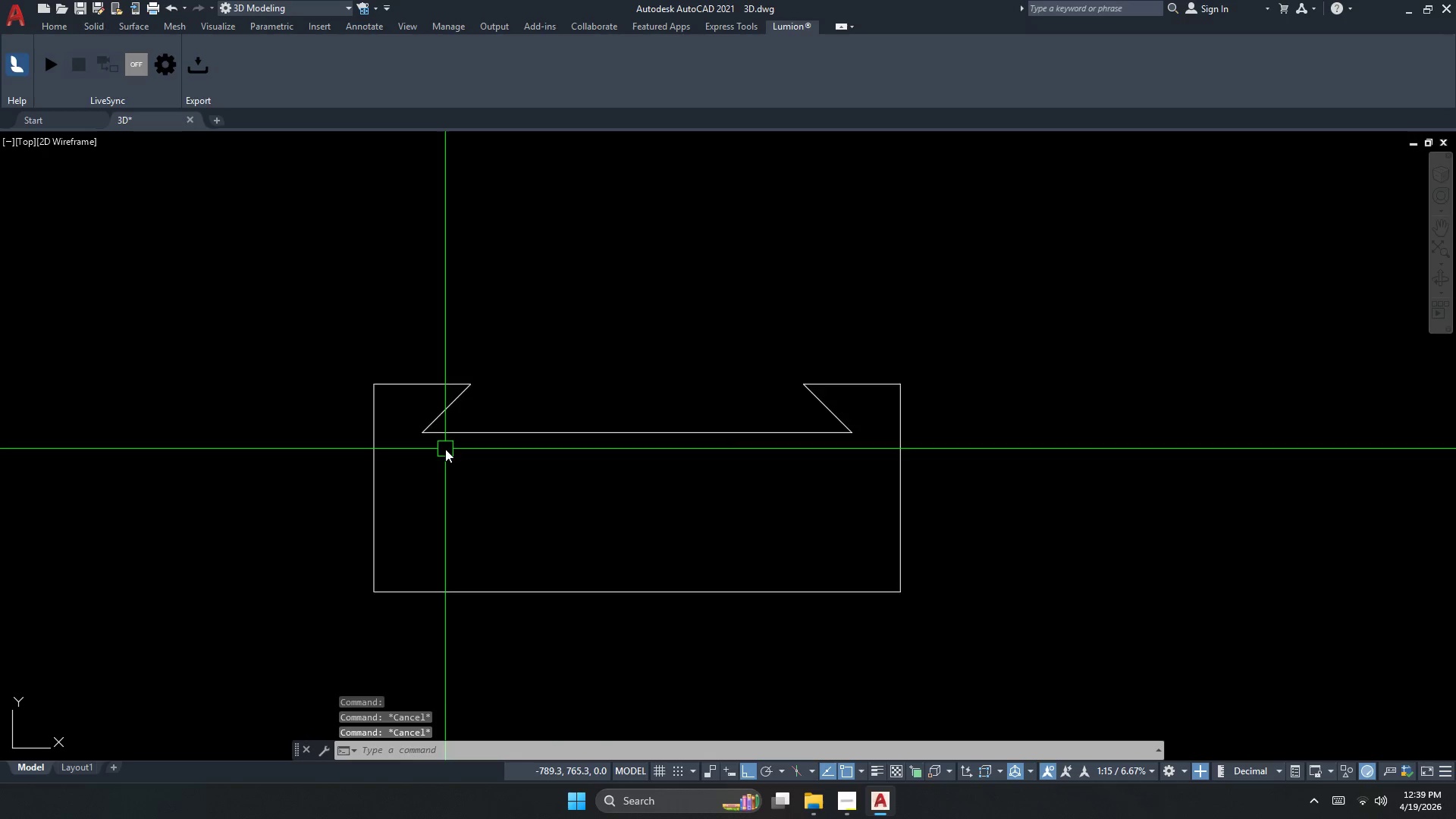 
scroll: coordinate [365, 422], scroll_direction: up, amount: 1.0
 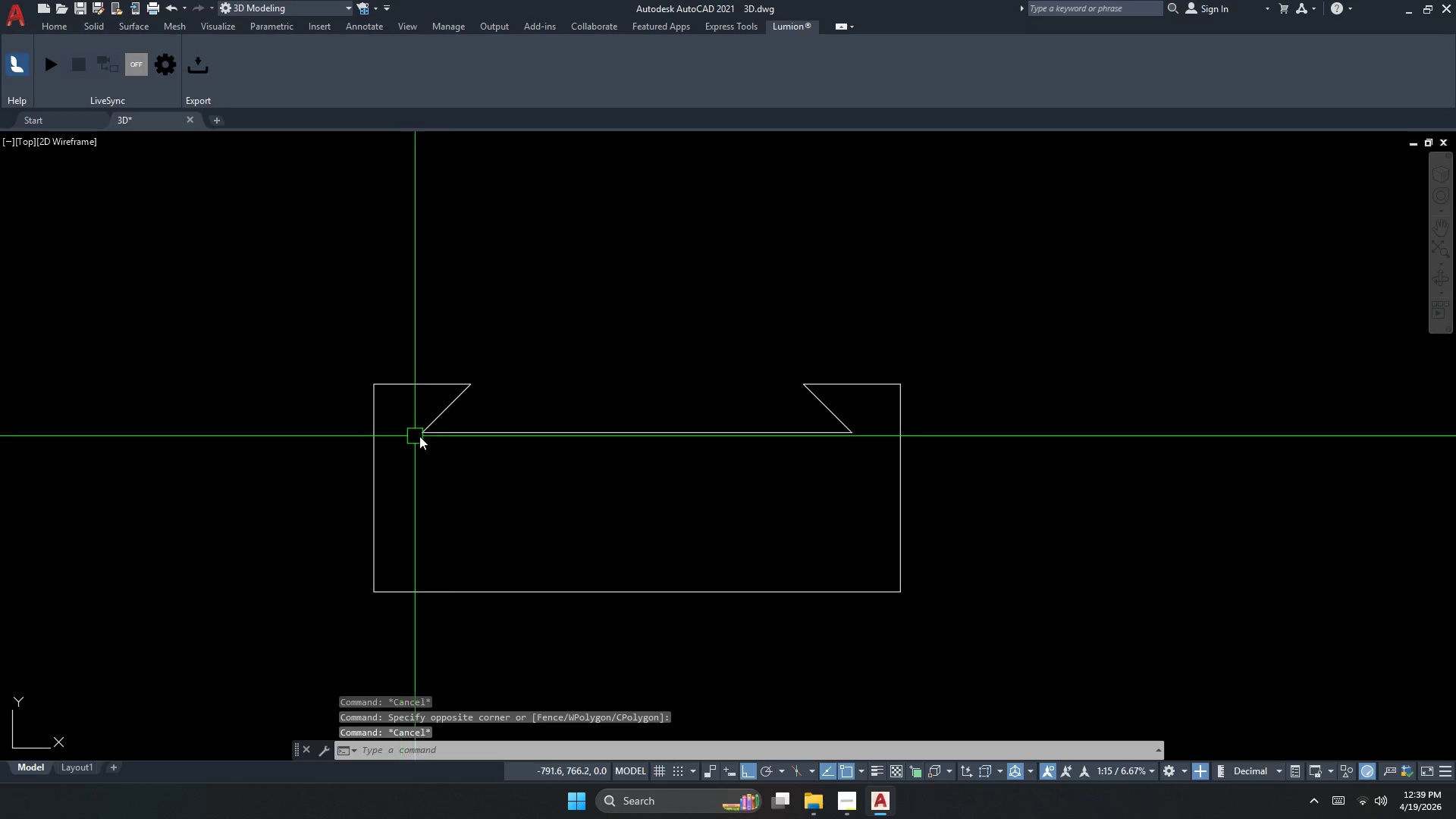 
scroll: coordinate [445, 449], scroll_direction: down, amount: 1.0
 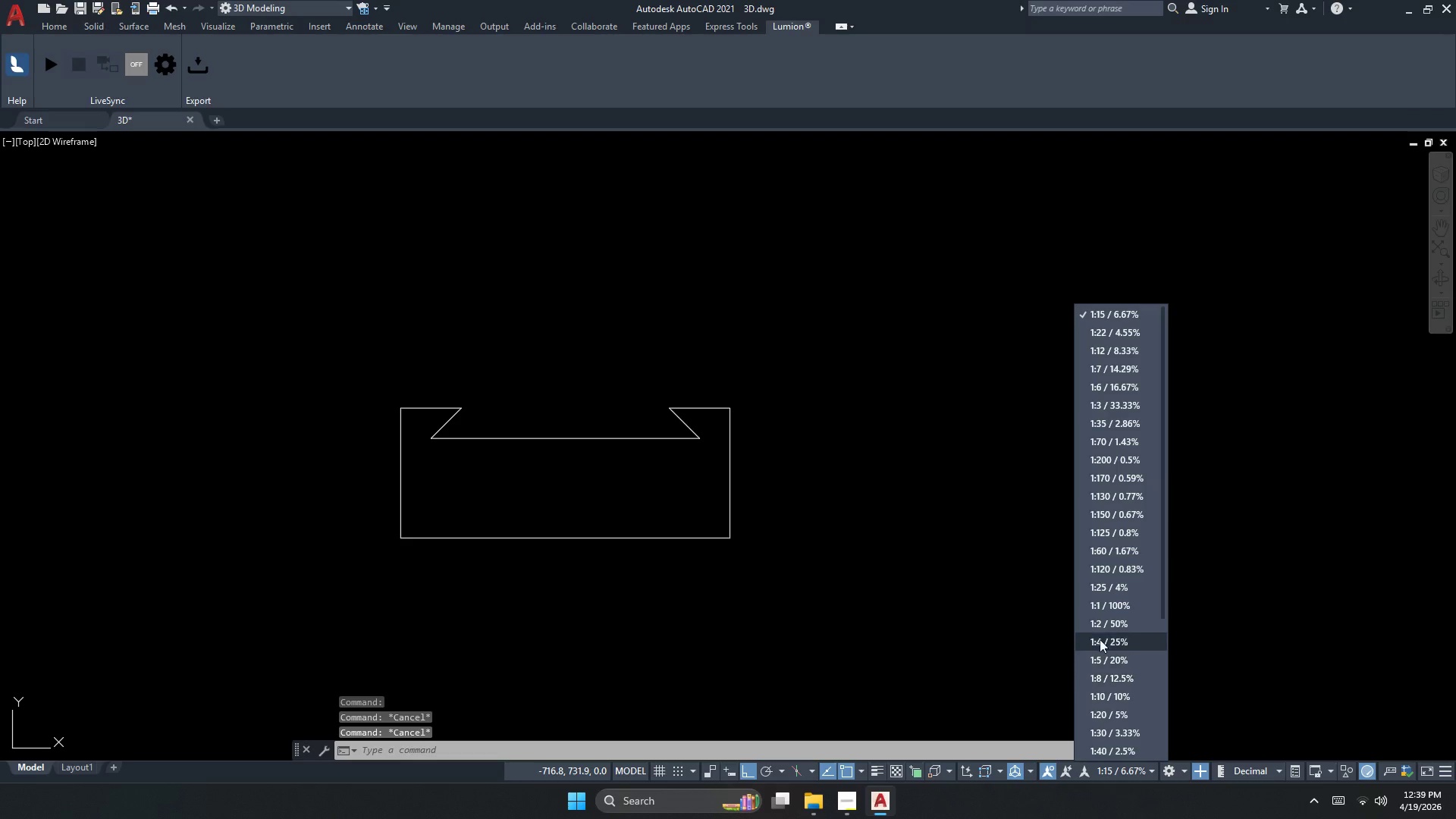 
left_click([1110, 613])
 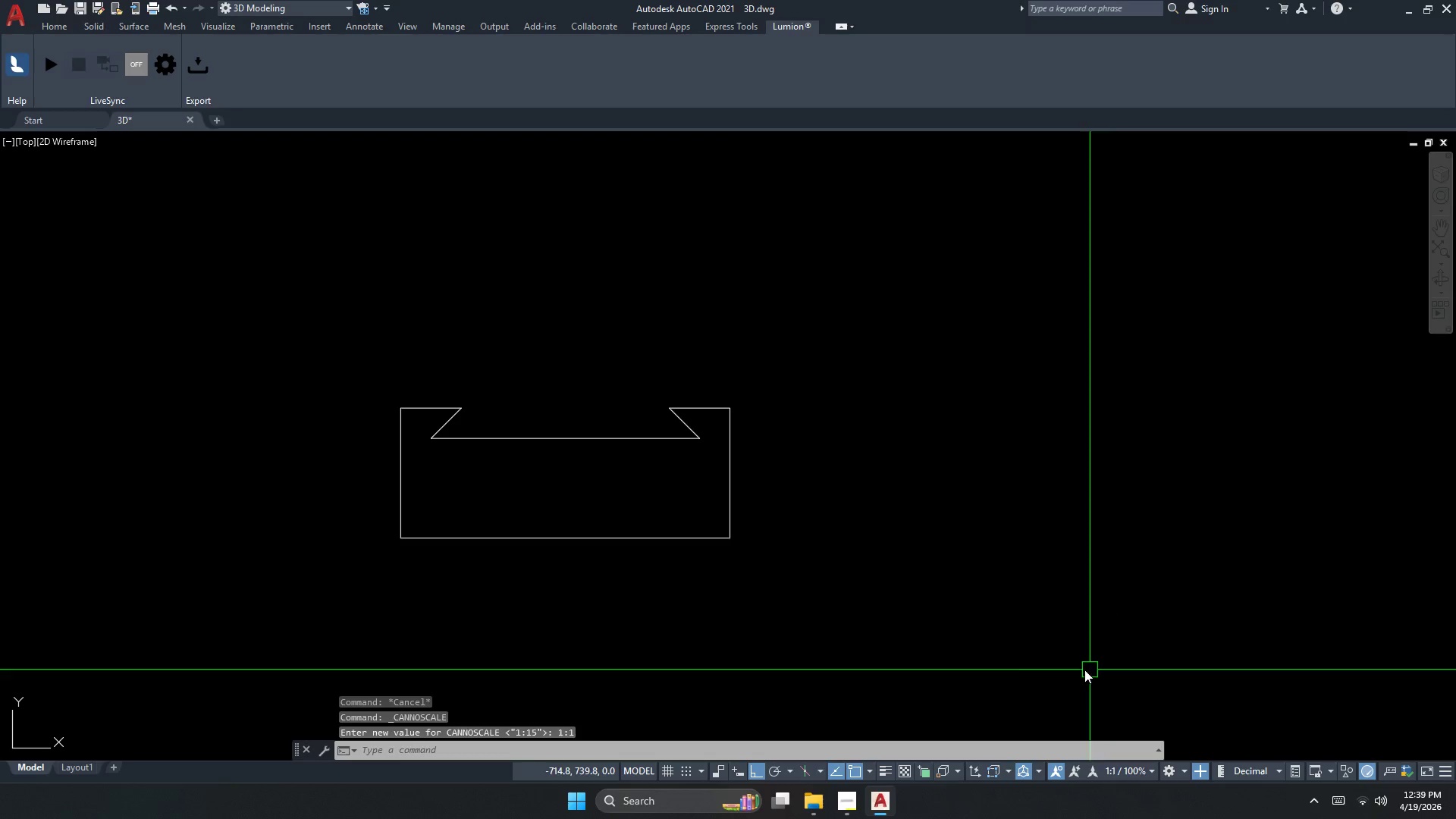 
key(Escape)
type(DLI)
 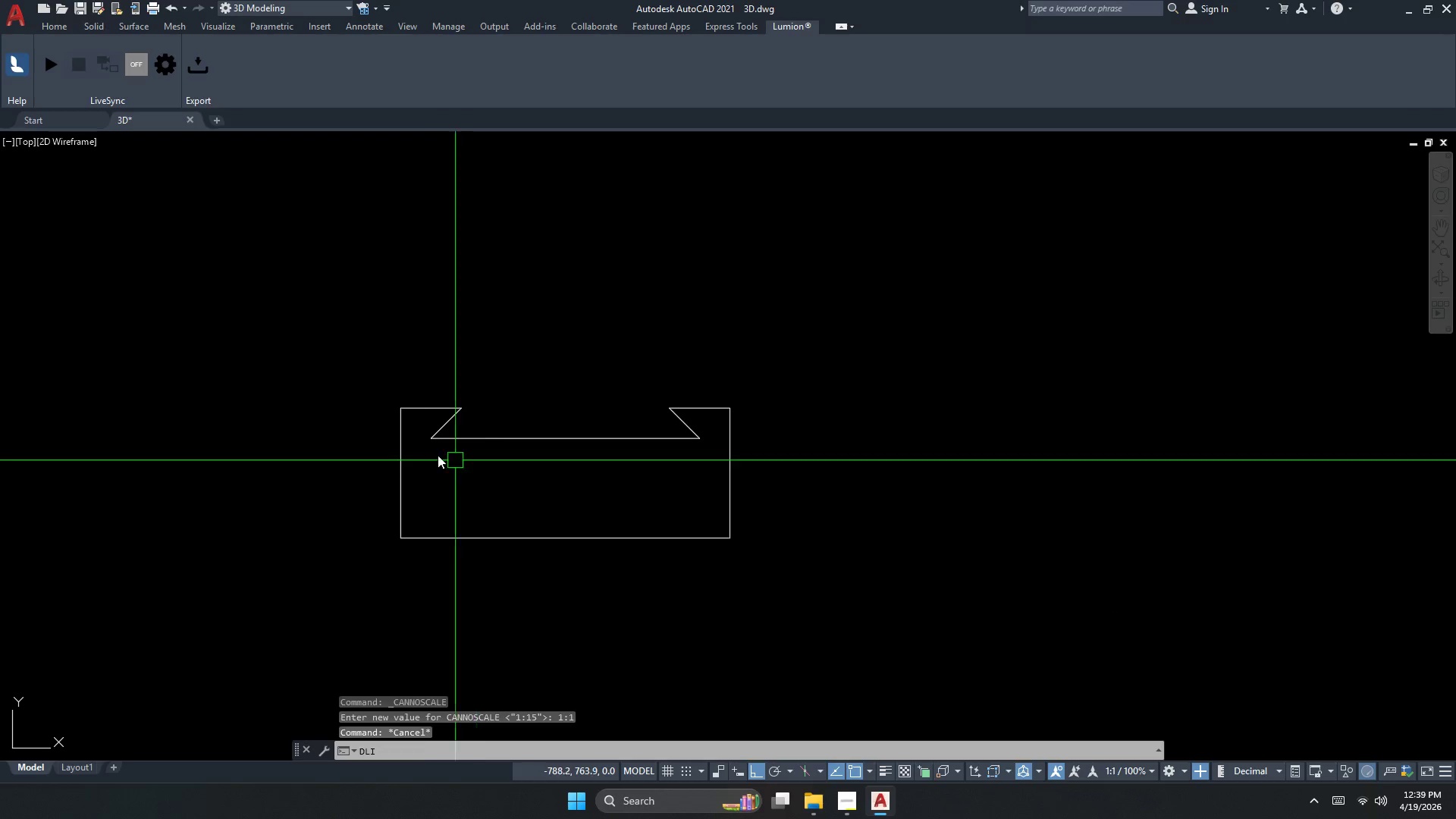 
key(Space)
 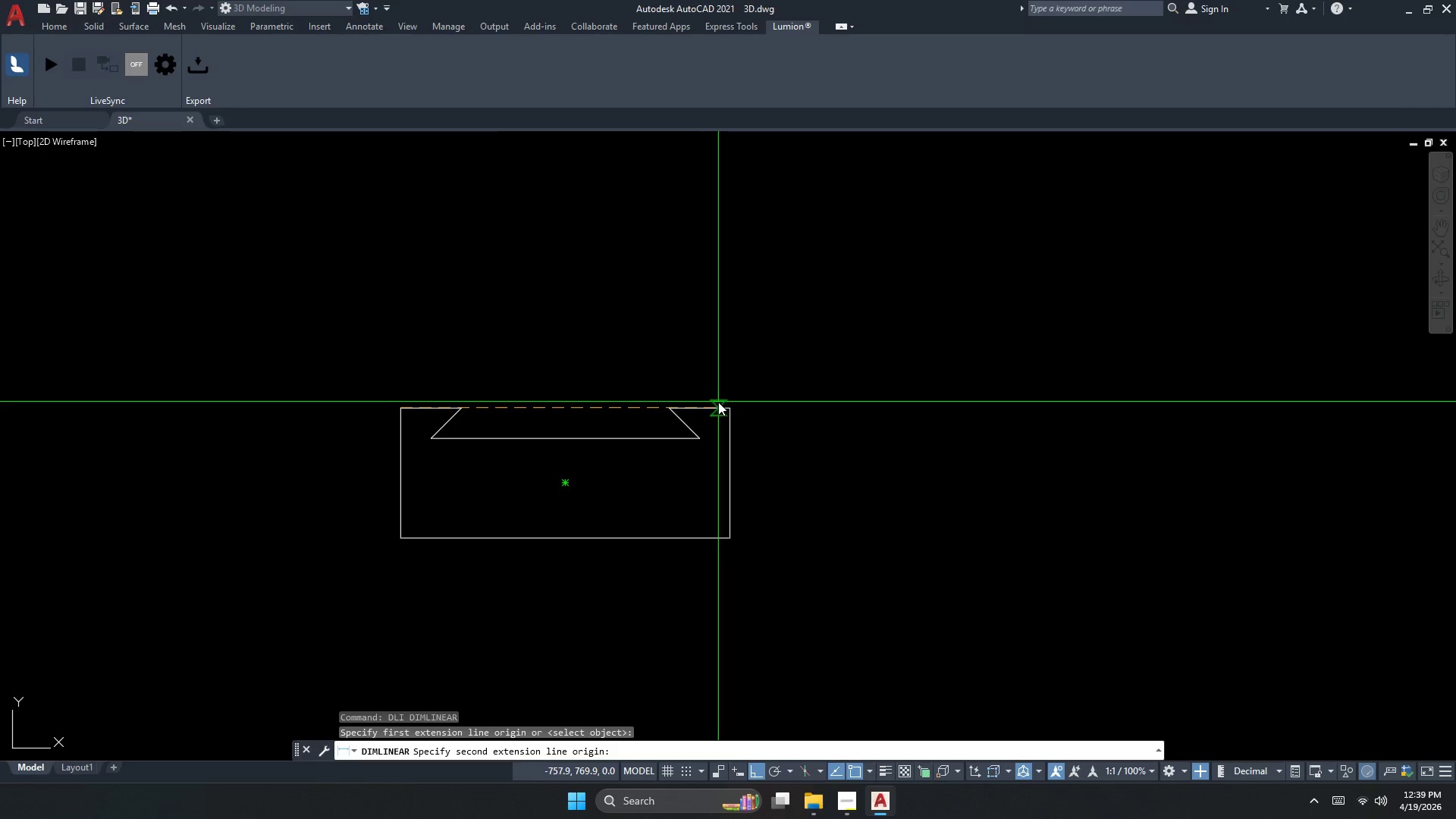 
left_click_drag(start_coordinate=[731, 409], to_coordinate=[731, 403])
 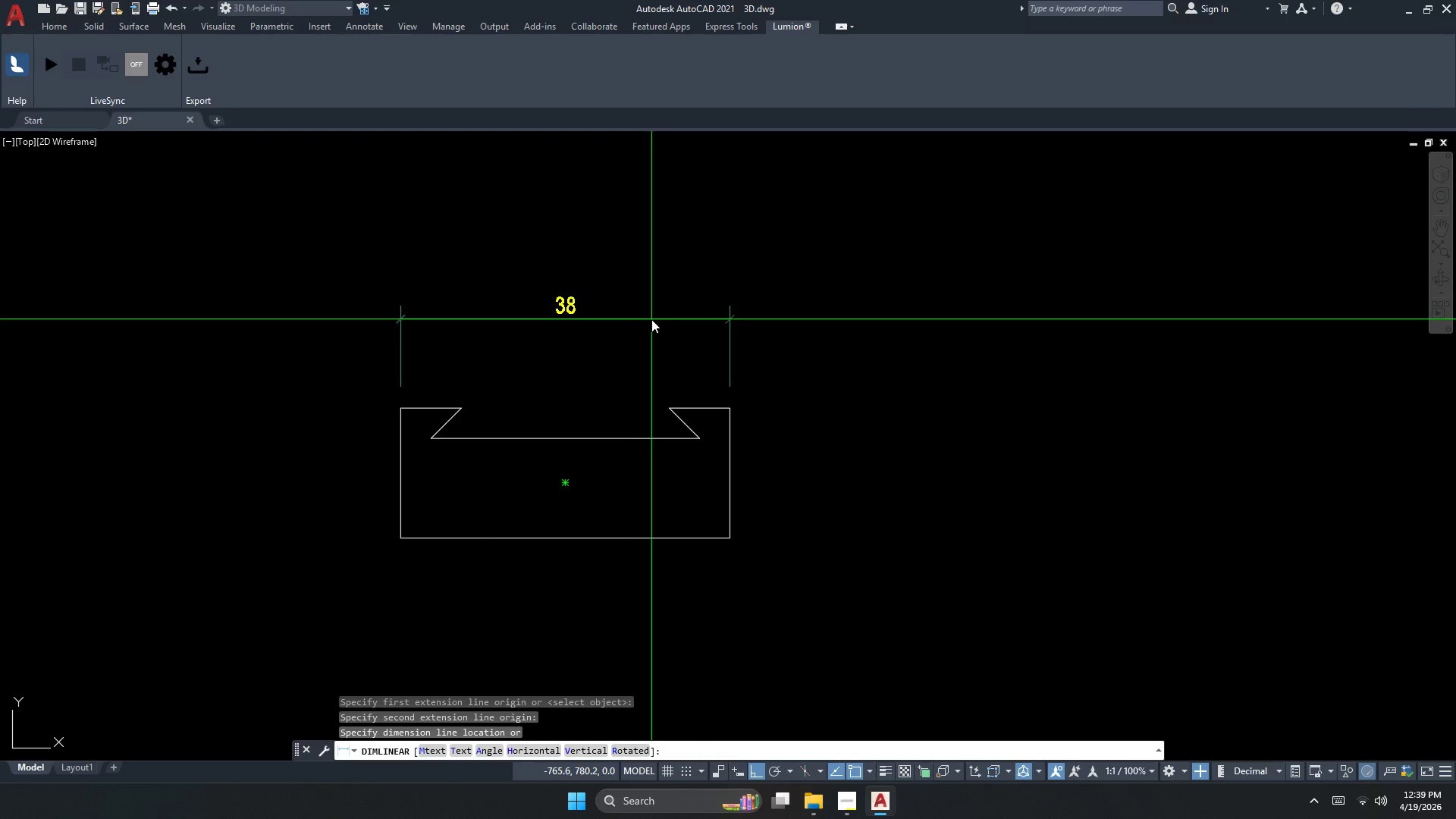 
left_click([659, 315])
 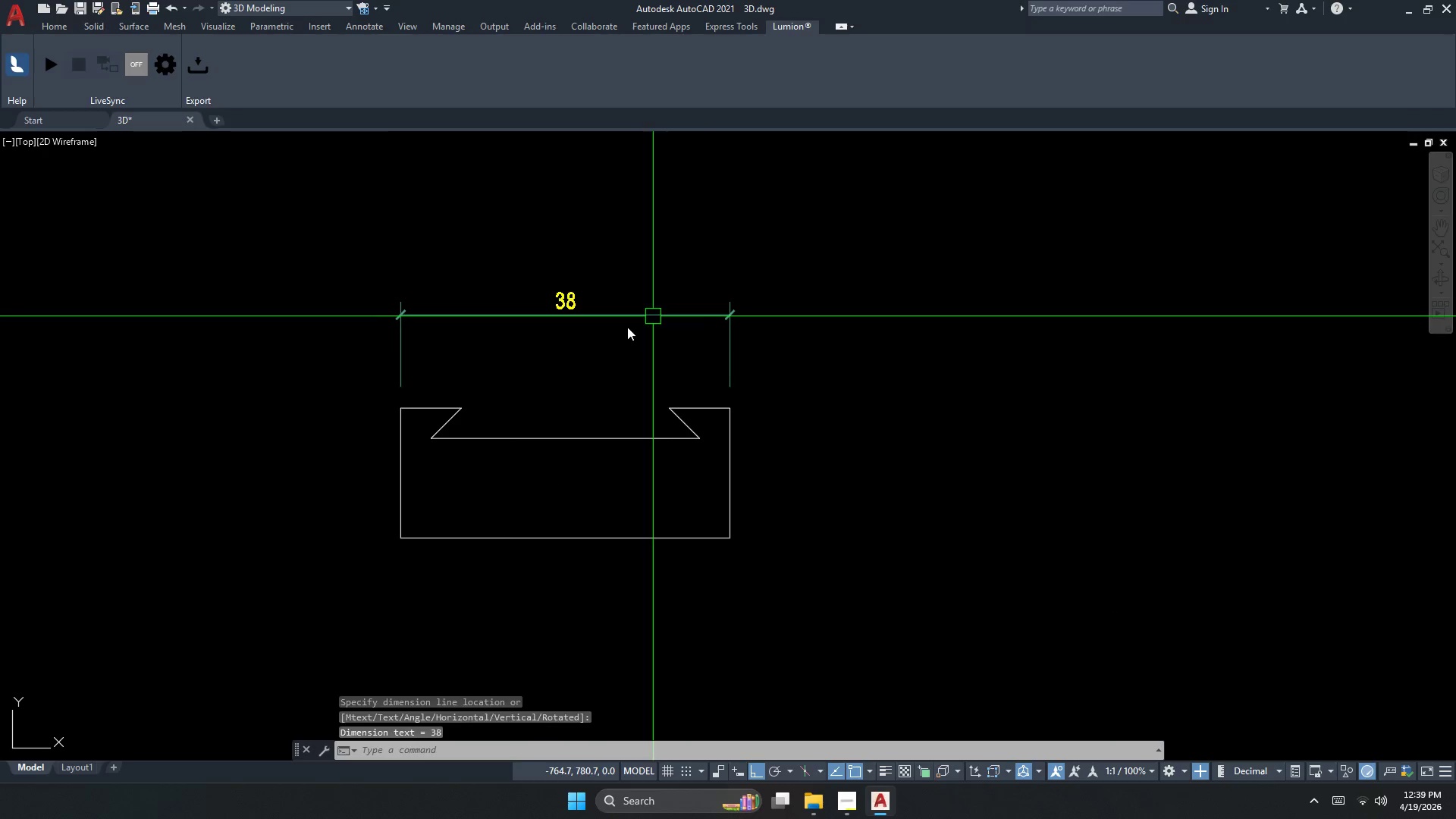 
key(Escape)
 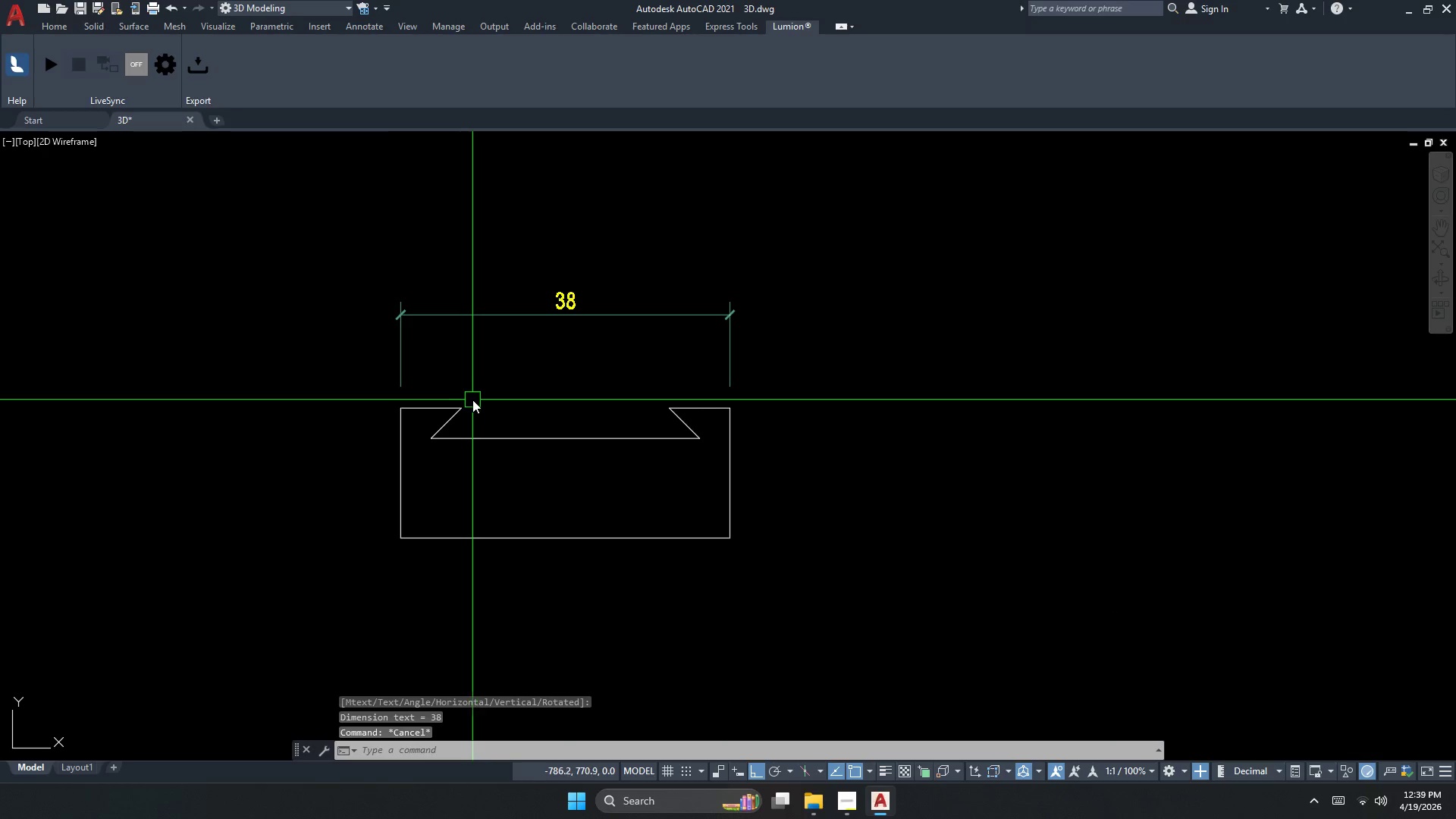 
key(Space)
 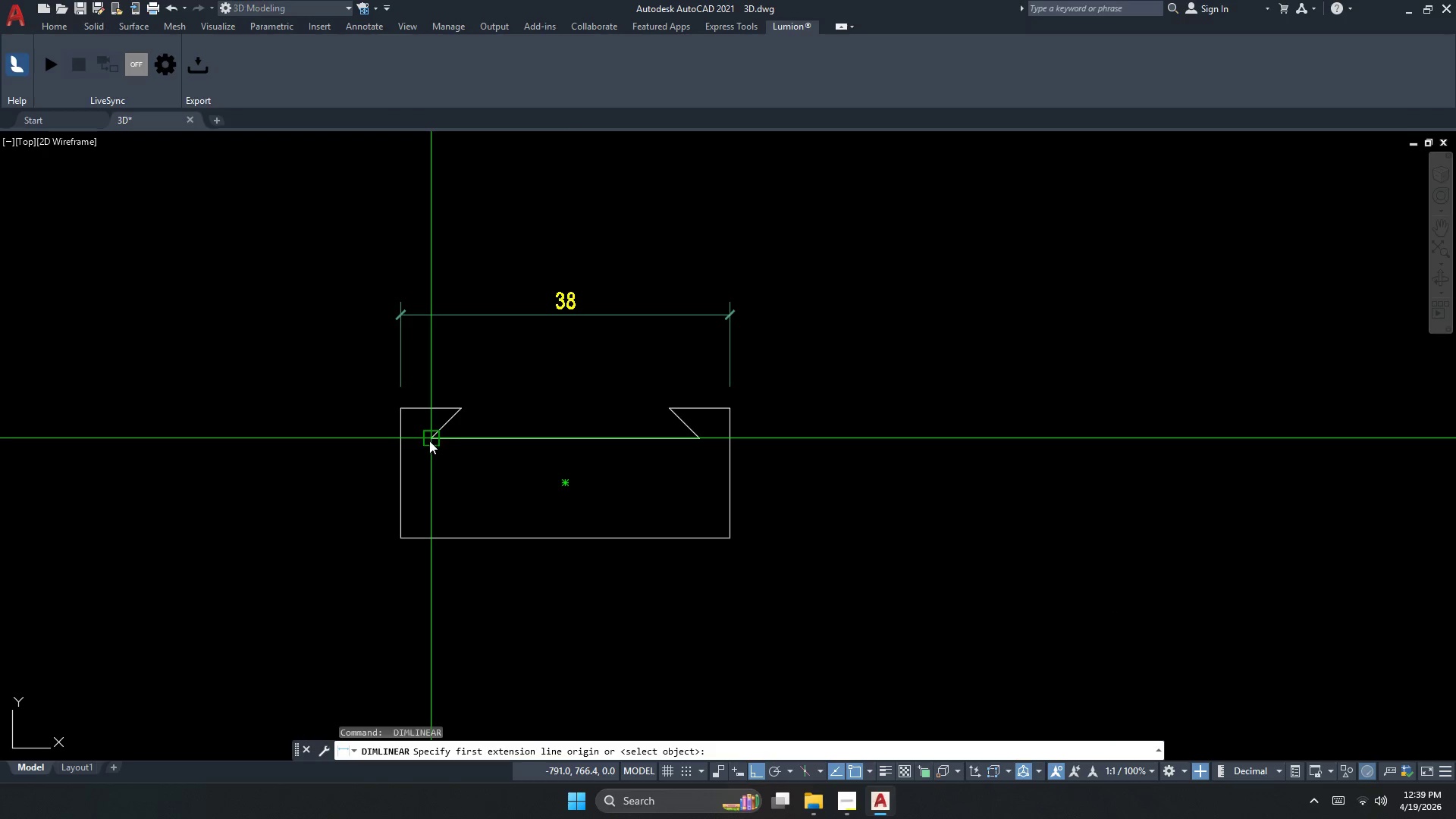 
left_click_drag(start_coordinate=[429, 441], to_coordinate=[447, 434])
 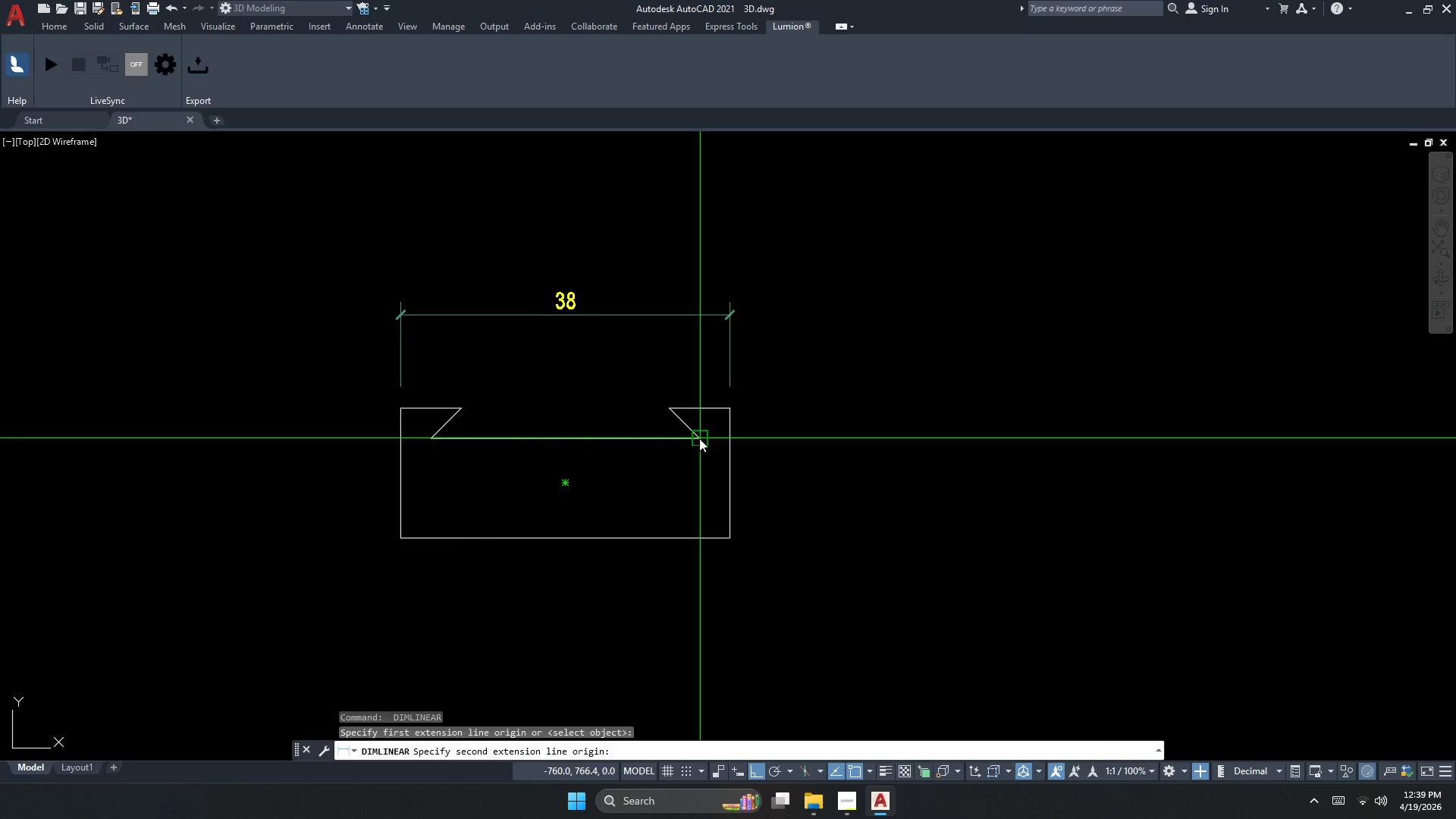 
left_click_drag(start_coordinate=[699, 438], to_coordinate=[698, 414])
 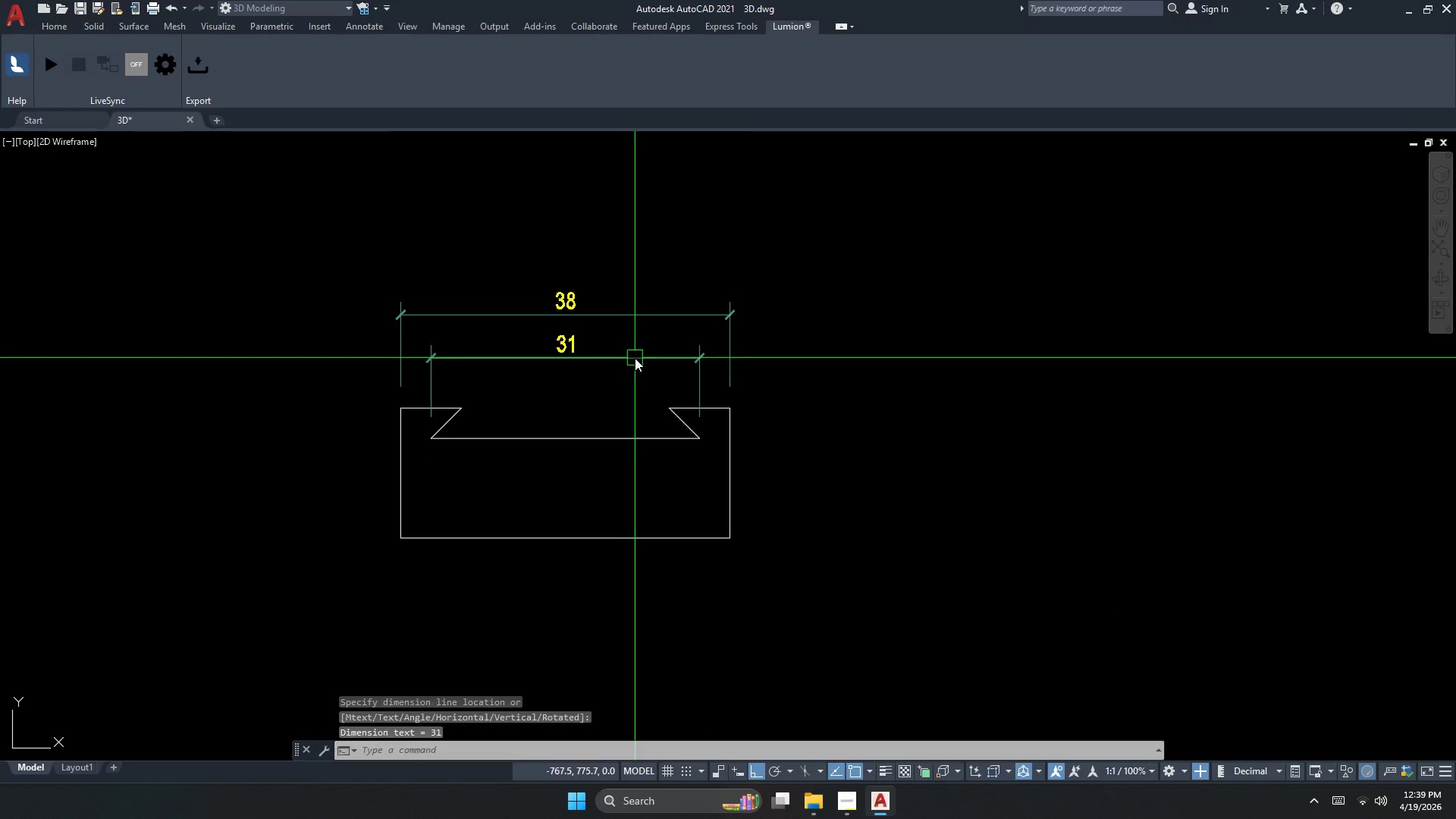 
double_click([612, 387])
 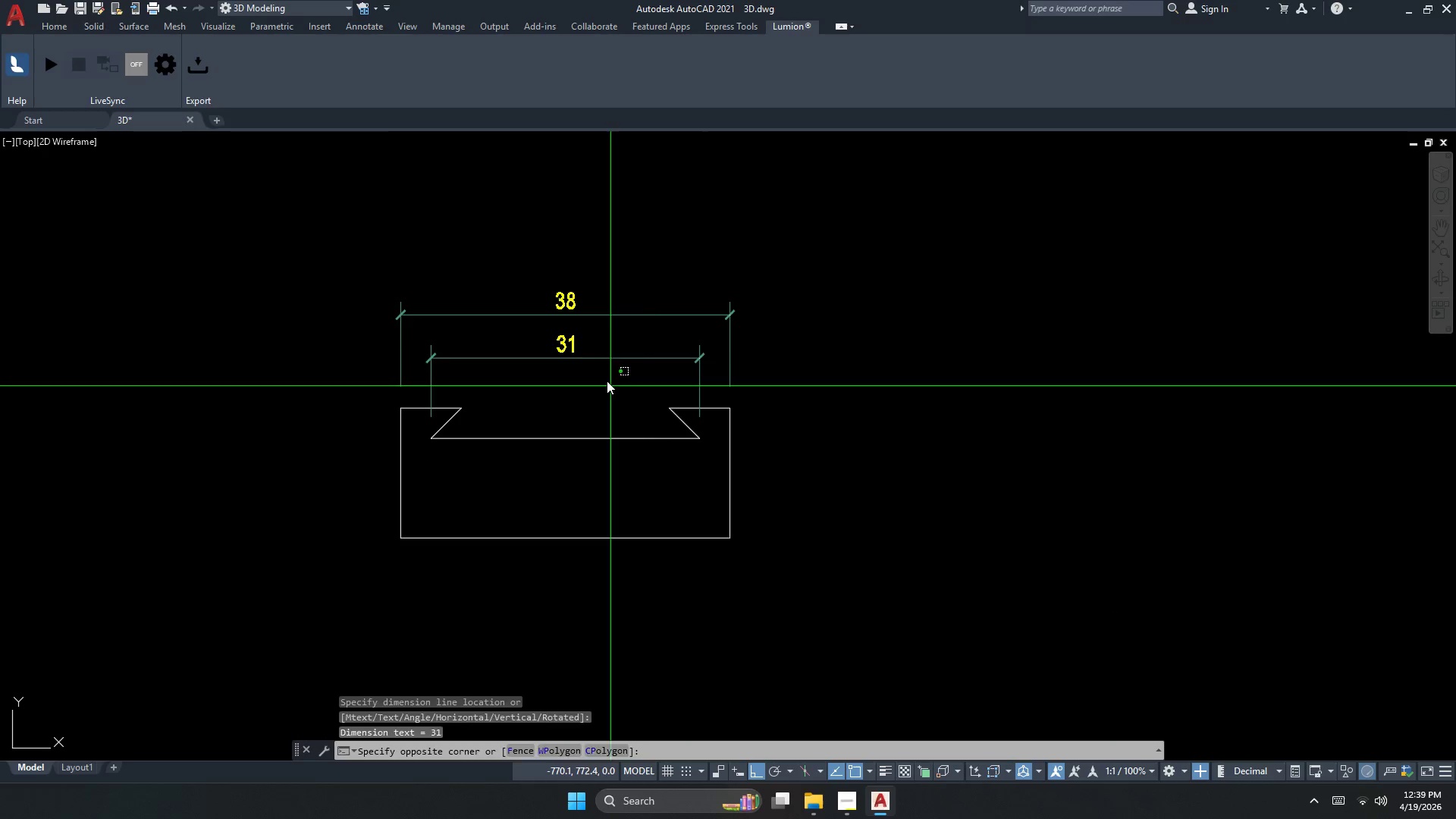 
left_click_drag(start_coordinate=[609, 384], to_coordinate=[598, 374])
 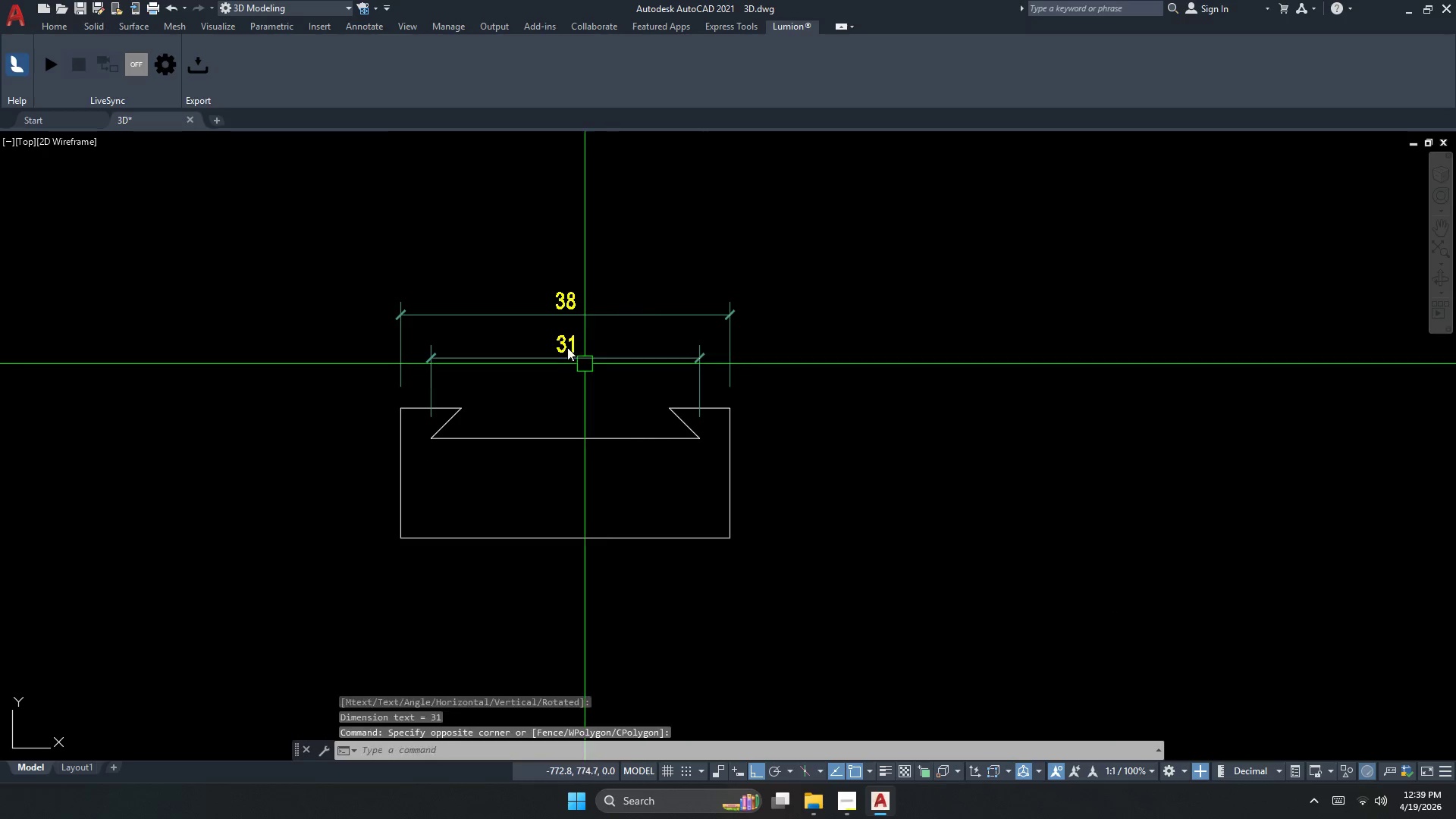 
triple_click([565, 345])
 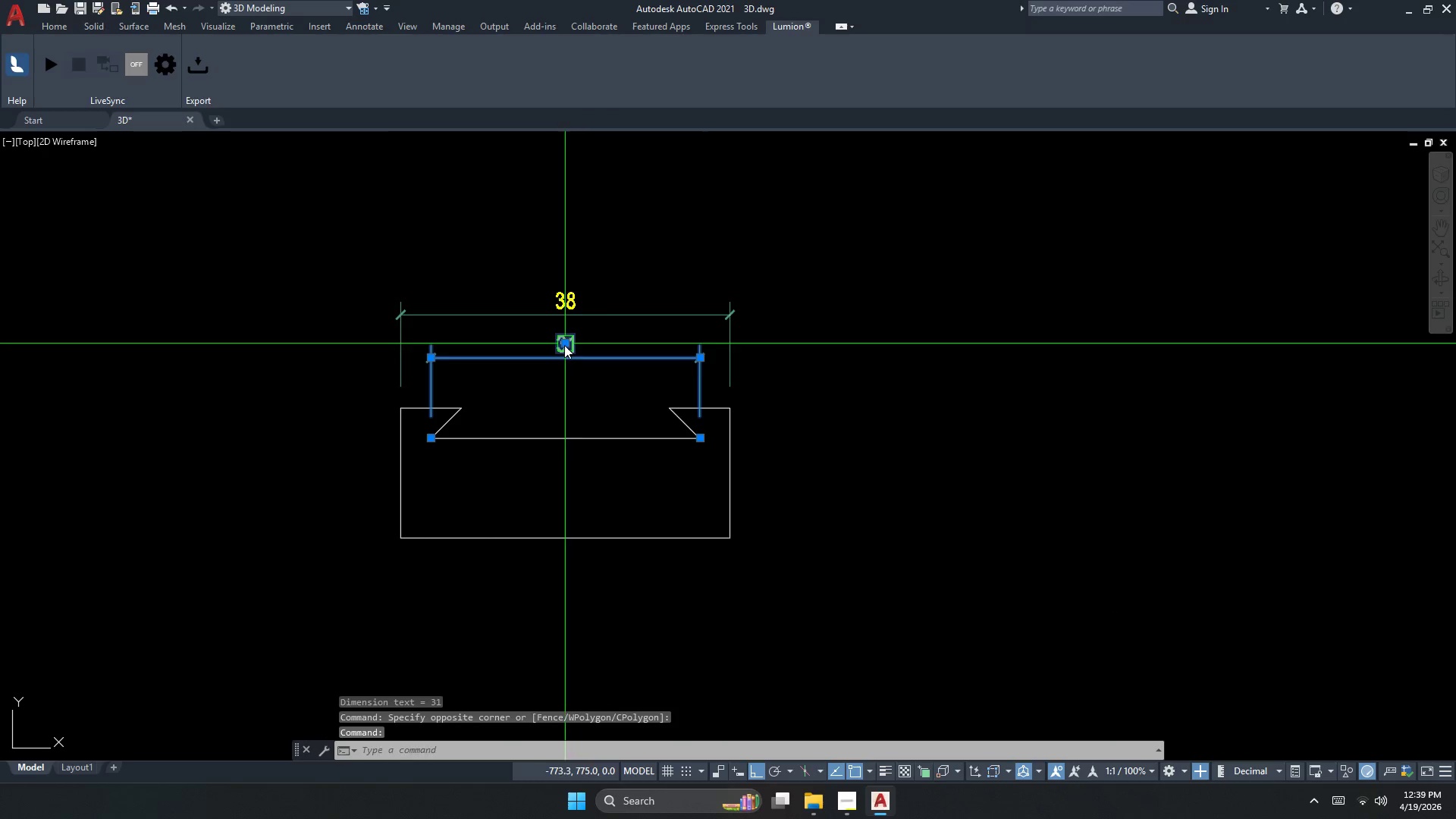 
type(E )
key(Escape)
type( )
key(Escape)
key(Escape)
key(Escape)
type(DLI)
 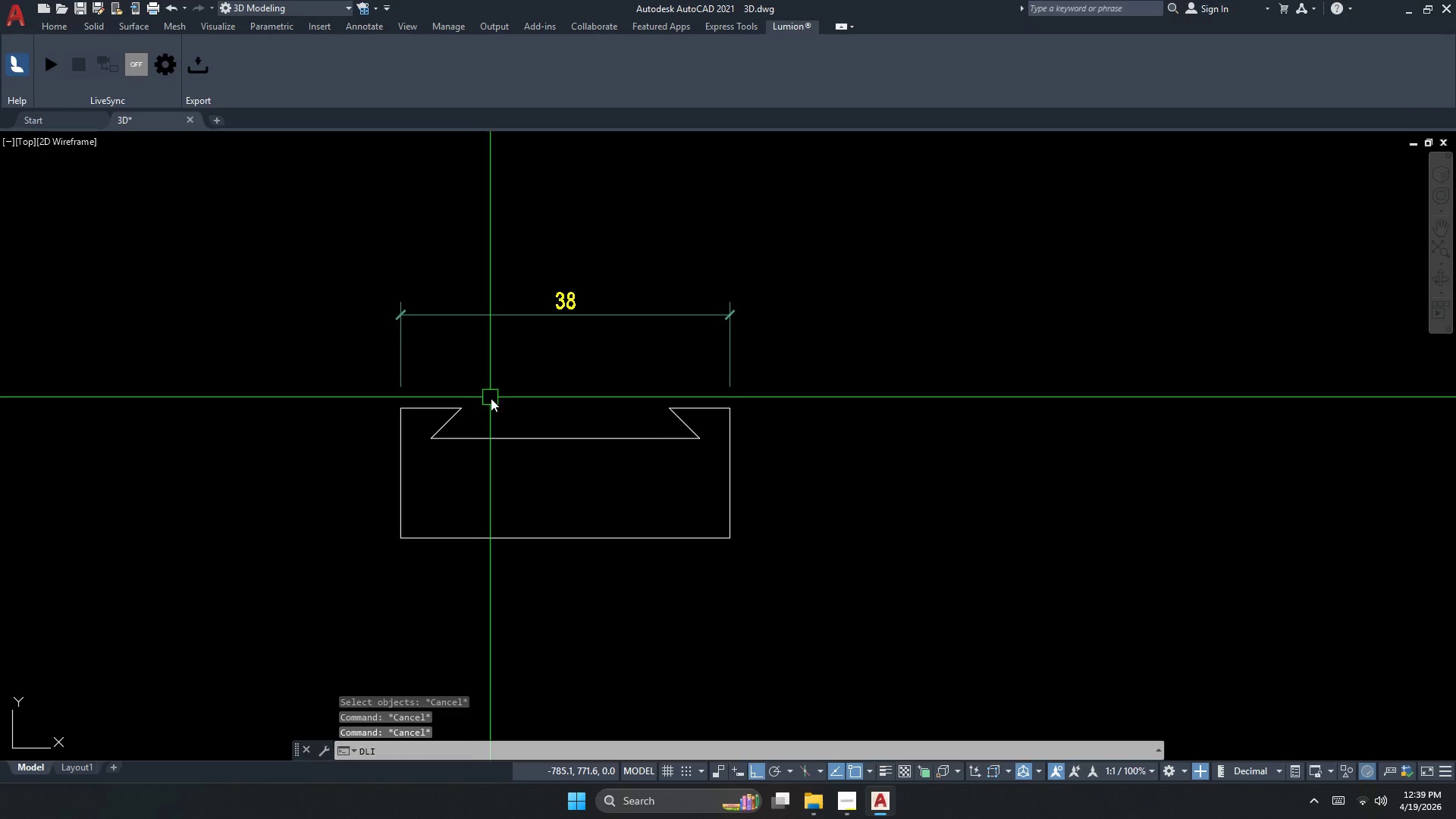 
key(Space)
 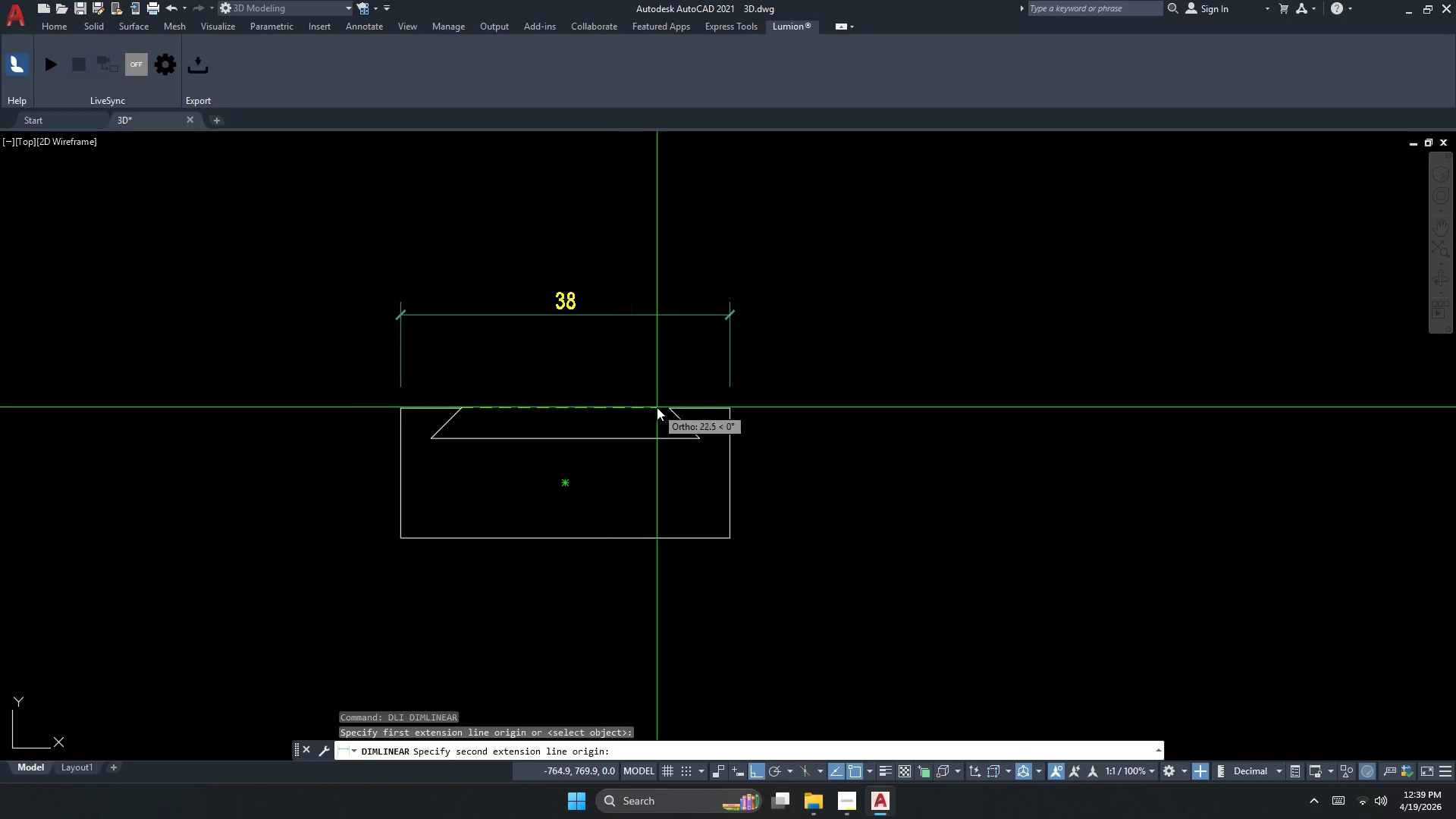 
left_click_drag(start_coordinate=[668, 404], to_coordinate=[667, 394])
 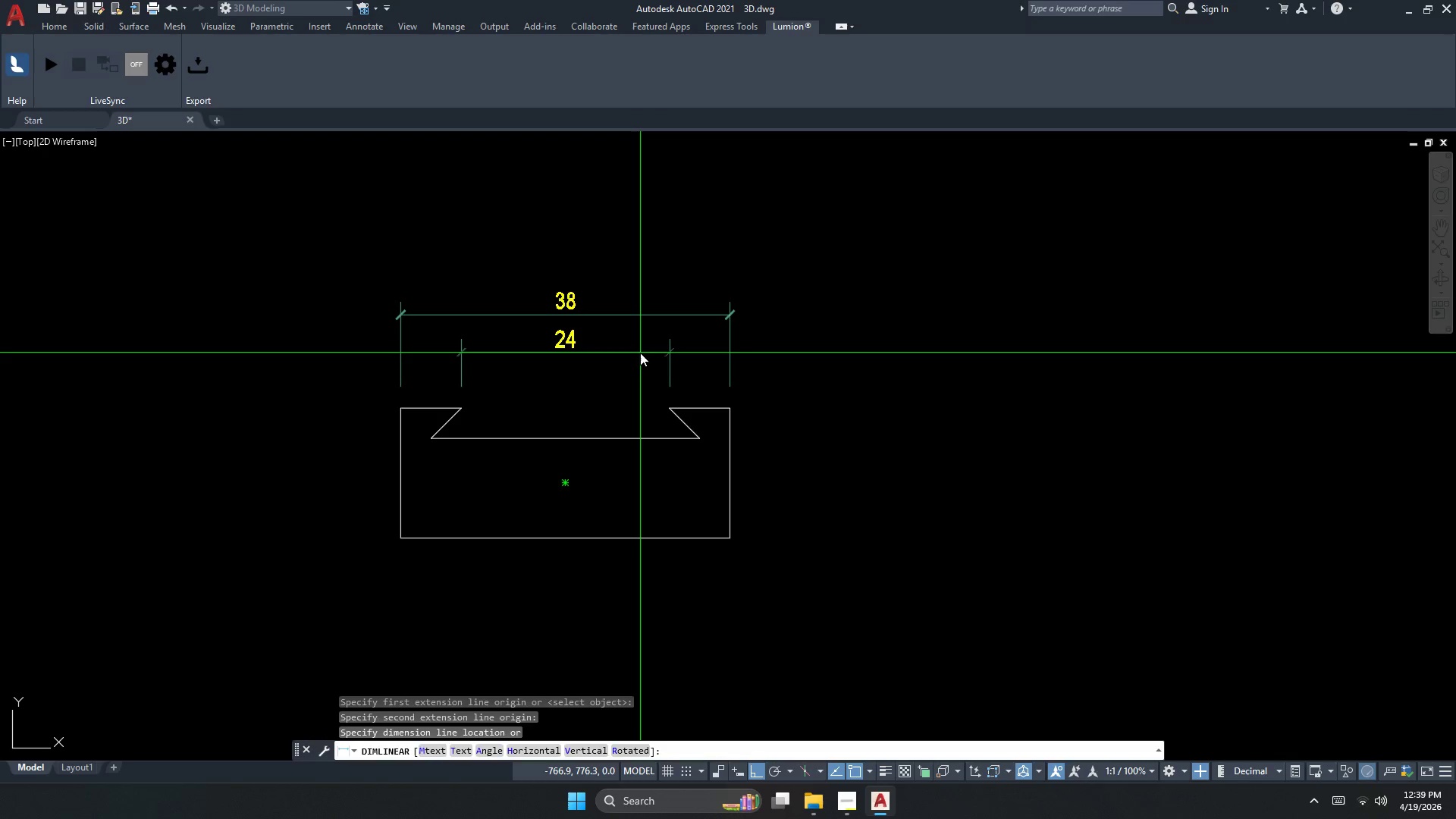 
double_click([640, 353])
 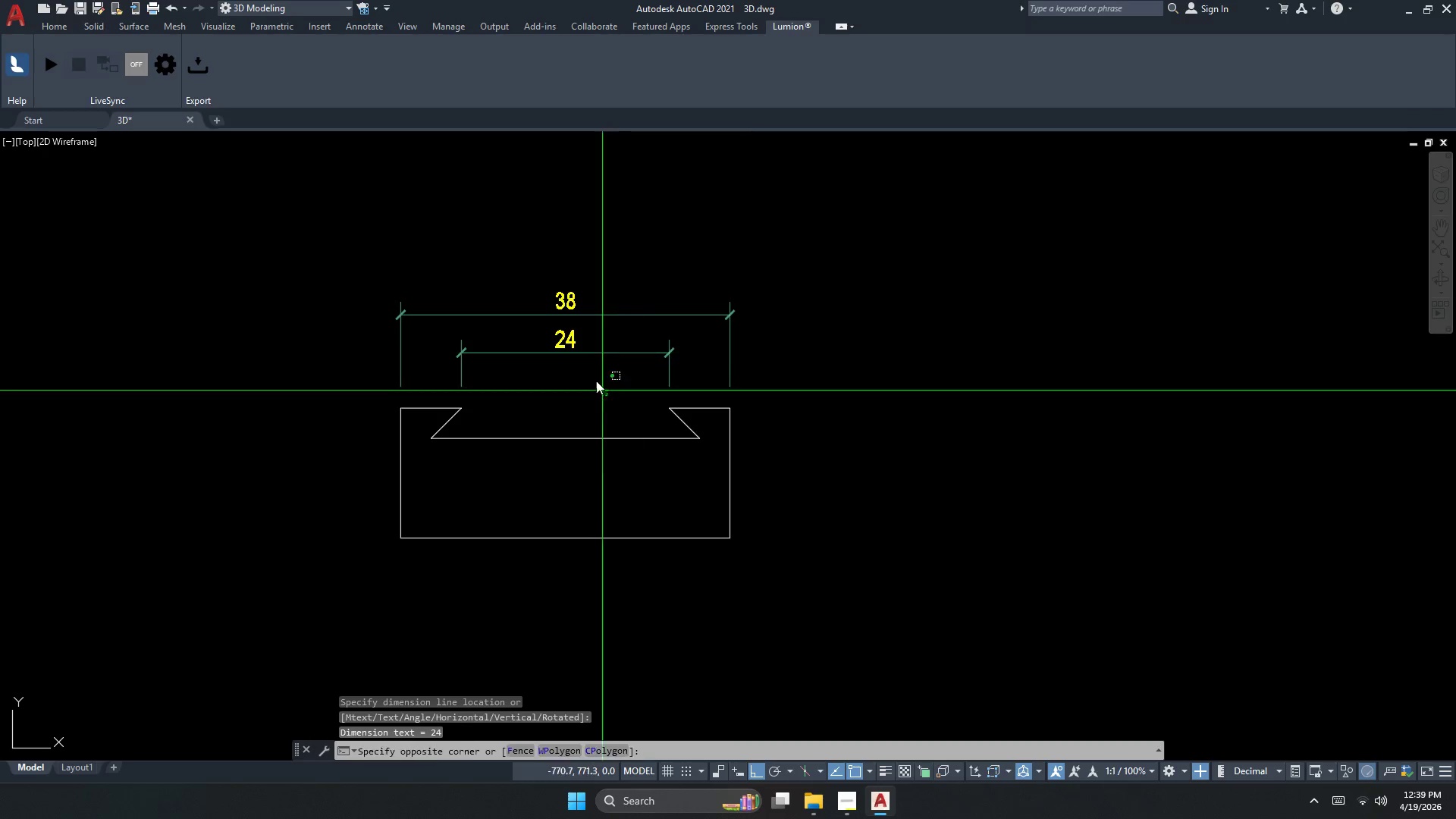 
triple_click([563, 340])
 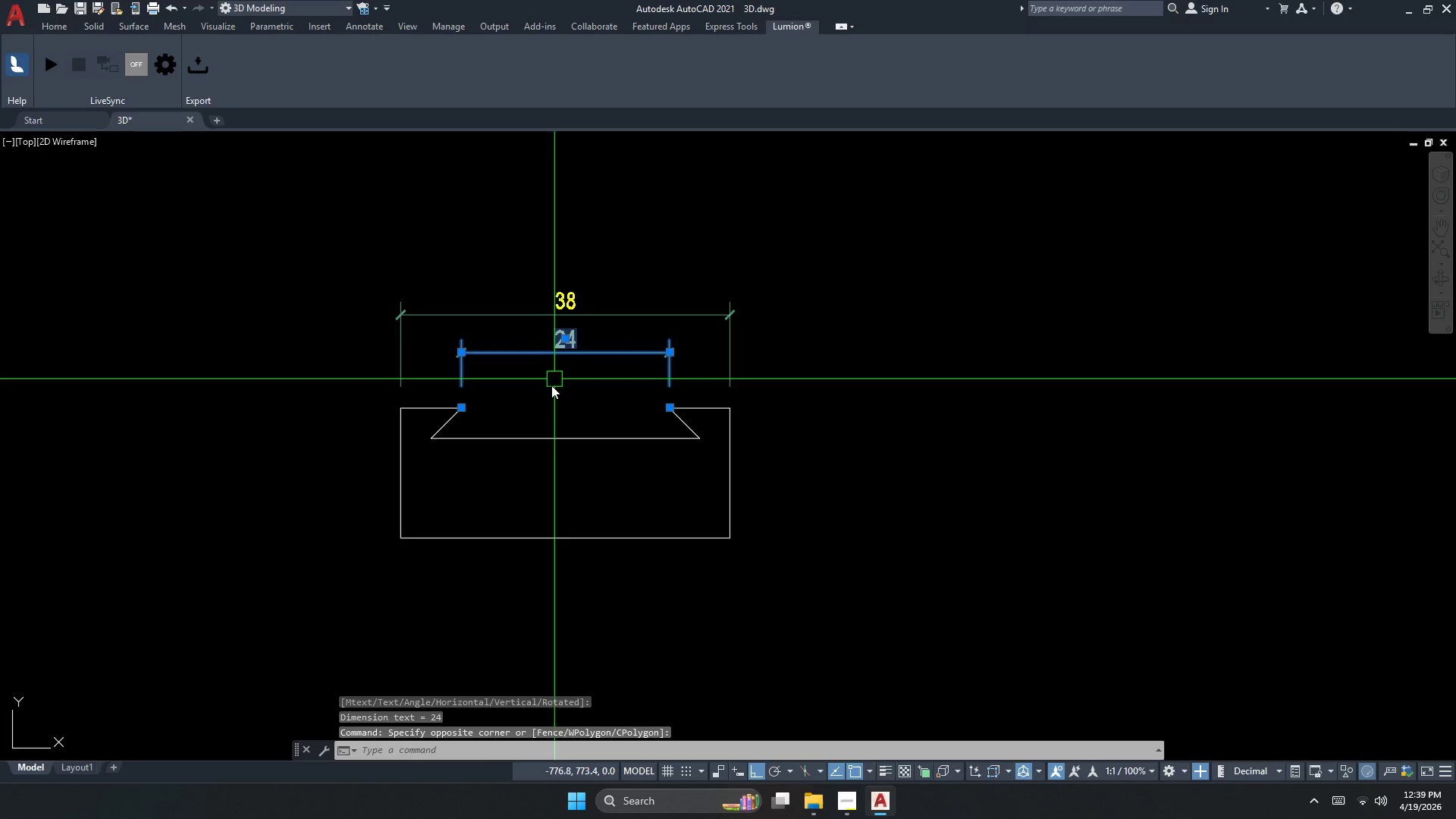 
key(E)
 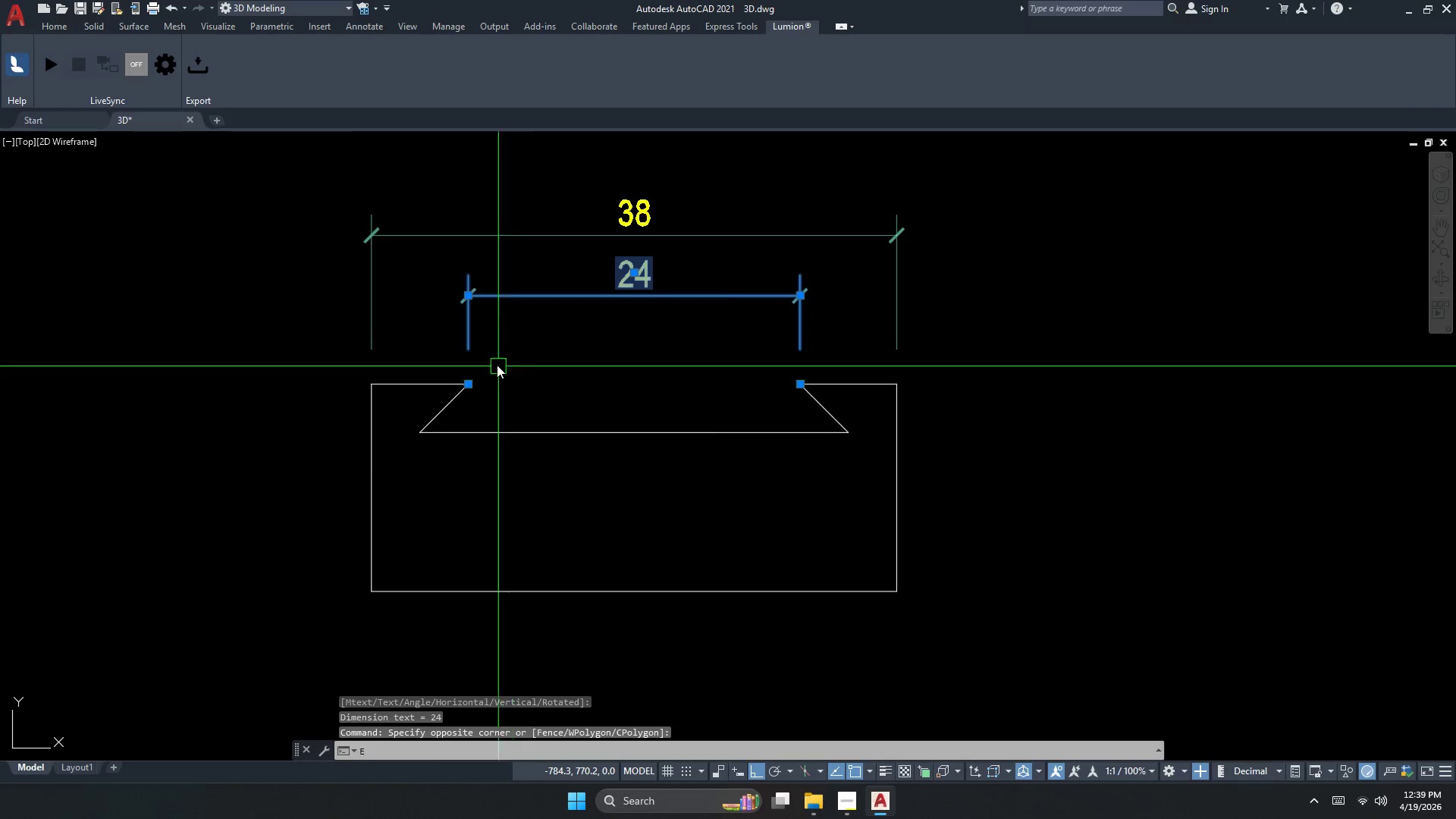 
key(Space)
 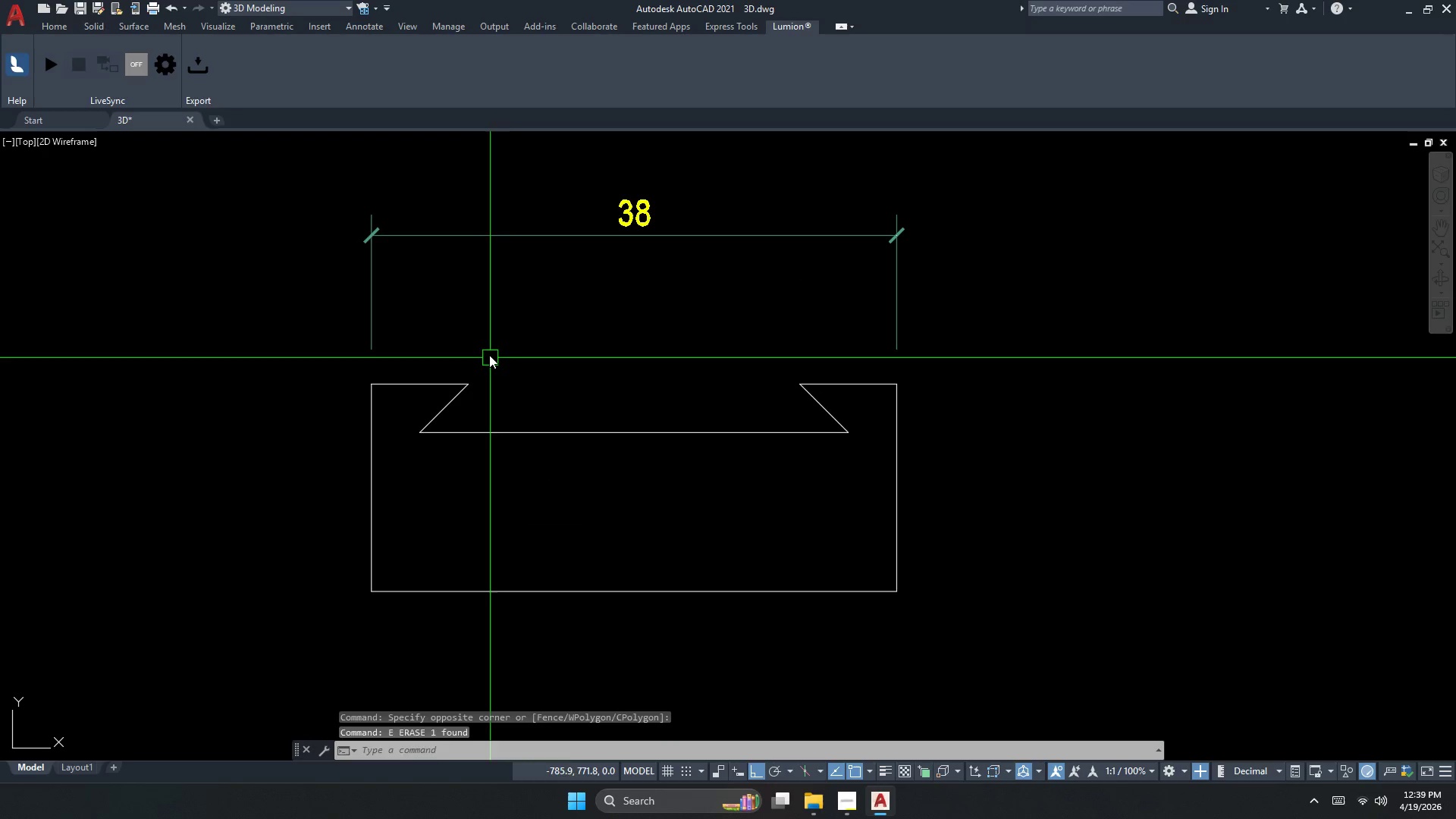 
left_click([489, 355])
 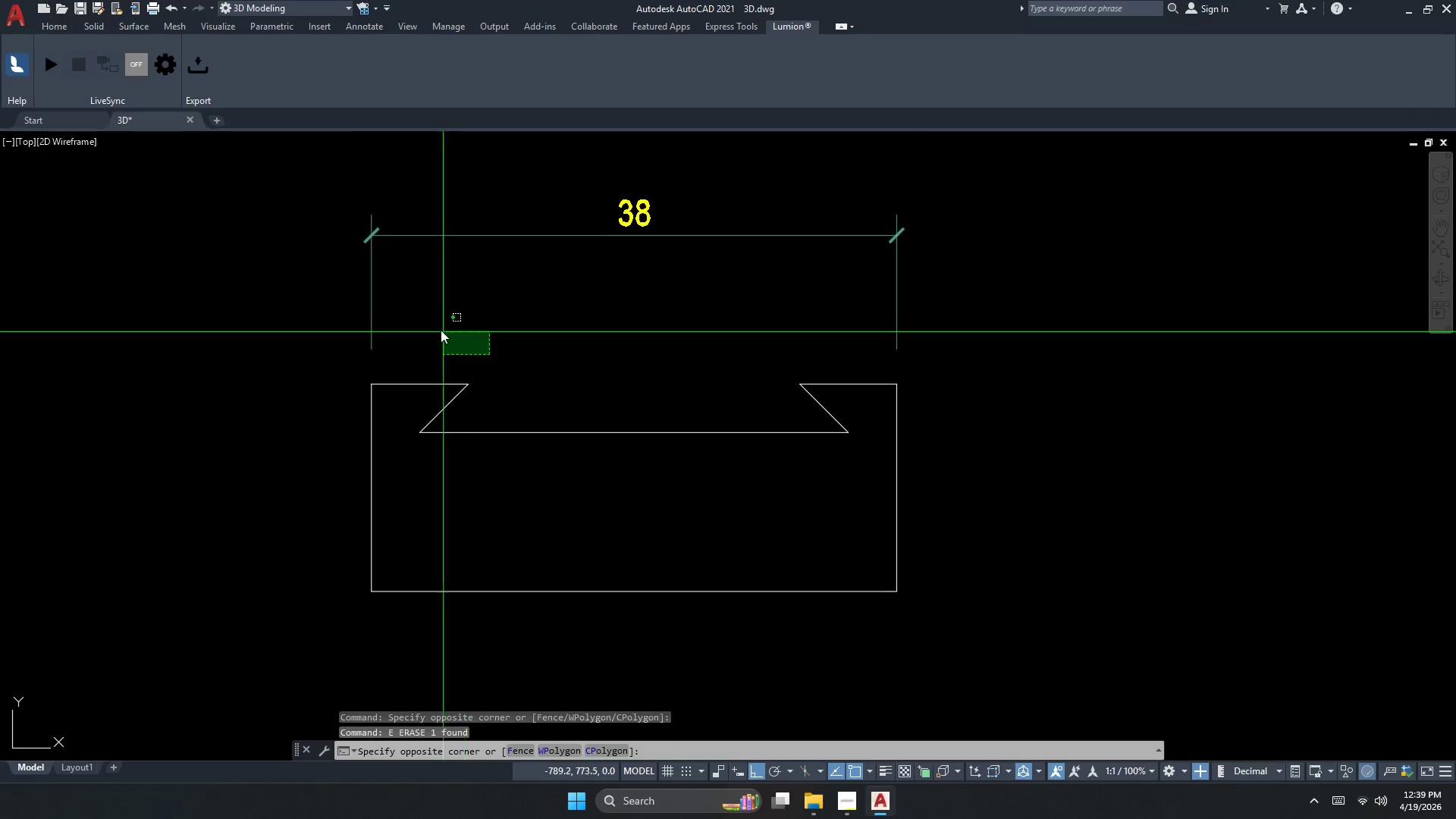 
triple_click([438, 328])
 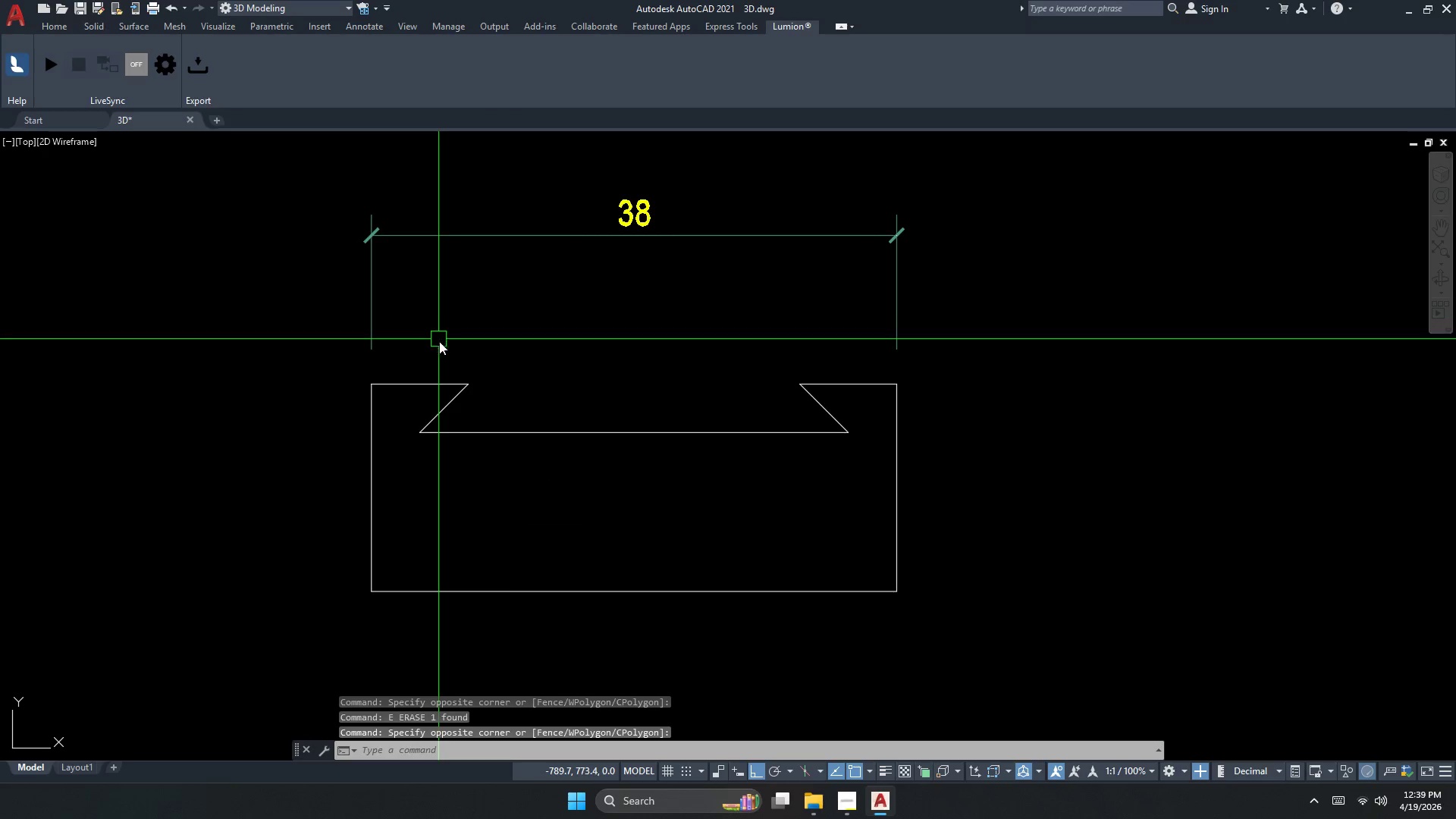 
key(Escape)
 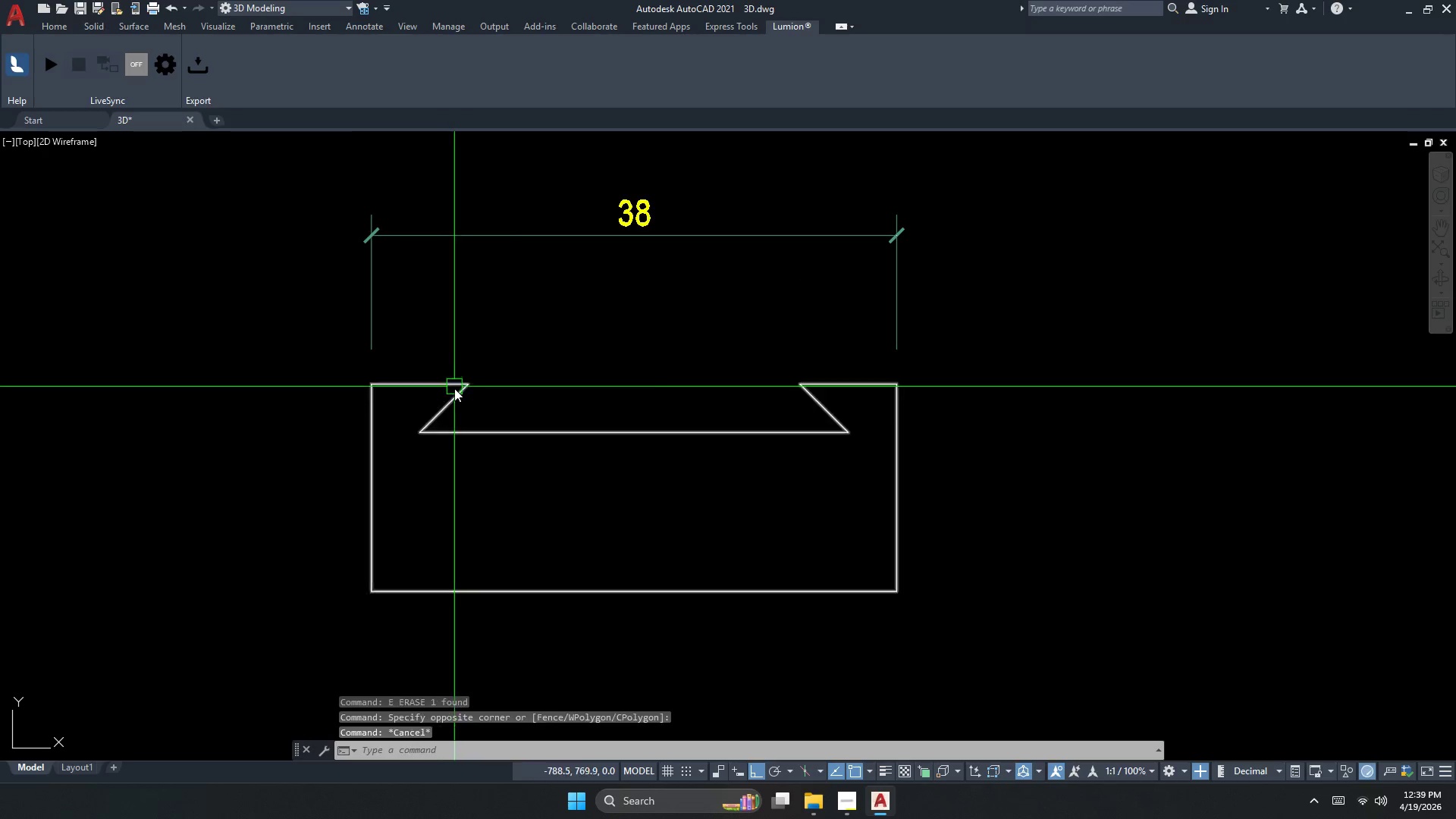 
left_click([456, 398])
 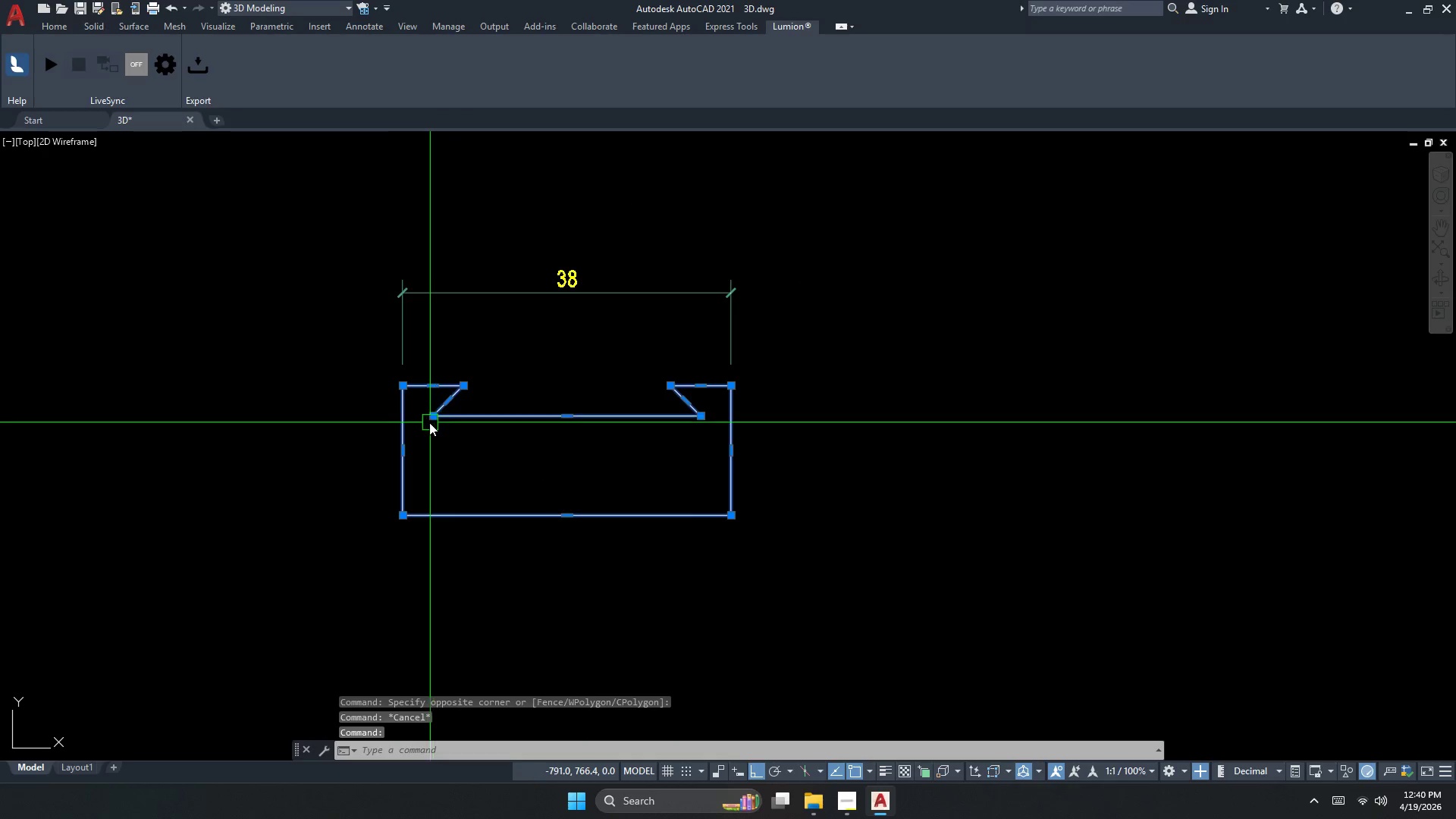 
scroll: coordinate [509, 413], scroll_direction: up, amount: 1.0
 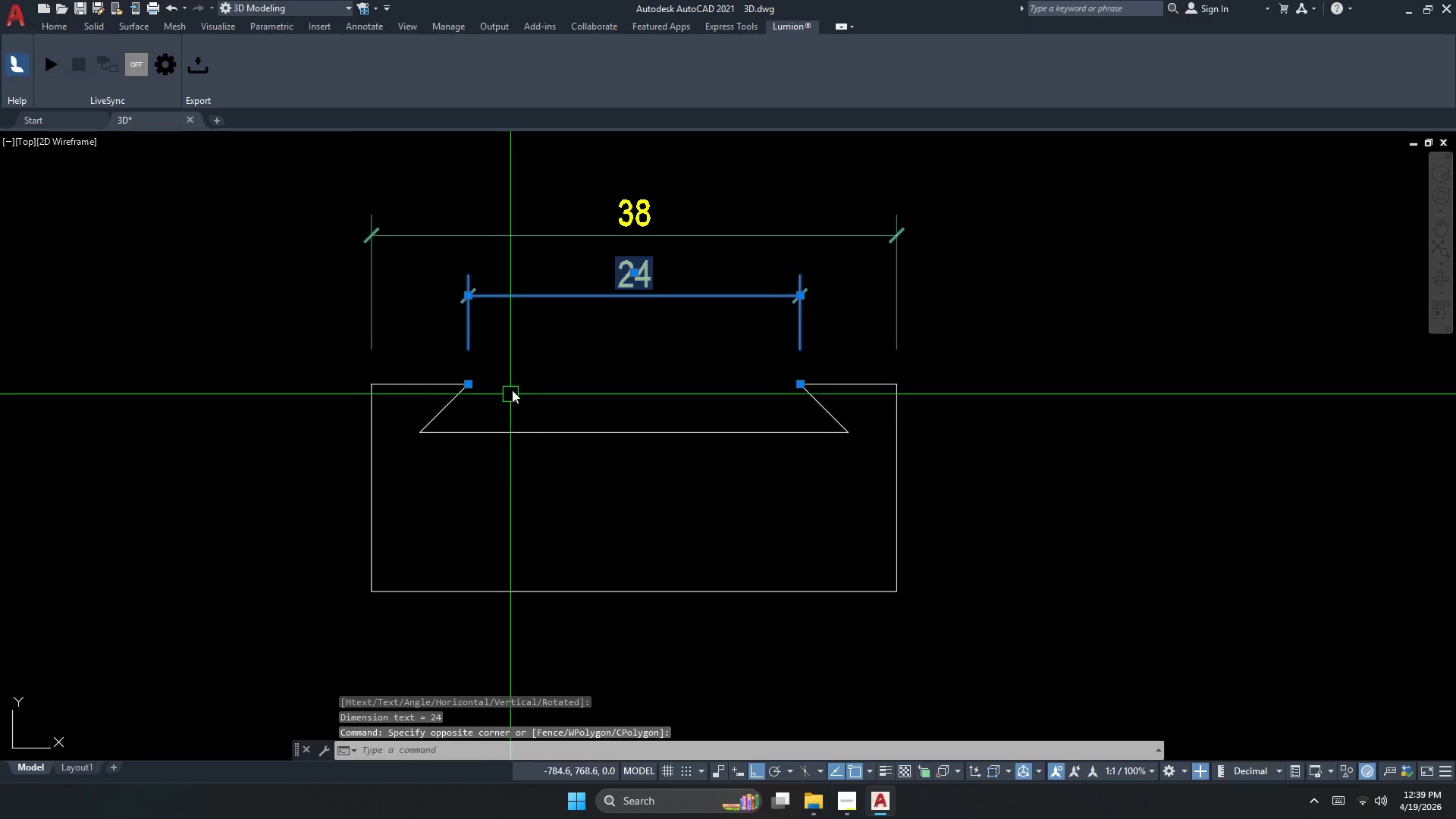 
key(Escape)
 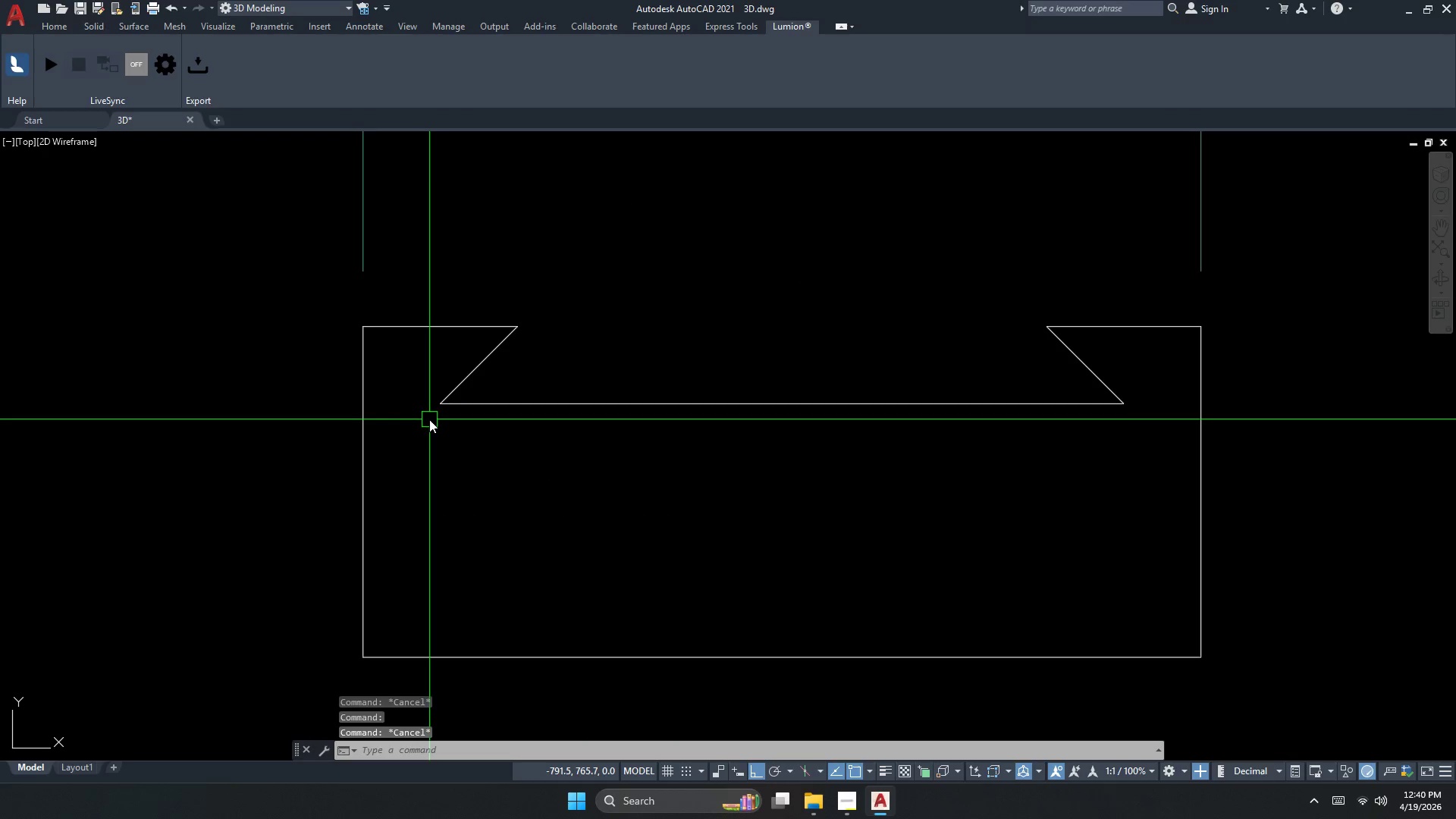 
key(Escape)
 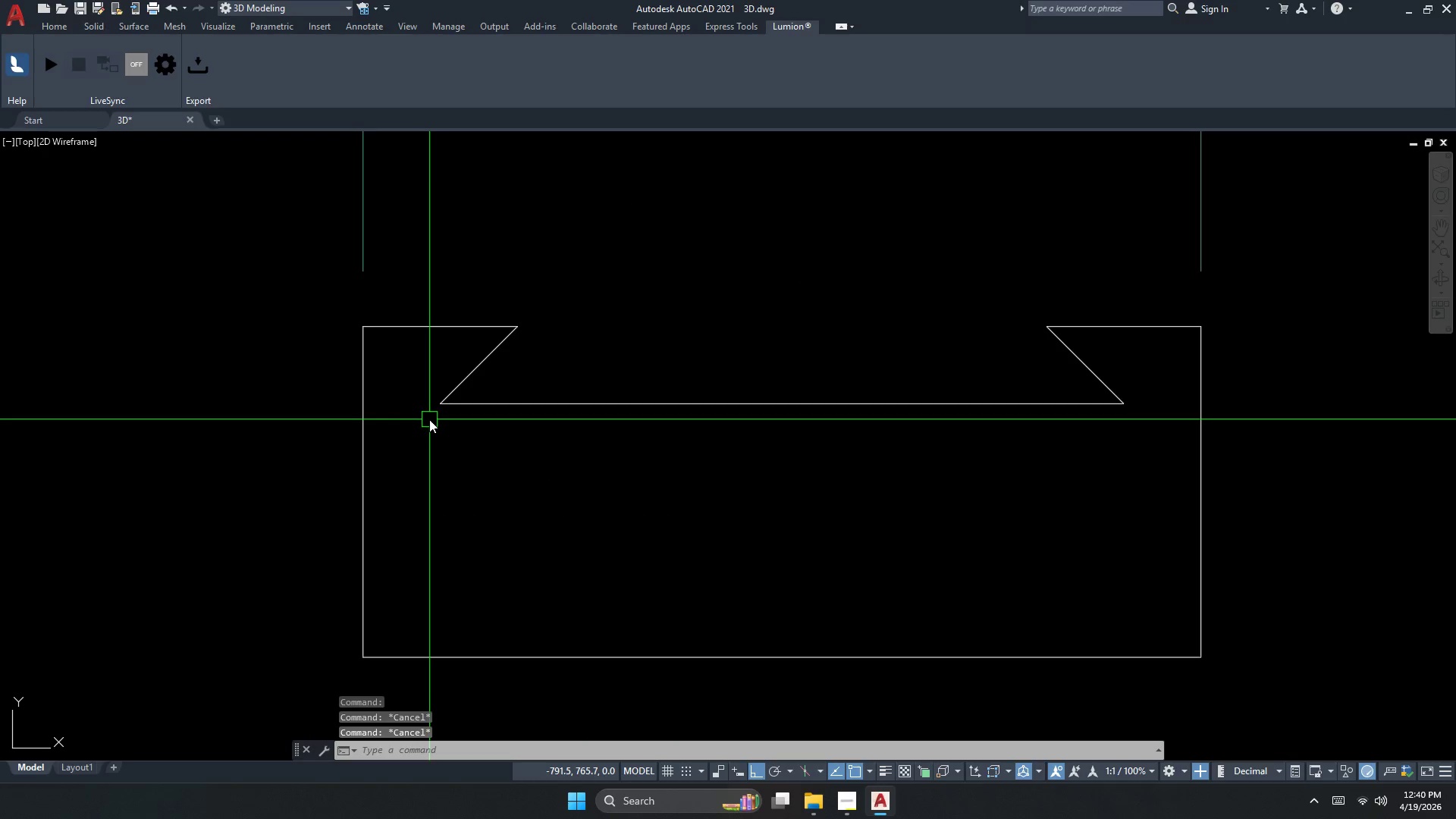 
key(Escape)
 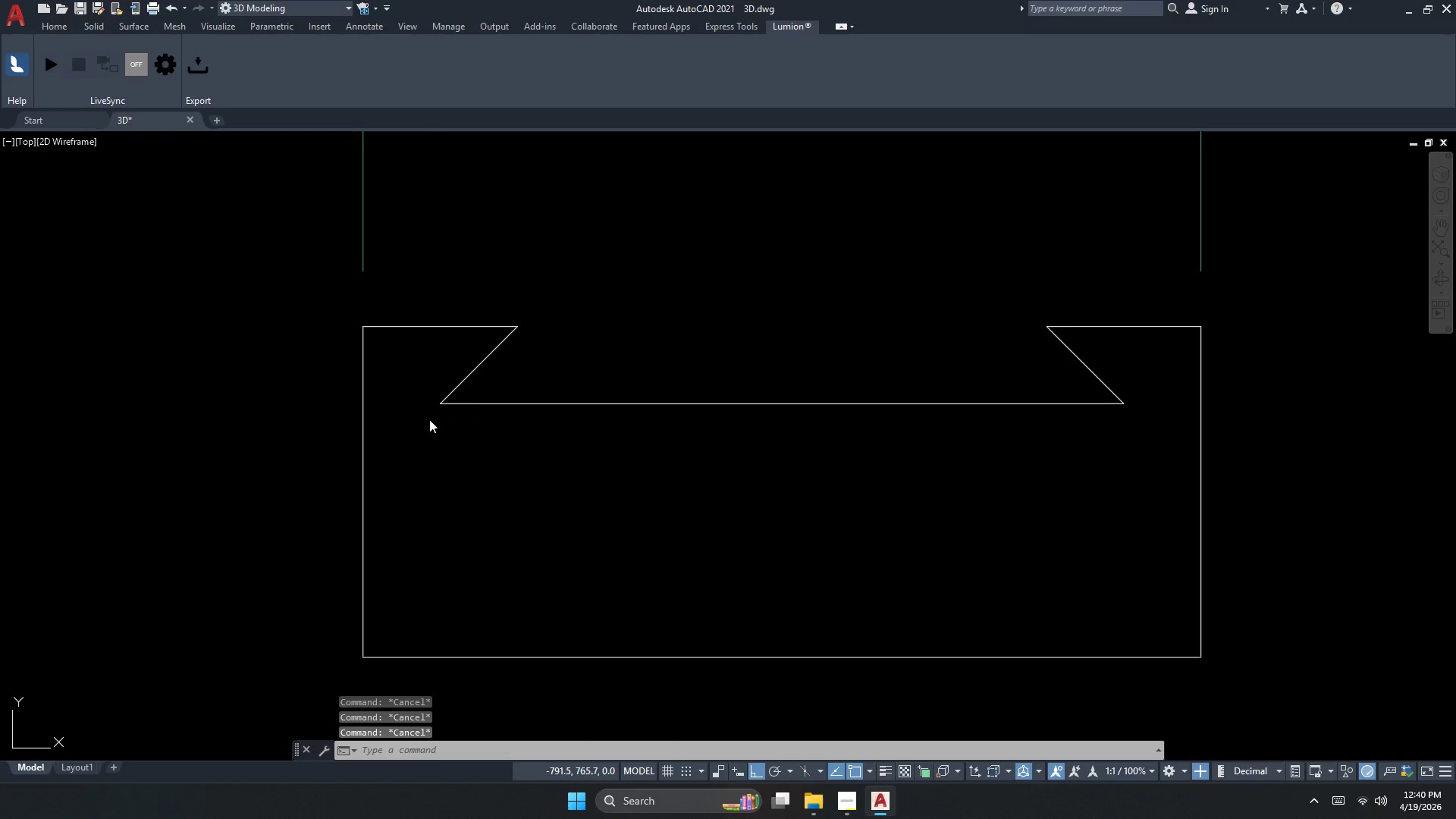 
scroll: coordinate [454, 388], scroll_direction: down, amount: 1.0
 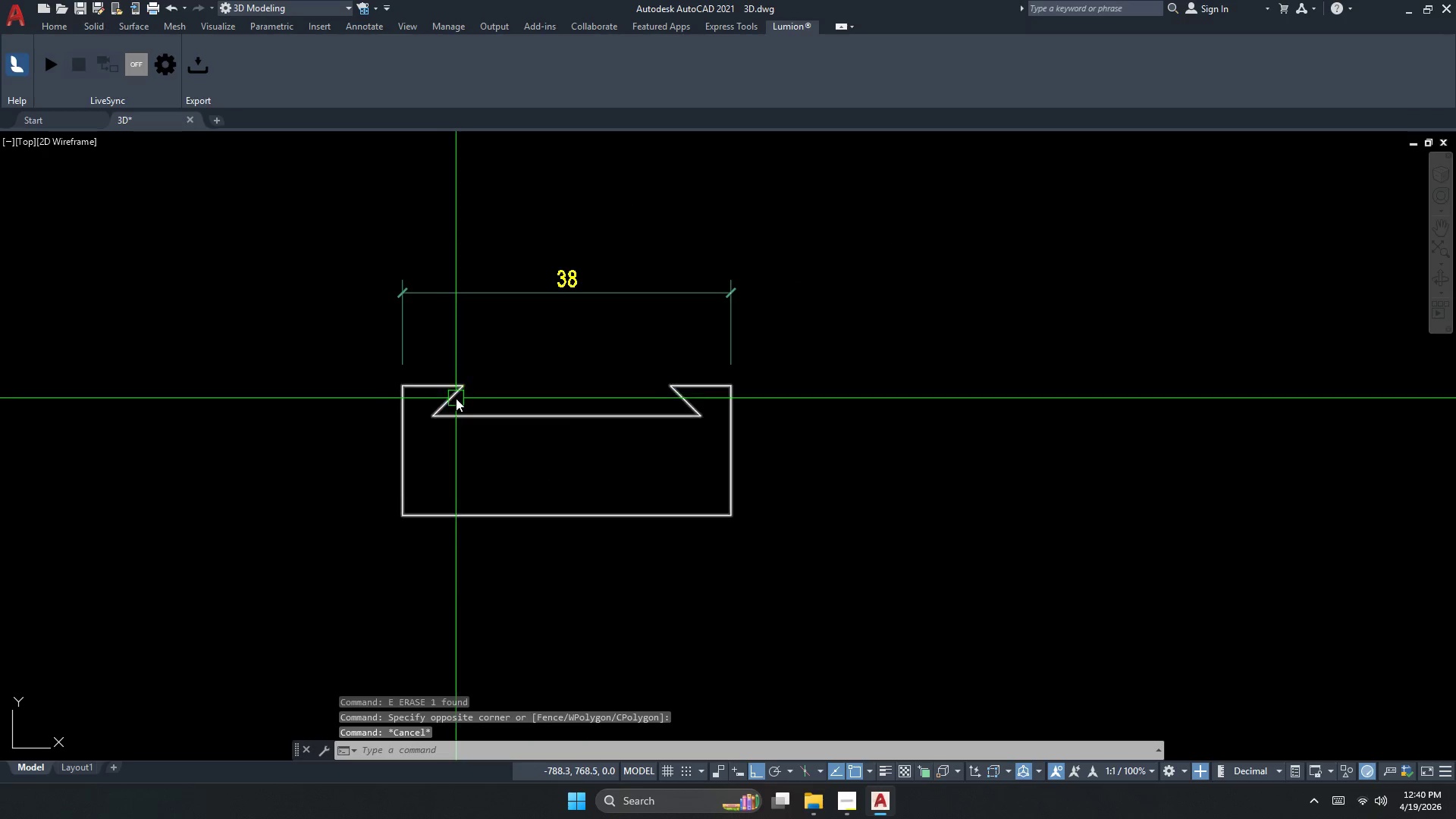 
key(Escape)
type(DL)
 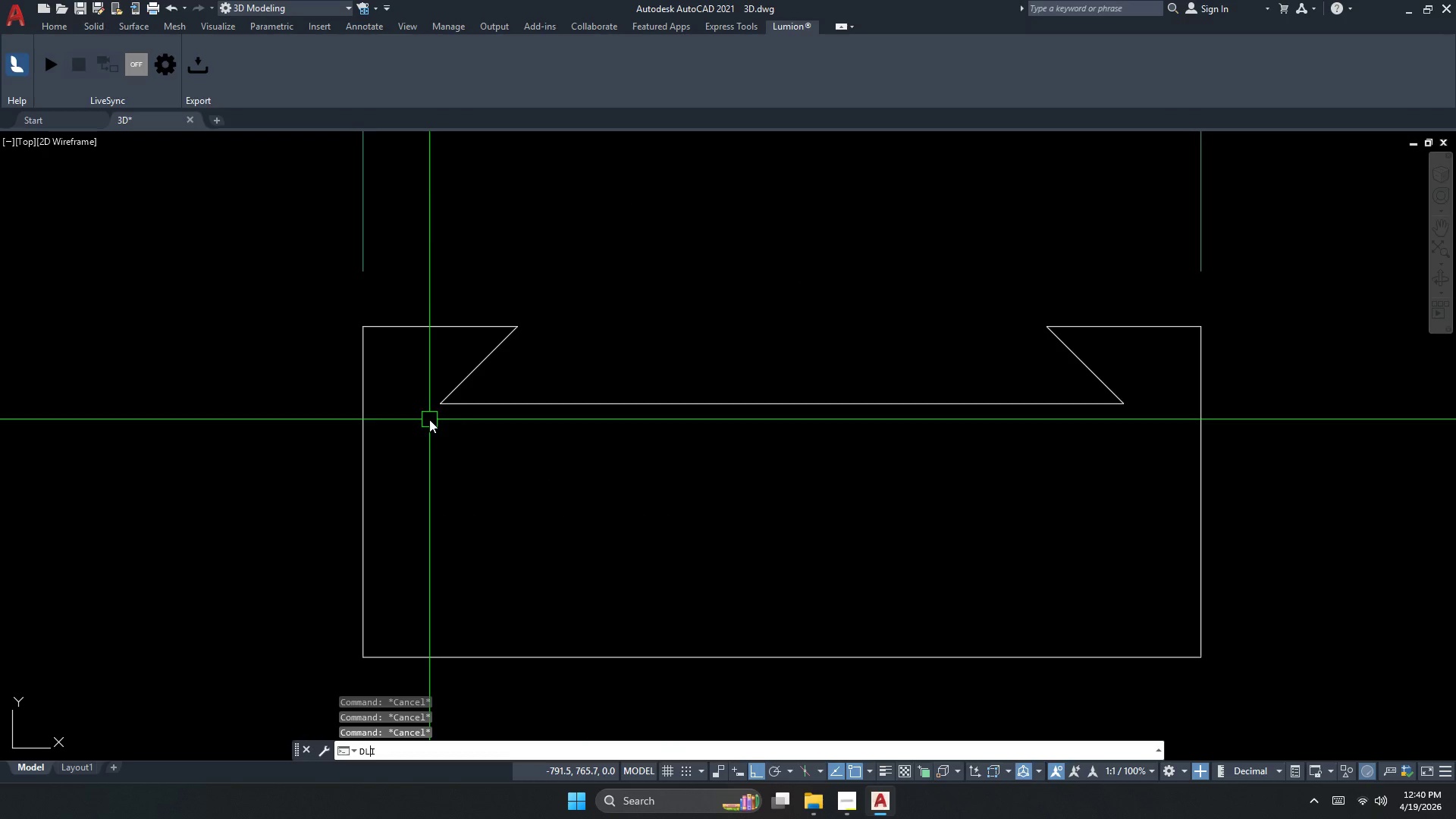 
scroll: coordinate [427, 423], scroll_direction: up, amount: 2.0
 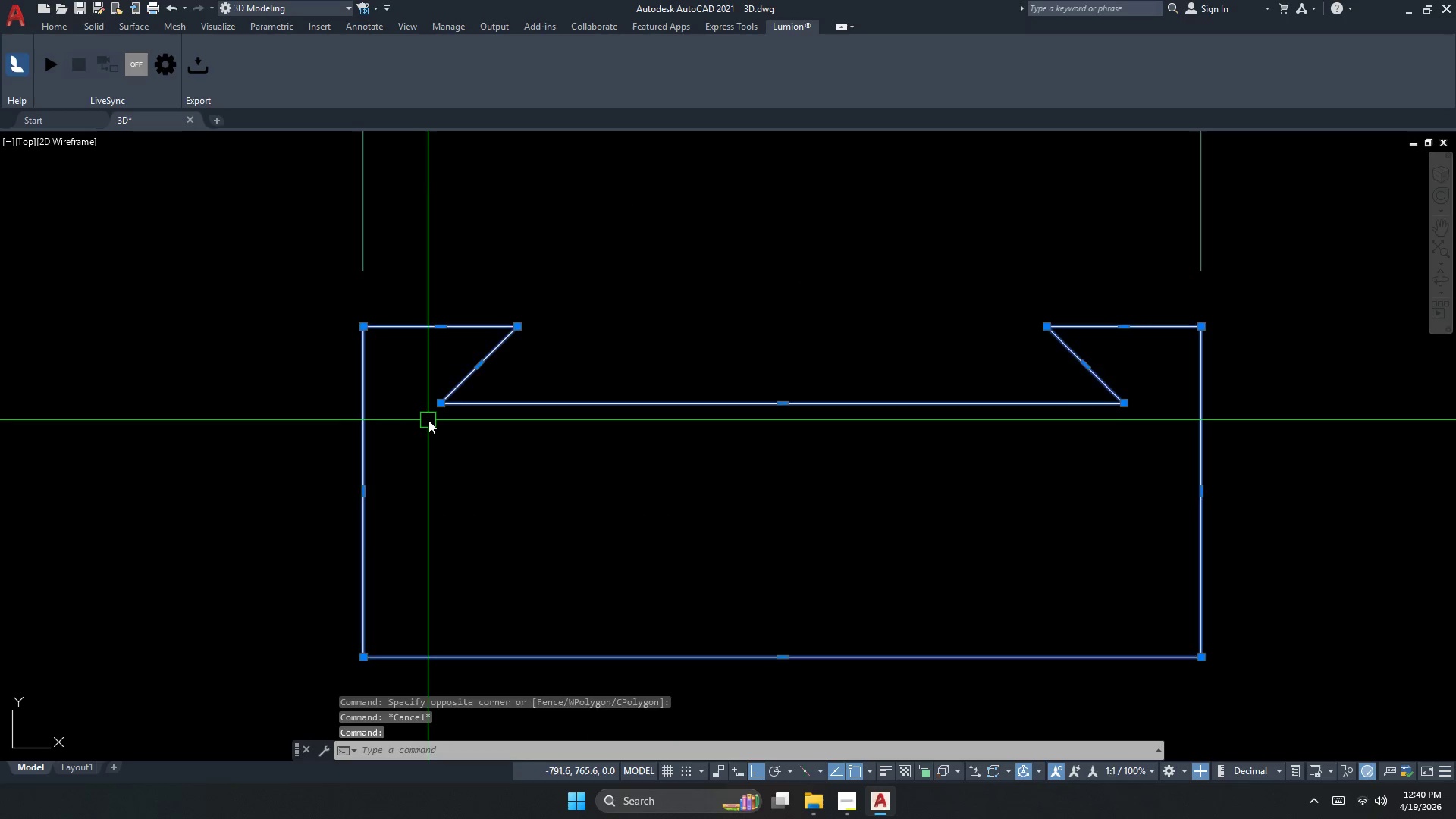 
key(I)
 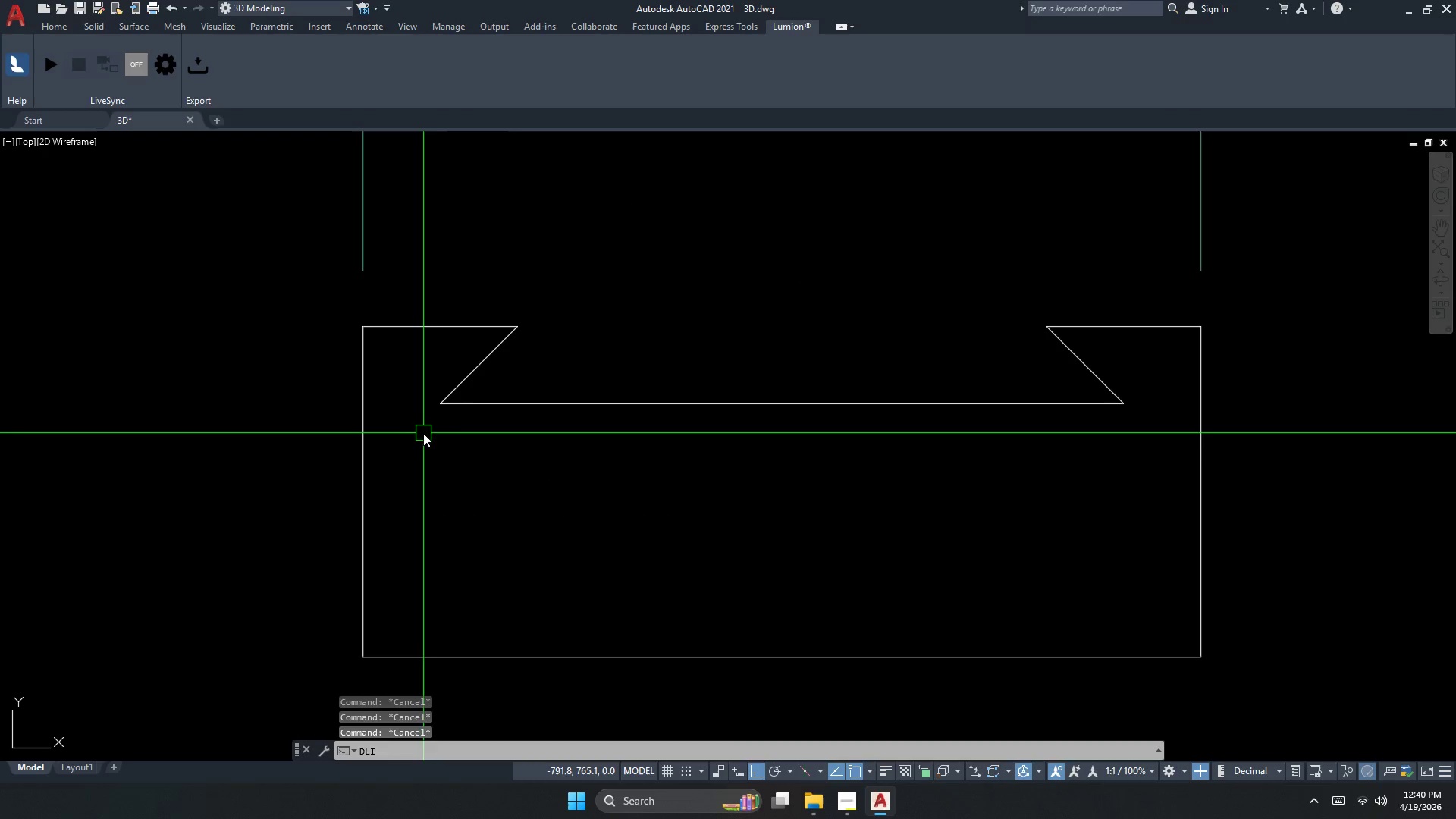 
key(Space)
 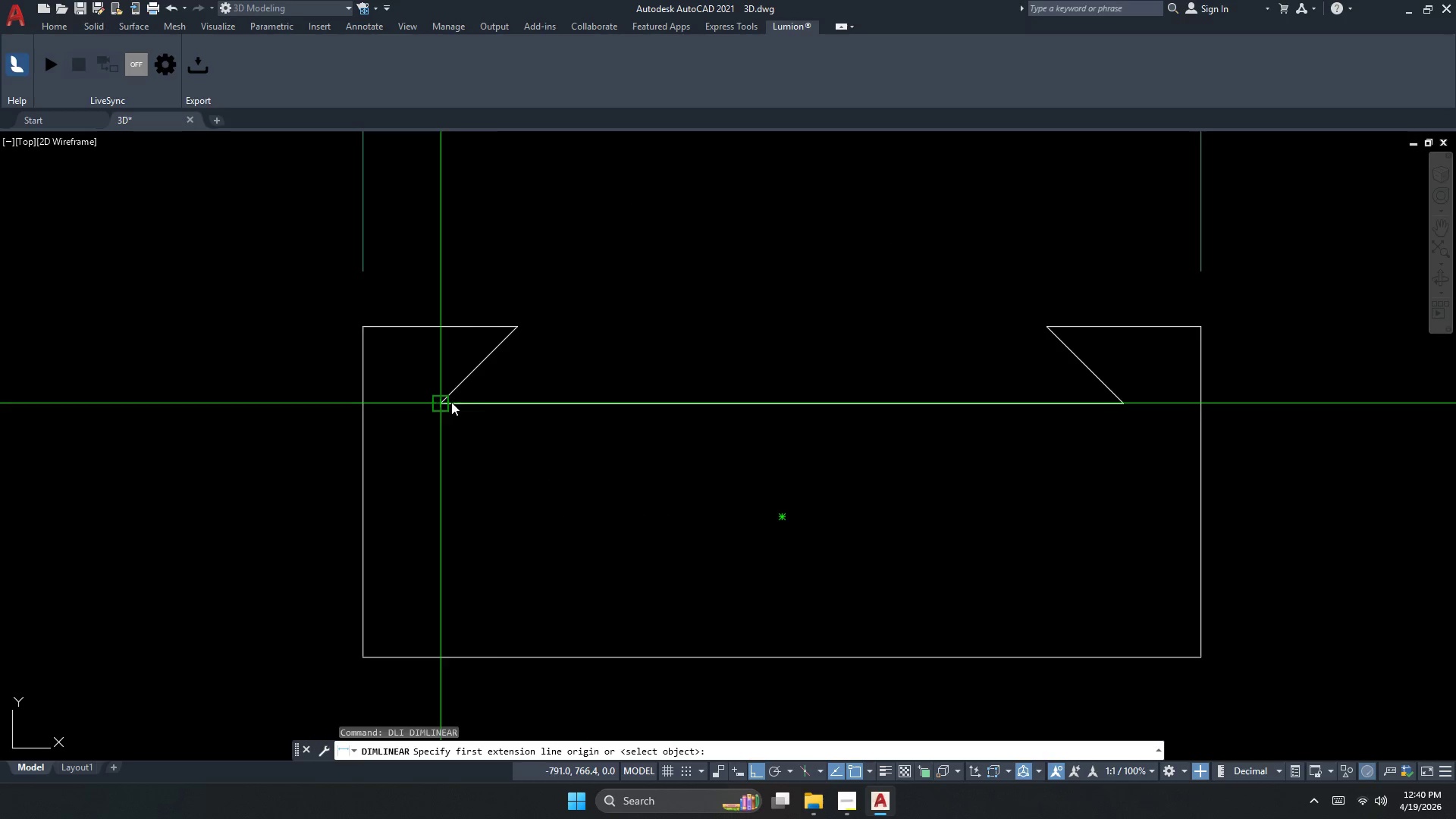 
key(Space)
 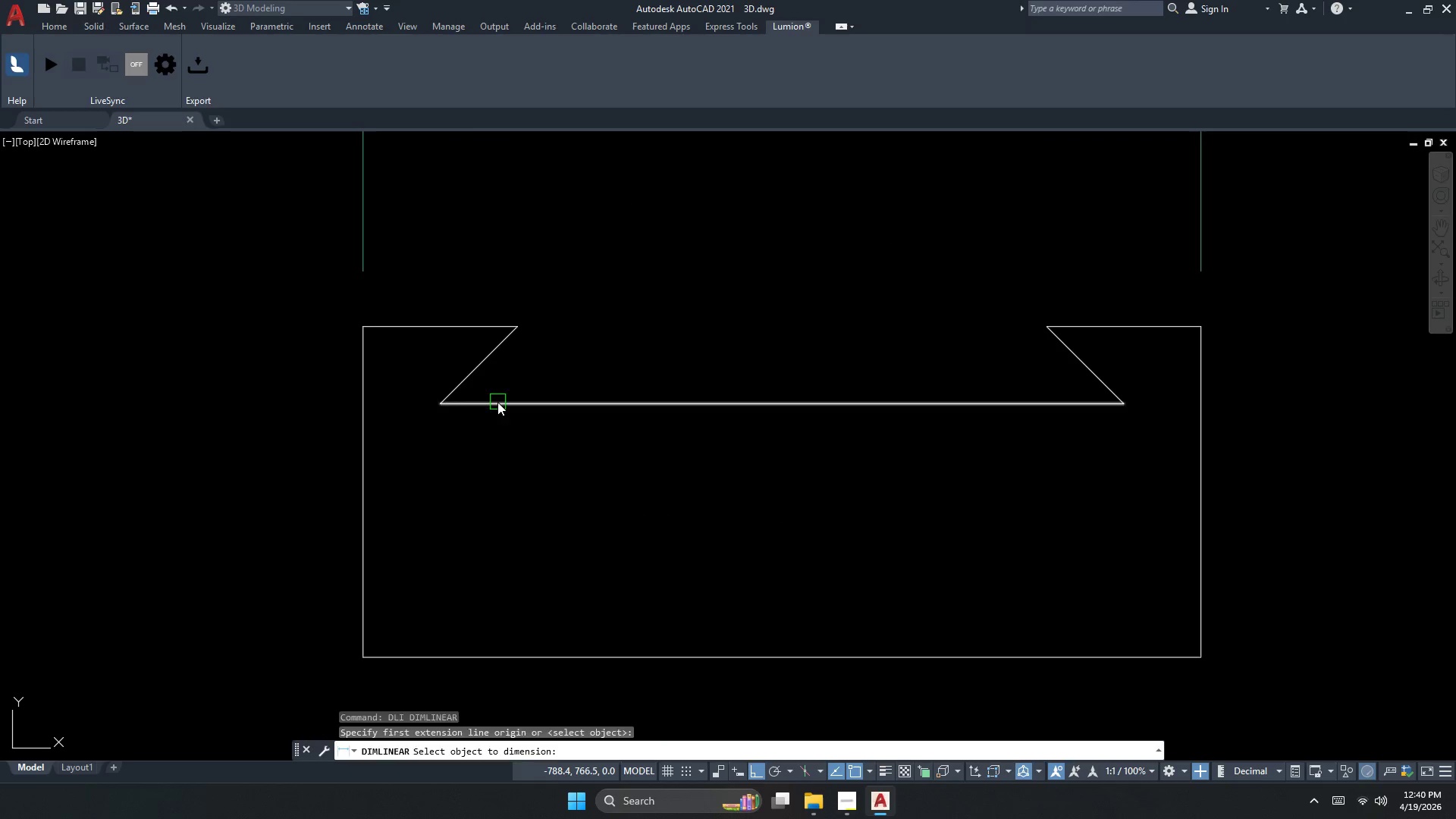 
left_click_drag(start_coordinate=[497, 409], to_coordinate=[491, 417])
 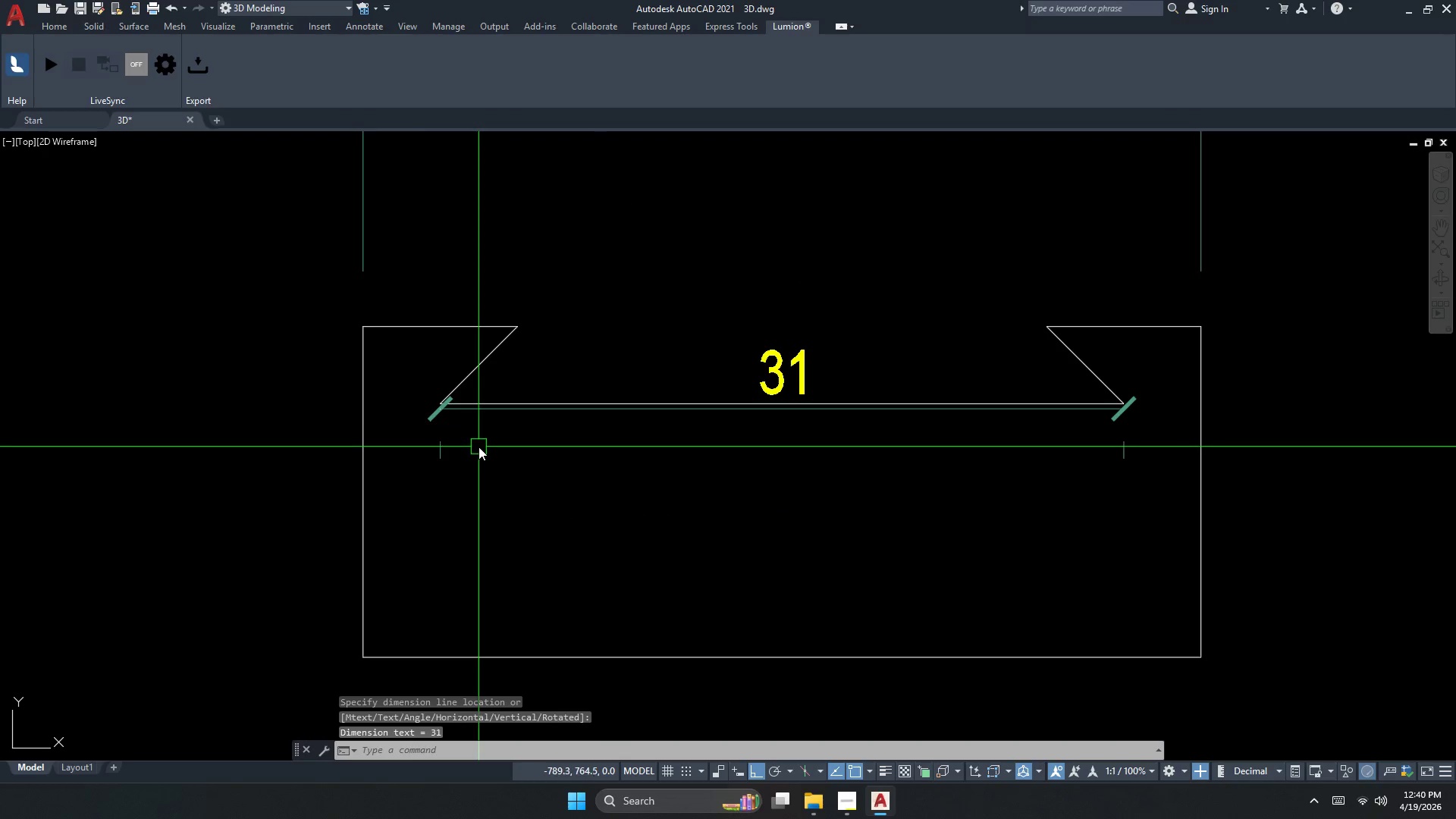 
key(Escape)
 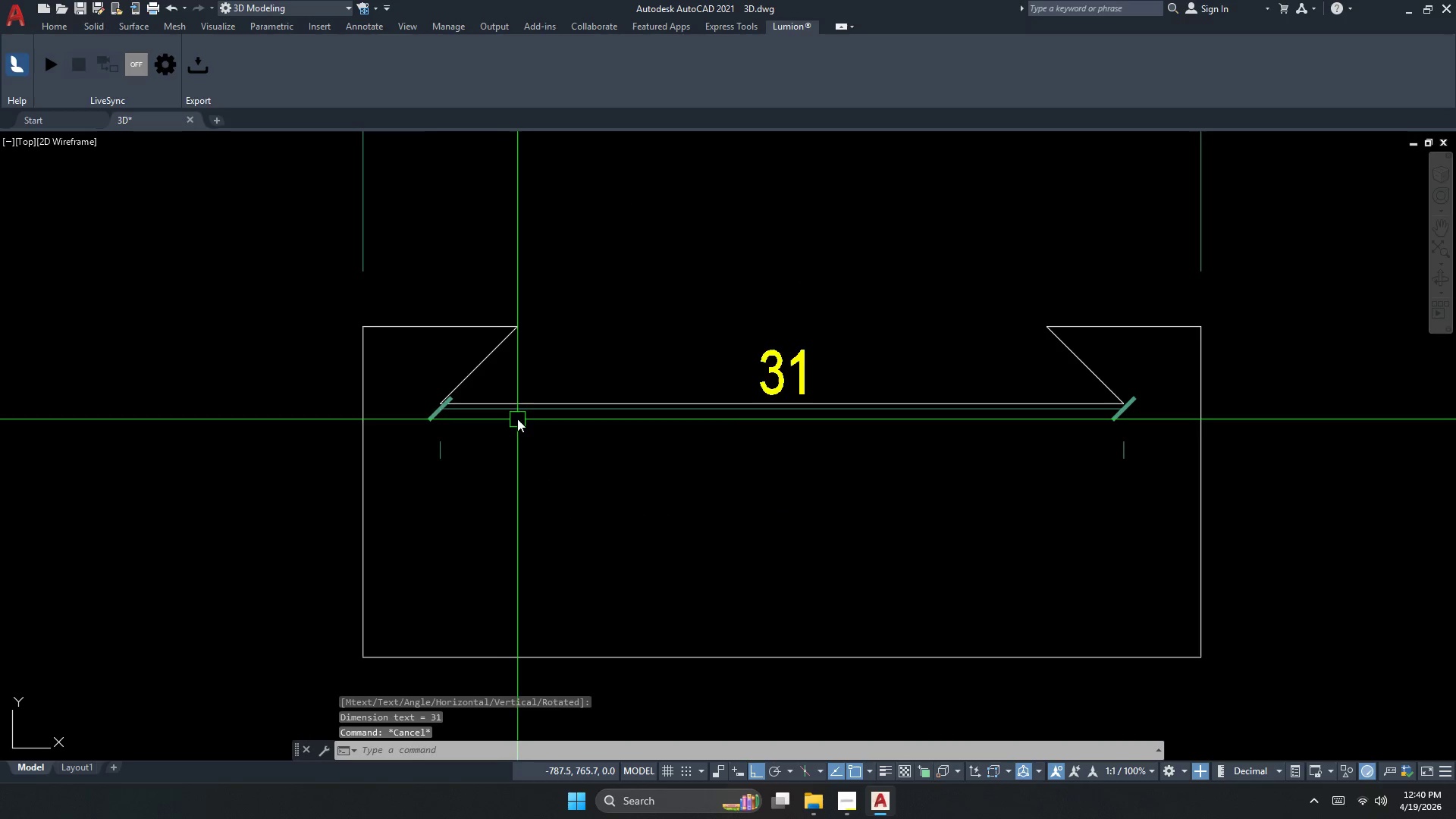 
left_click([520, 408])
 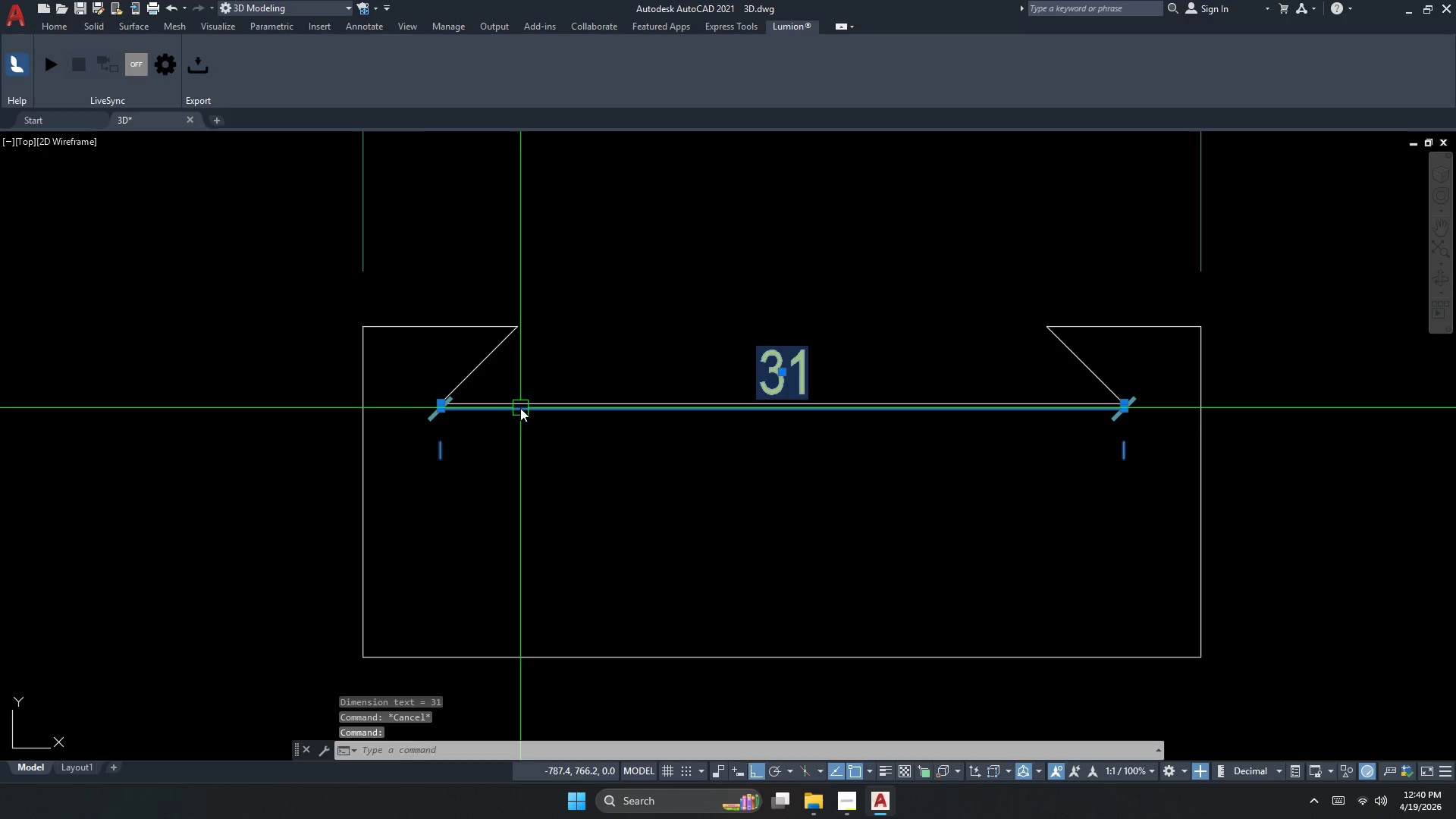 
key(E)
 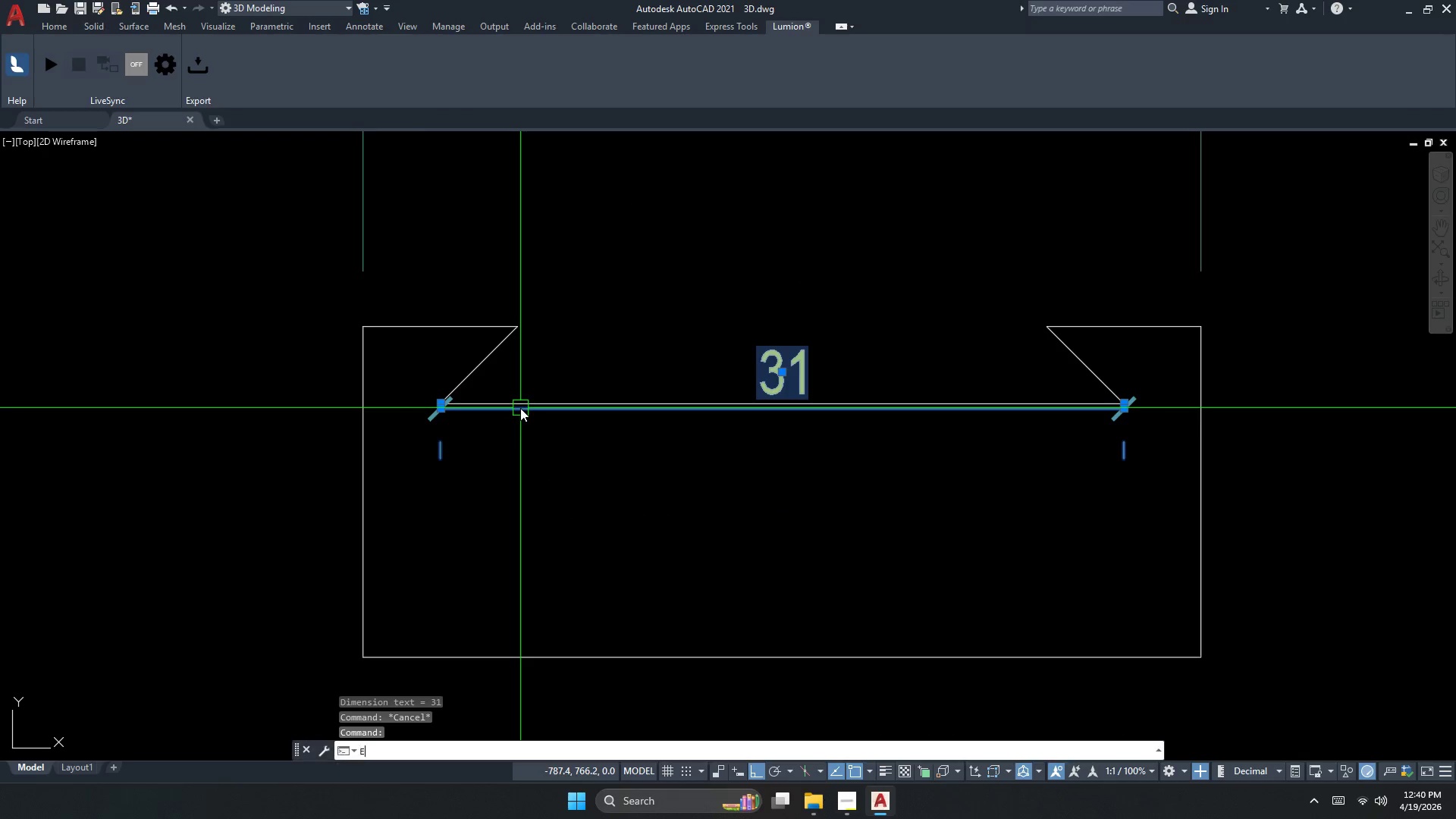 
key(Space)
 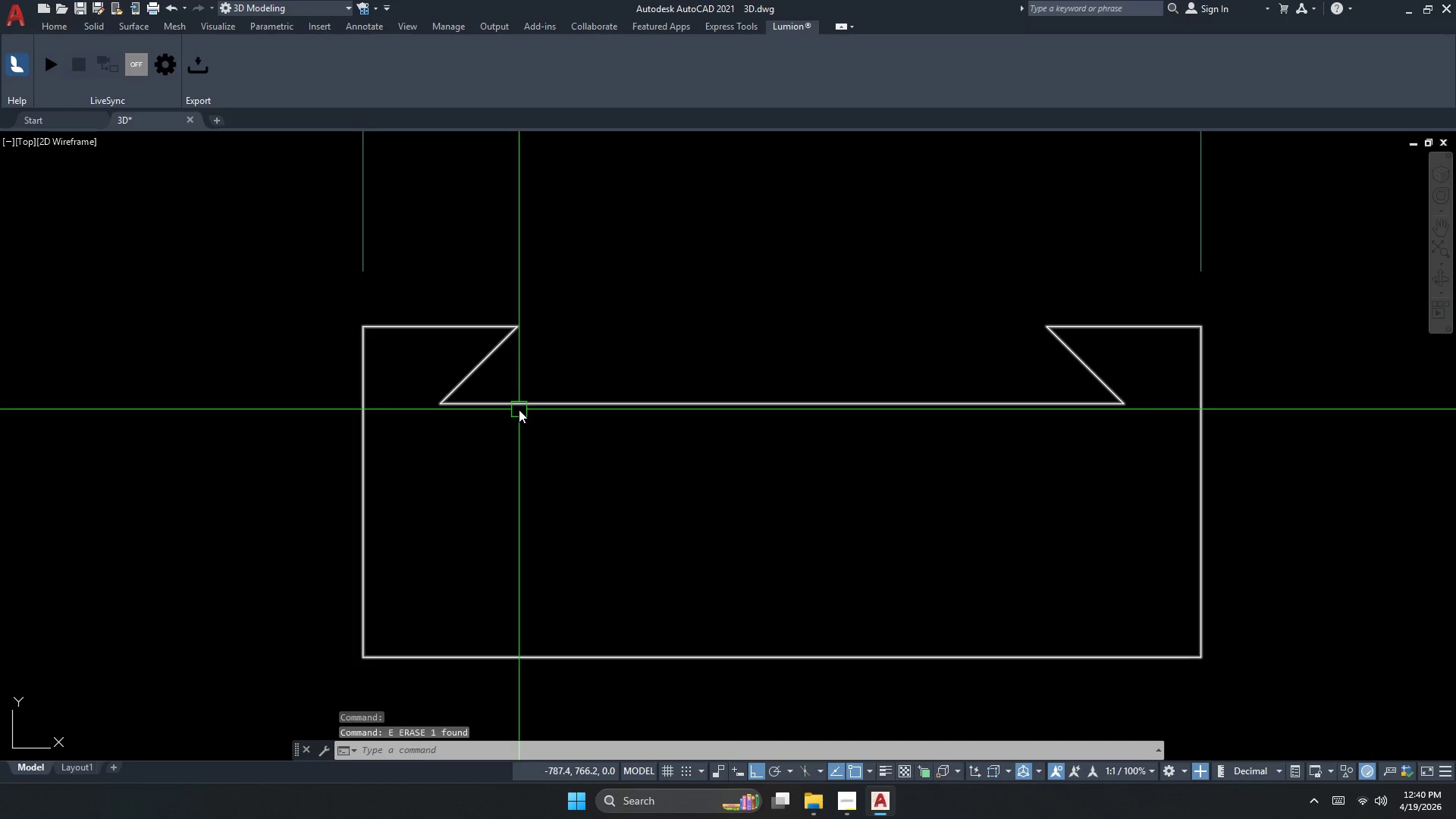 
double_click([557, 397])
 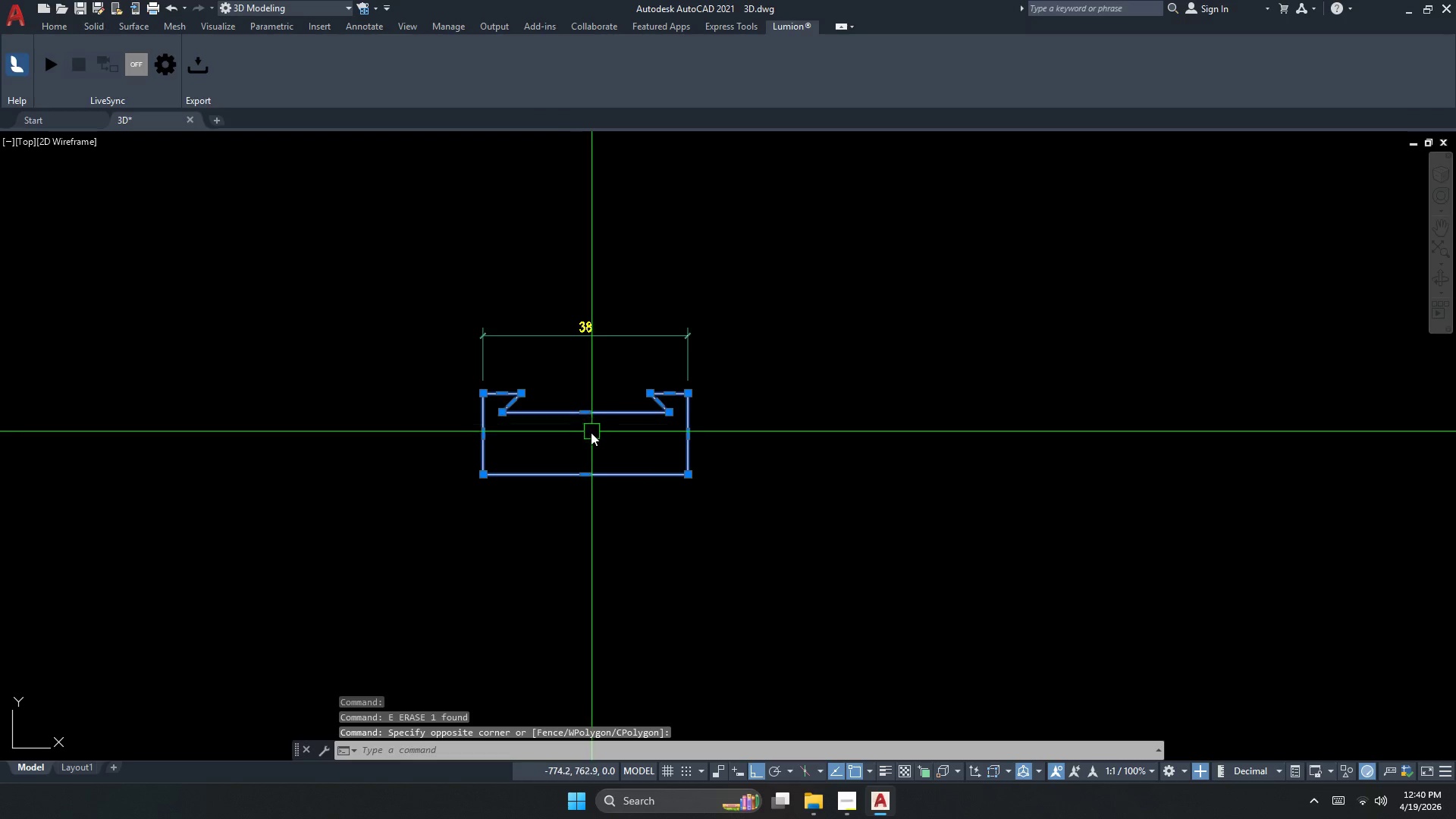 
left_click([586, 427])
 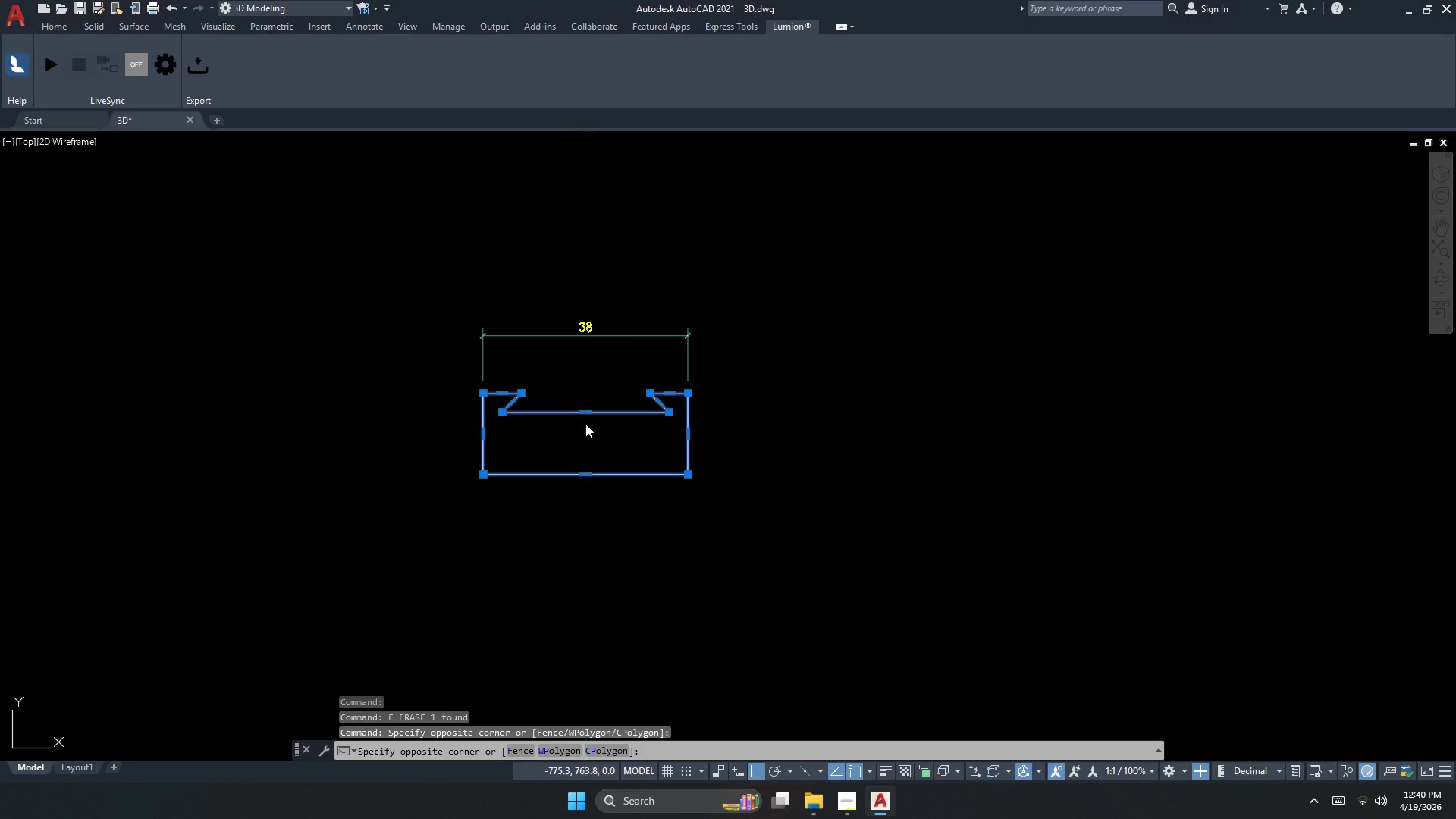 
scroll: coordinate [523, 420], scroll_direction: down, amount: 3.0
 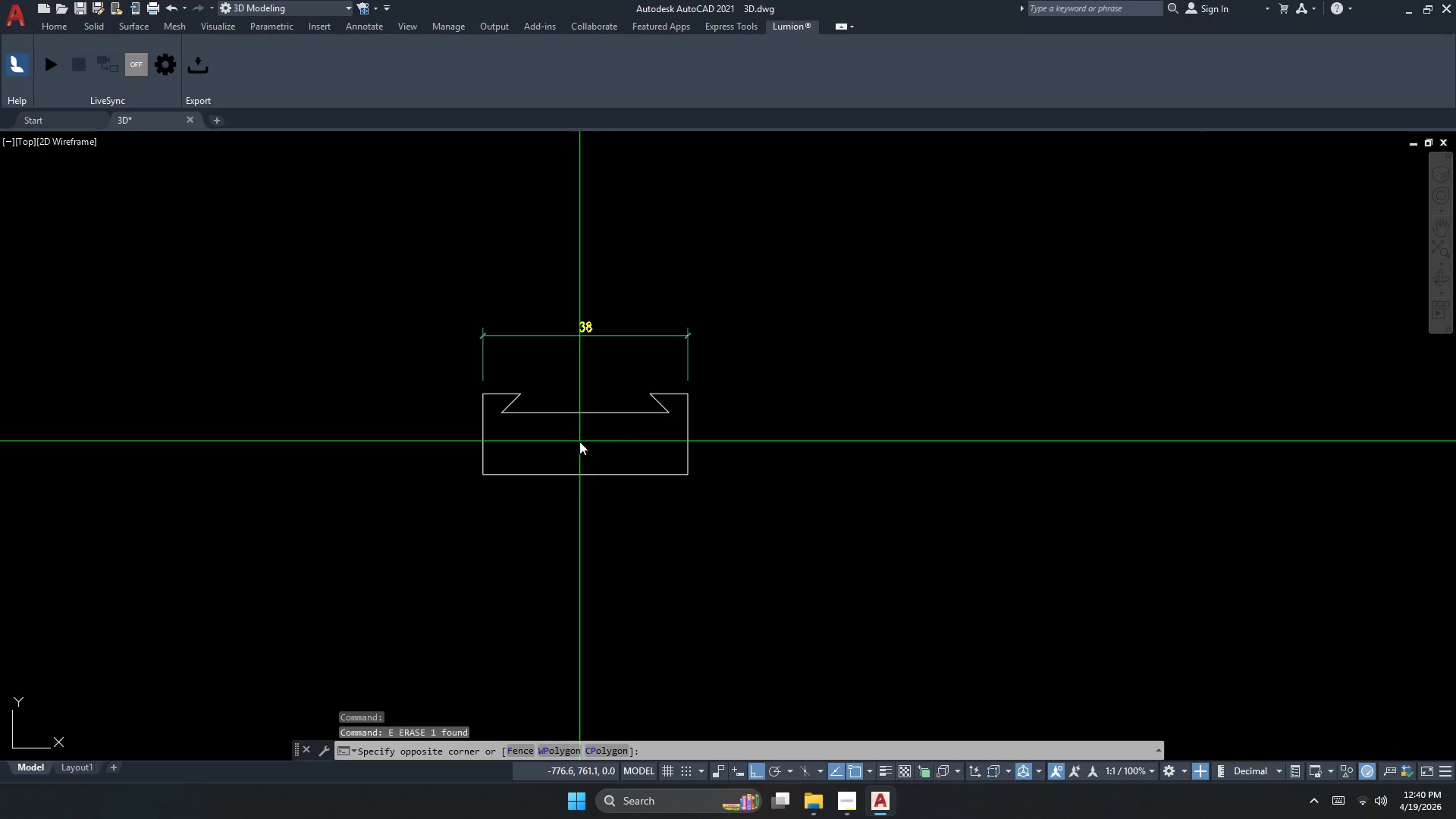 
left_click_drag(start_coordinate=[586, 425], to_coordinate=[584, 418])
 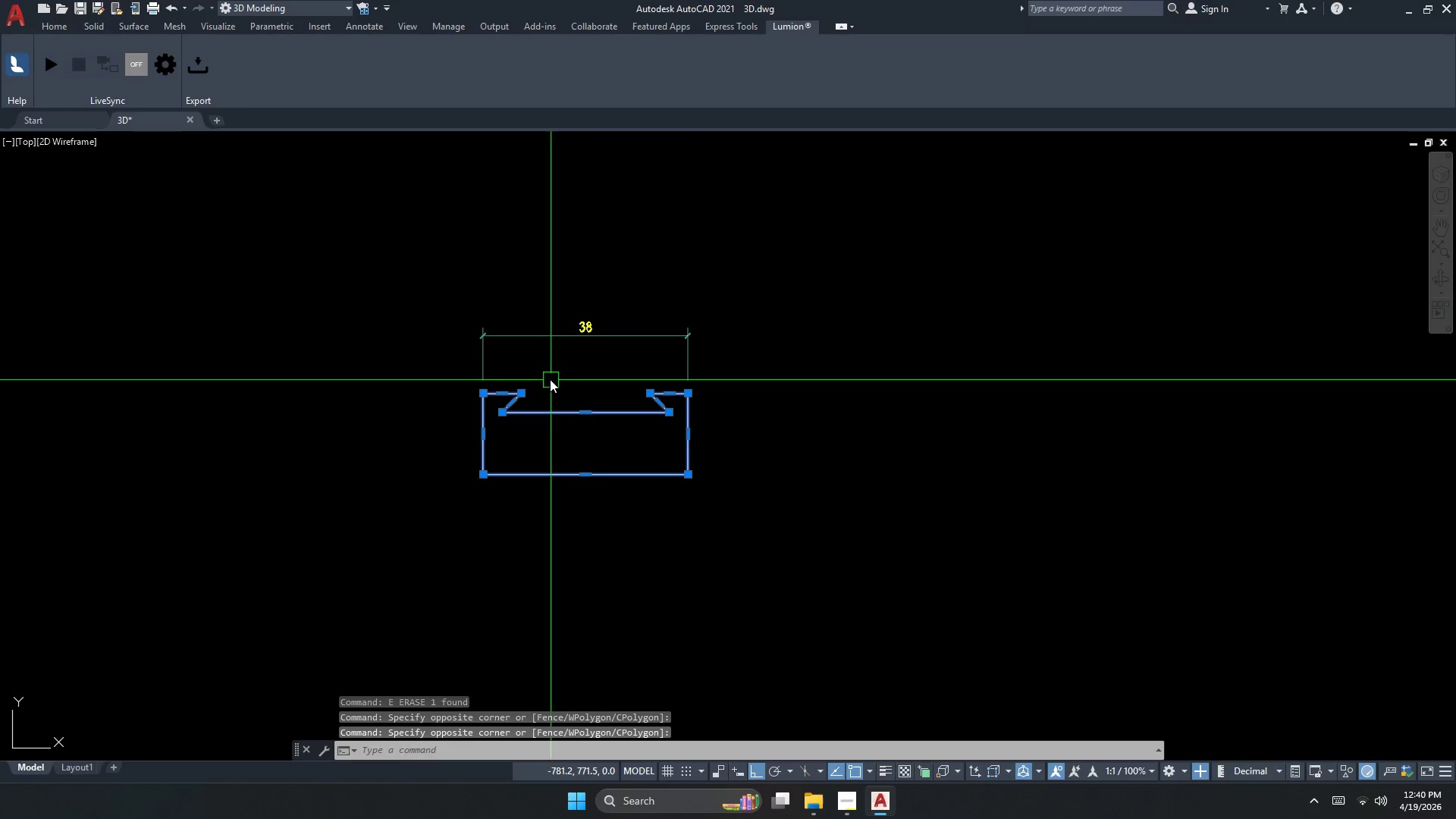 
triple_click([550, 379])
 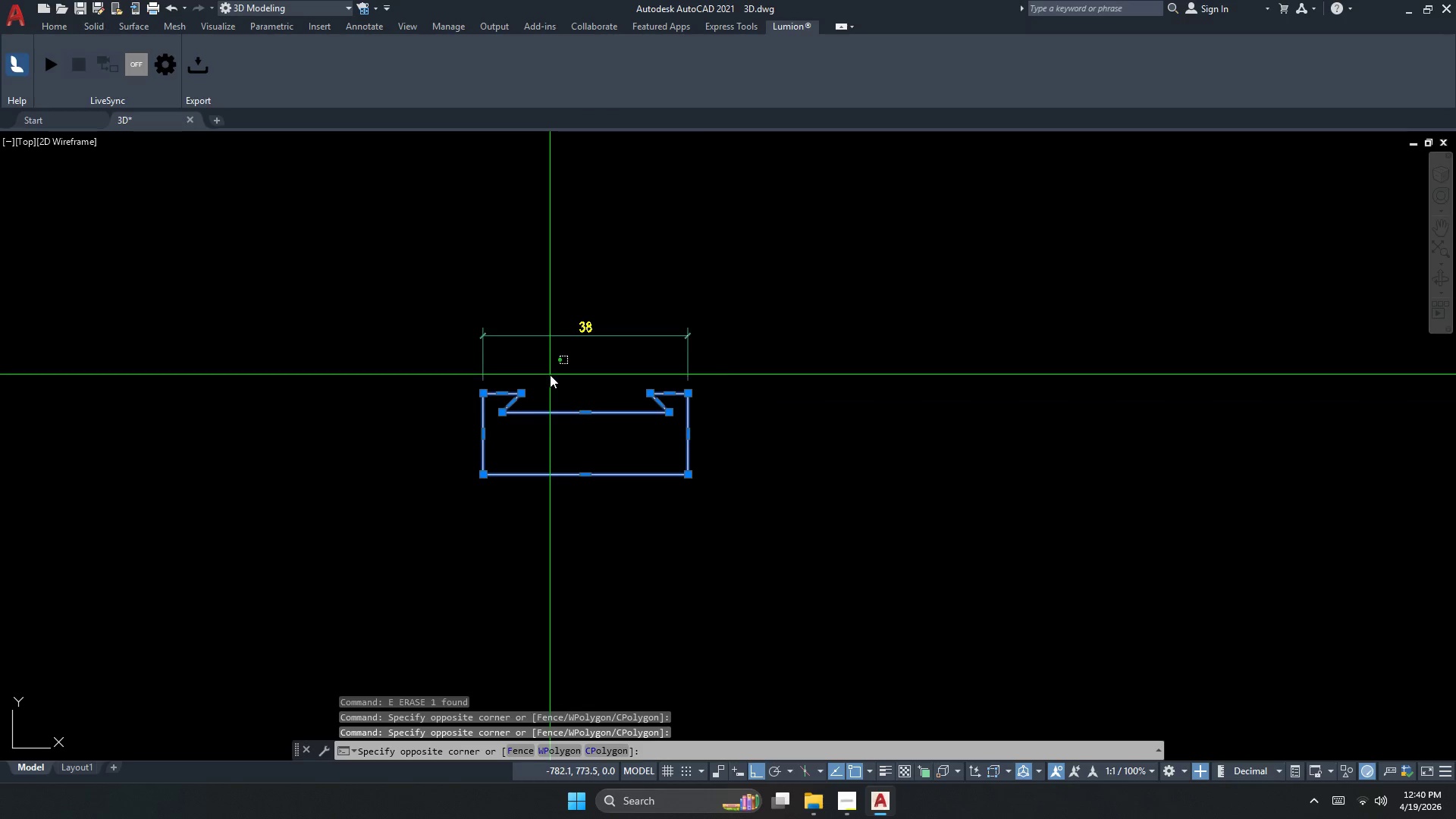 
key(Escape)
 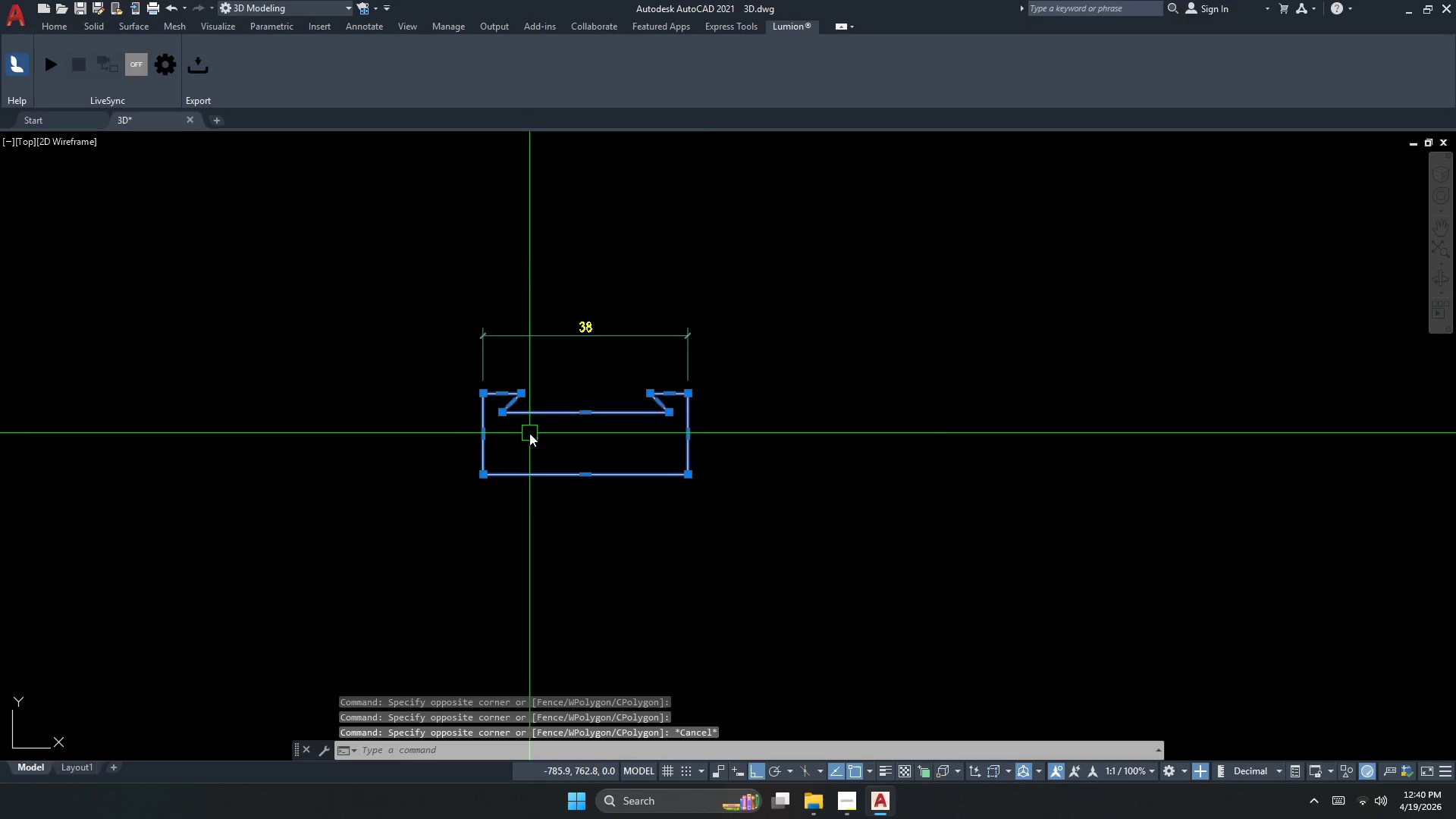 
key(Escape)
 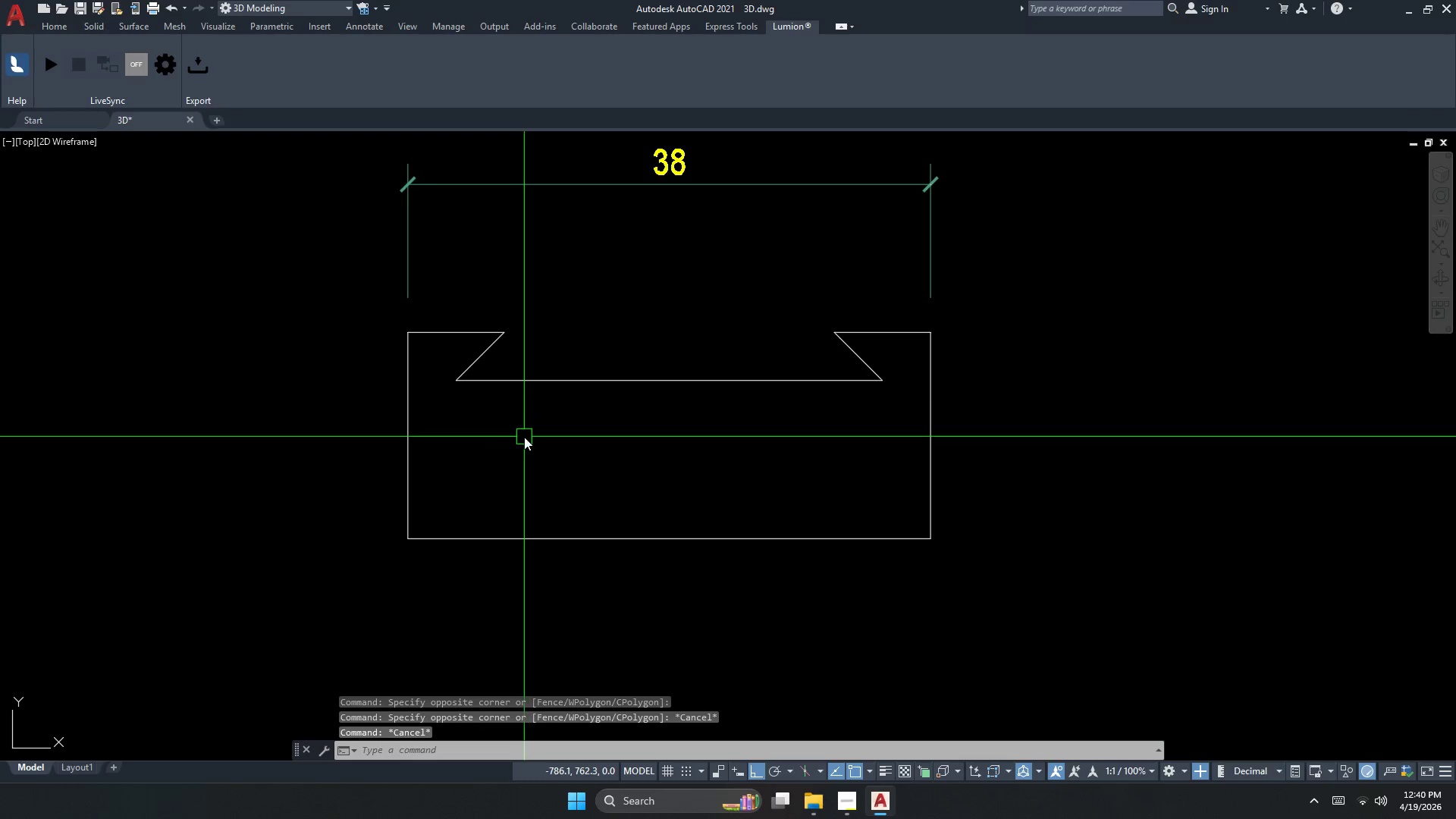 
left_click([524, 438])
 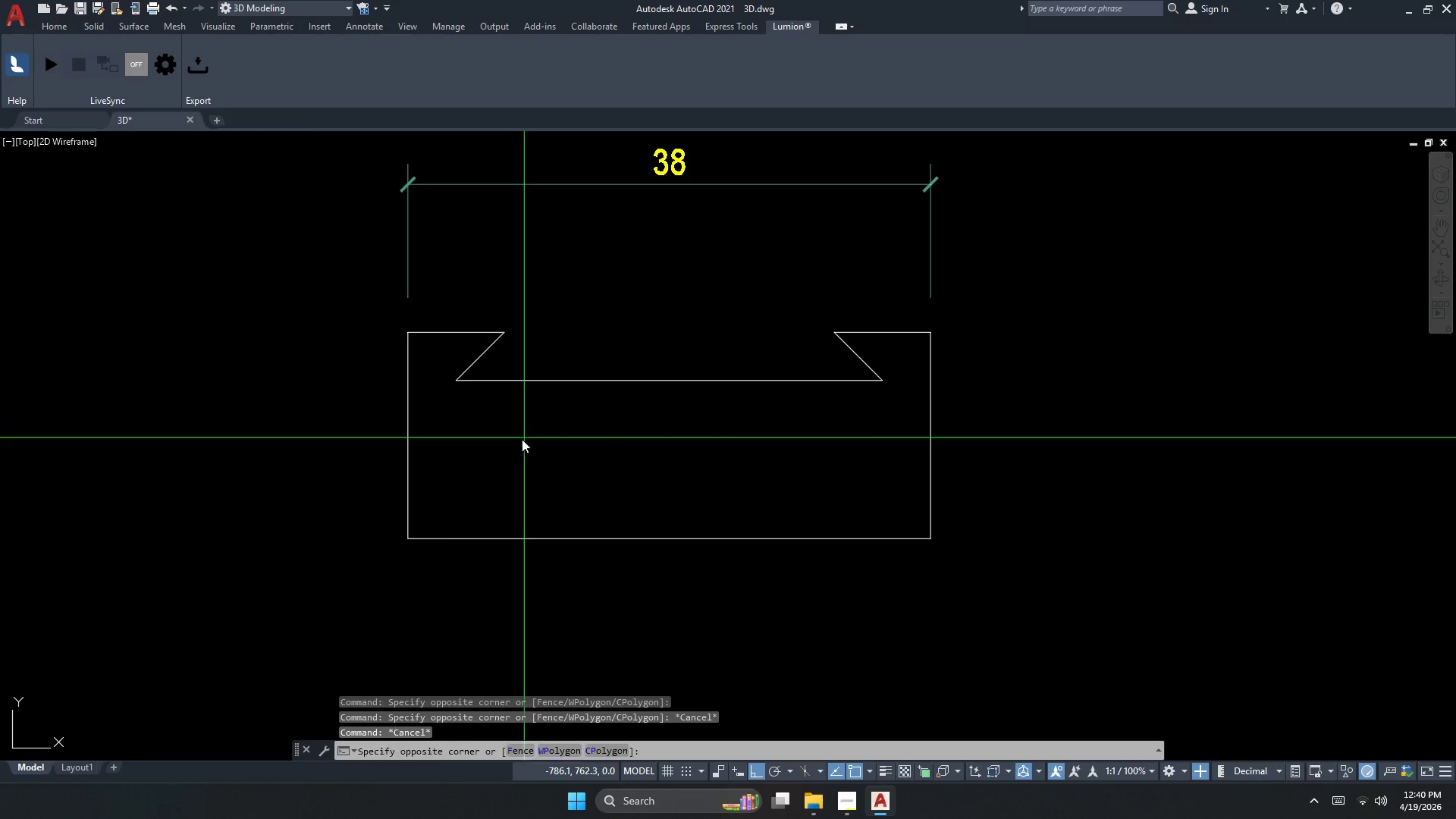 
left_click_drag(start_coordinate=[511, 445], to_coordinate=[483, 452])
 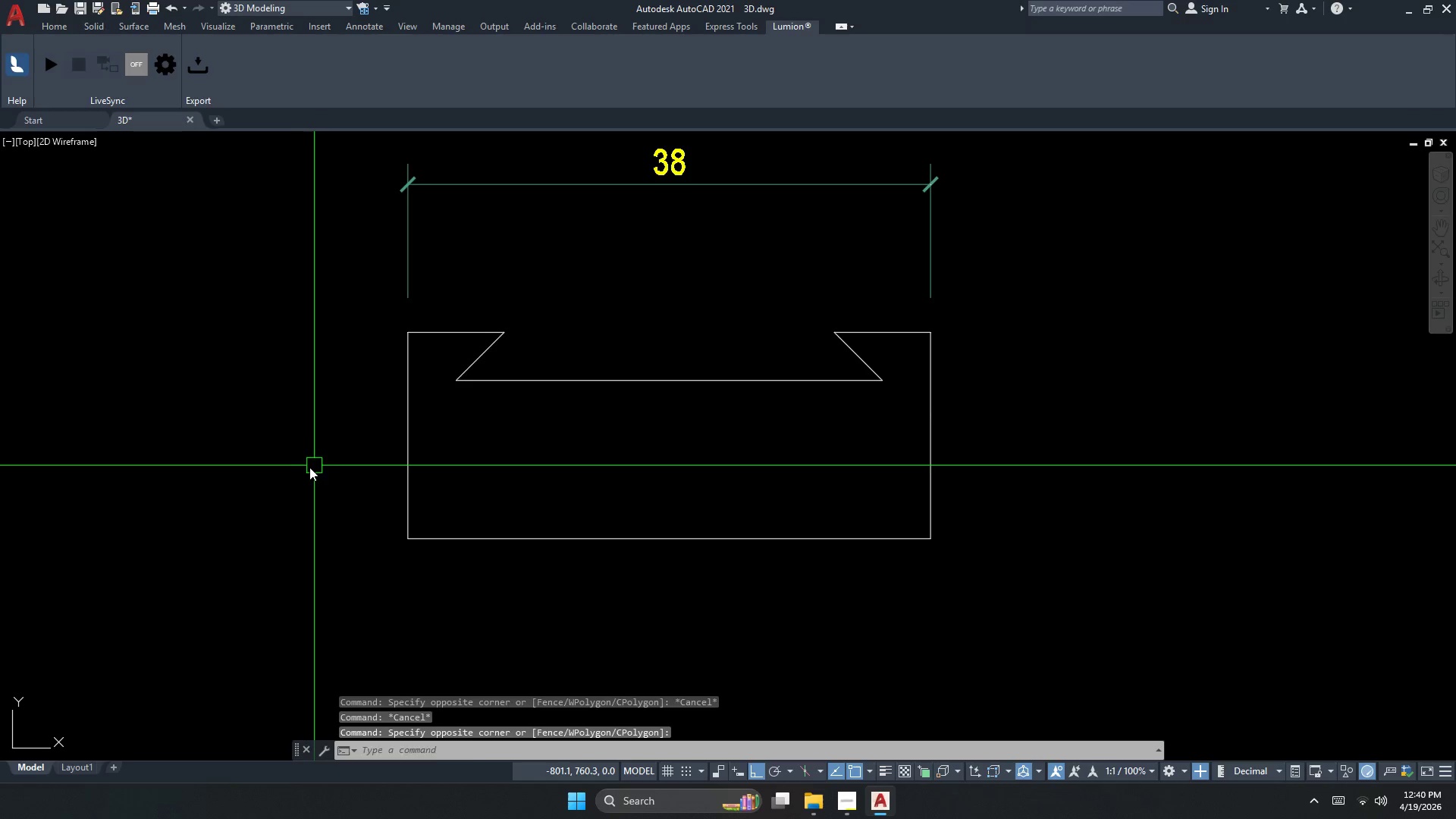 
left_click_drag(start_coordinate=[309, 467], to_coordinate=[302, 474])
 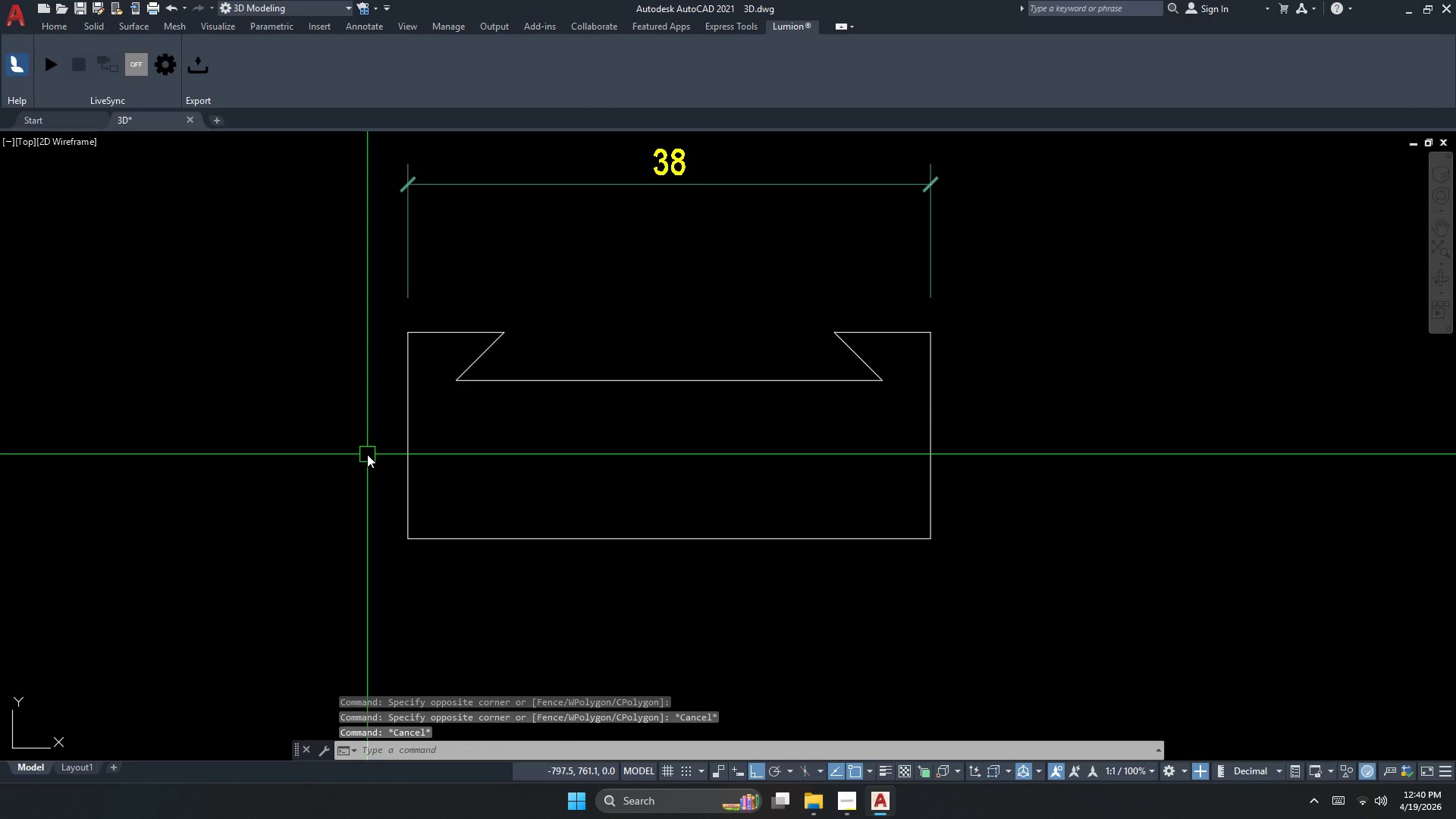 
key(Escape)
 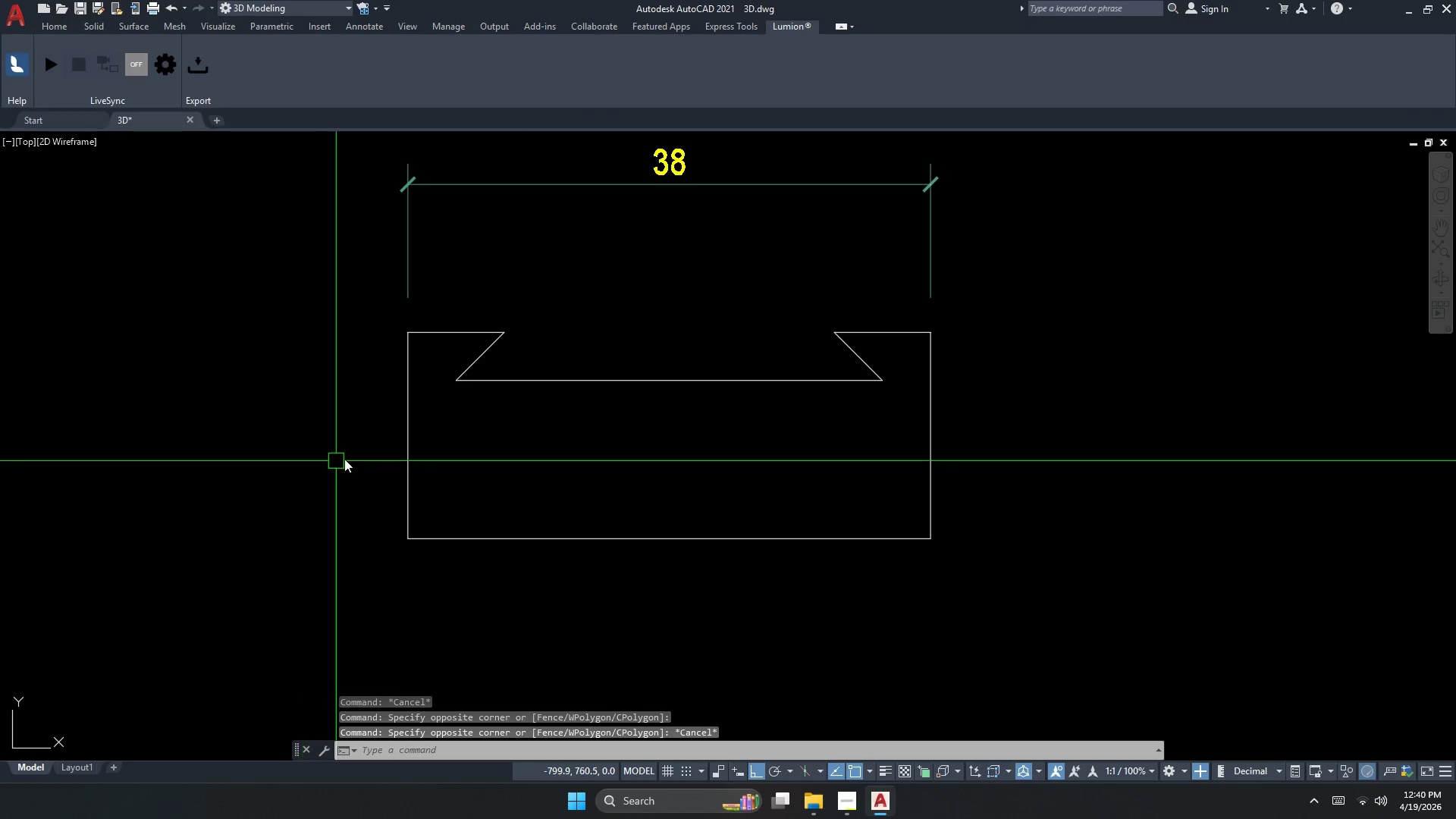 
key(Escape)
 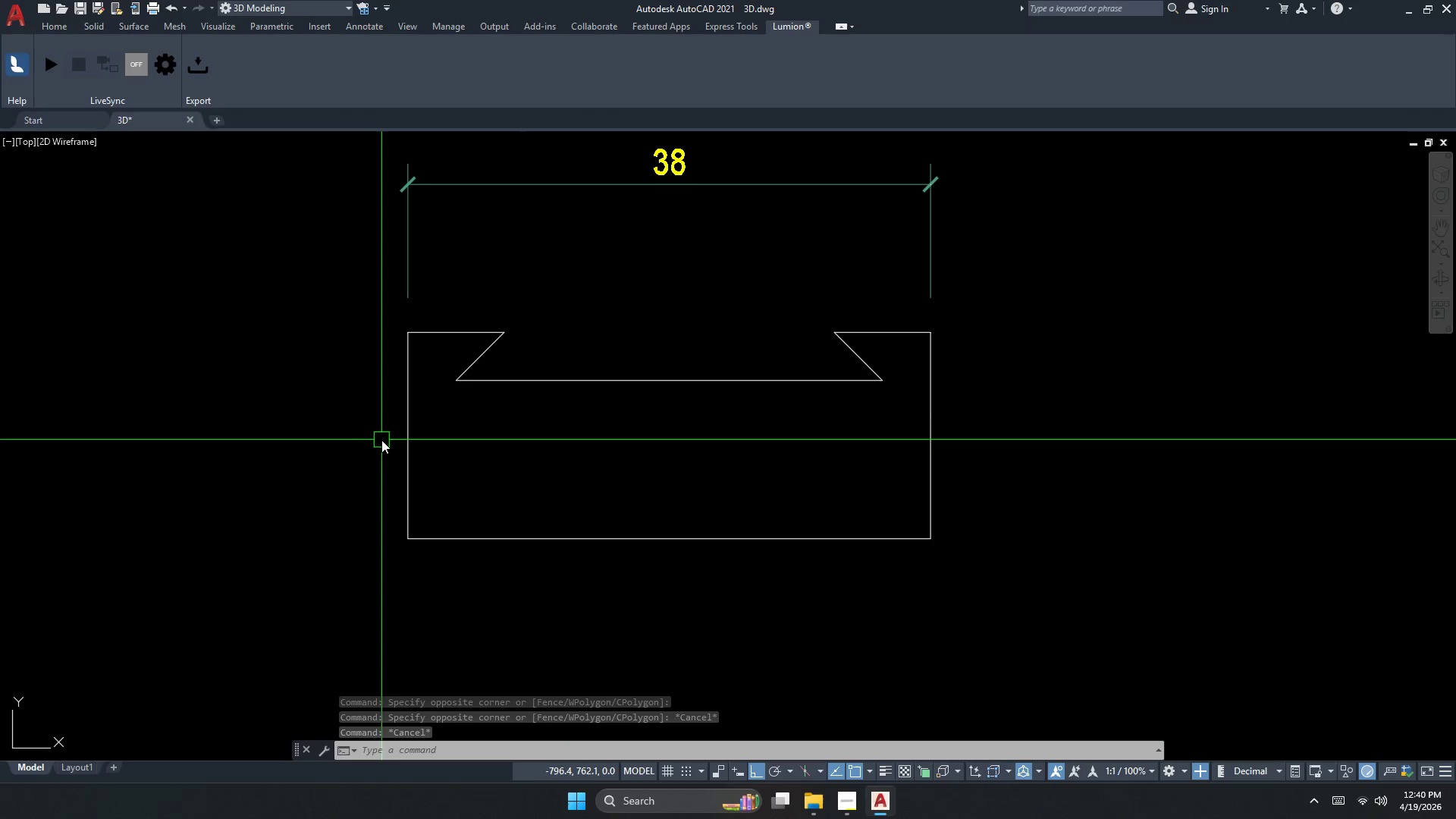 
scroll: coordinate [529, 432], scroll_direction: up, amount: 2.0
 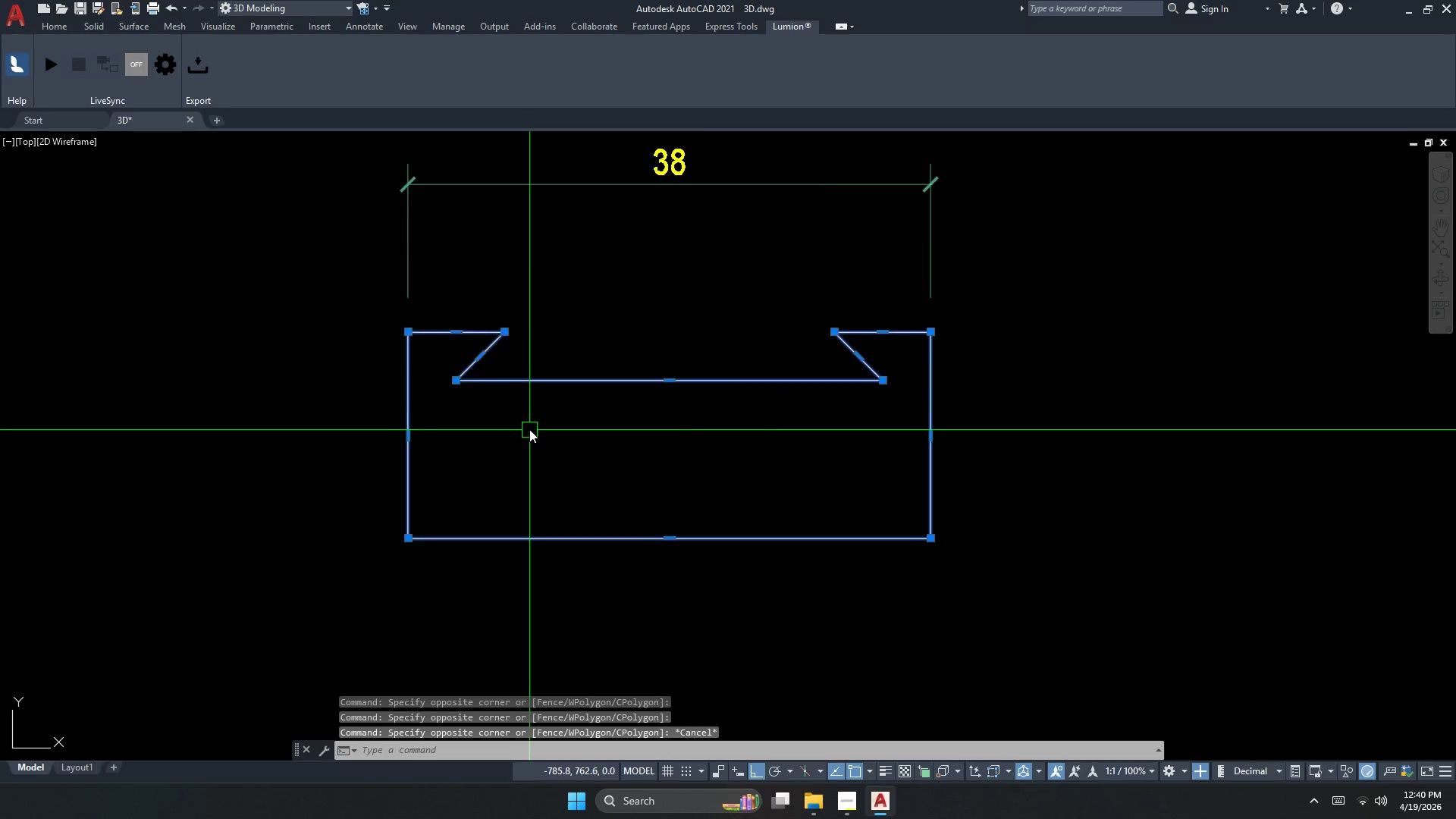 
key(Escape)
 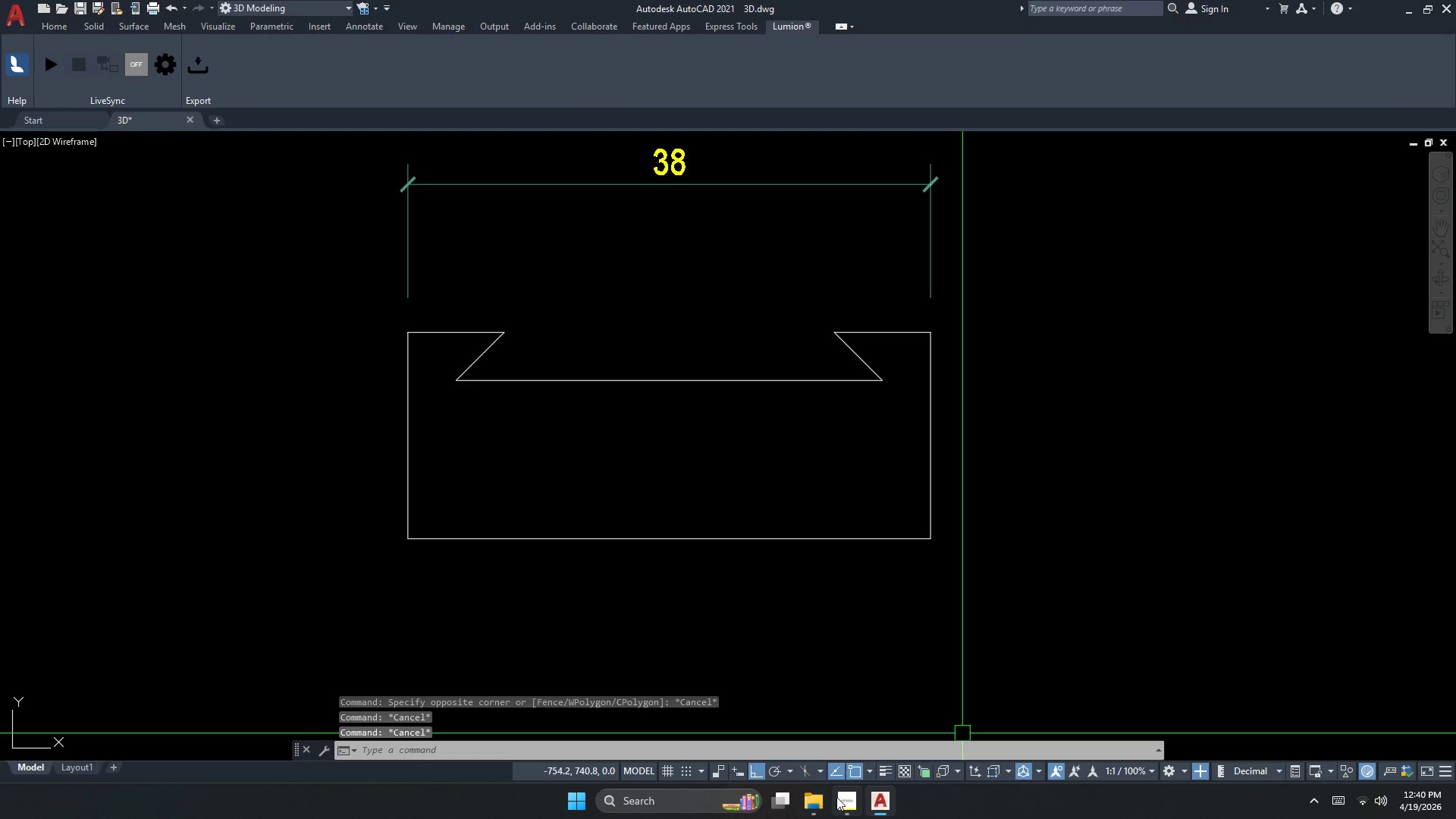 
left_click([848, 797])
 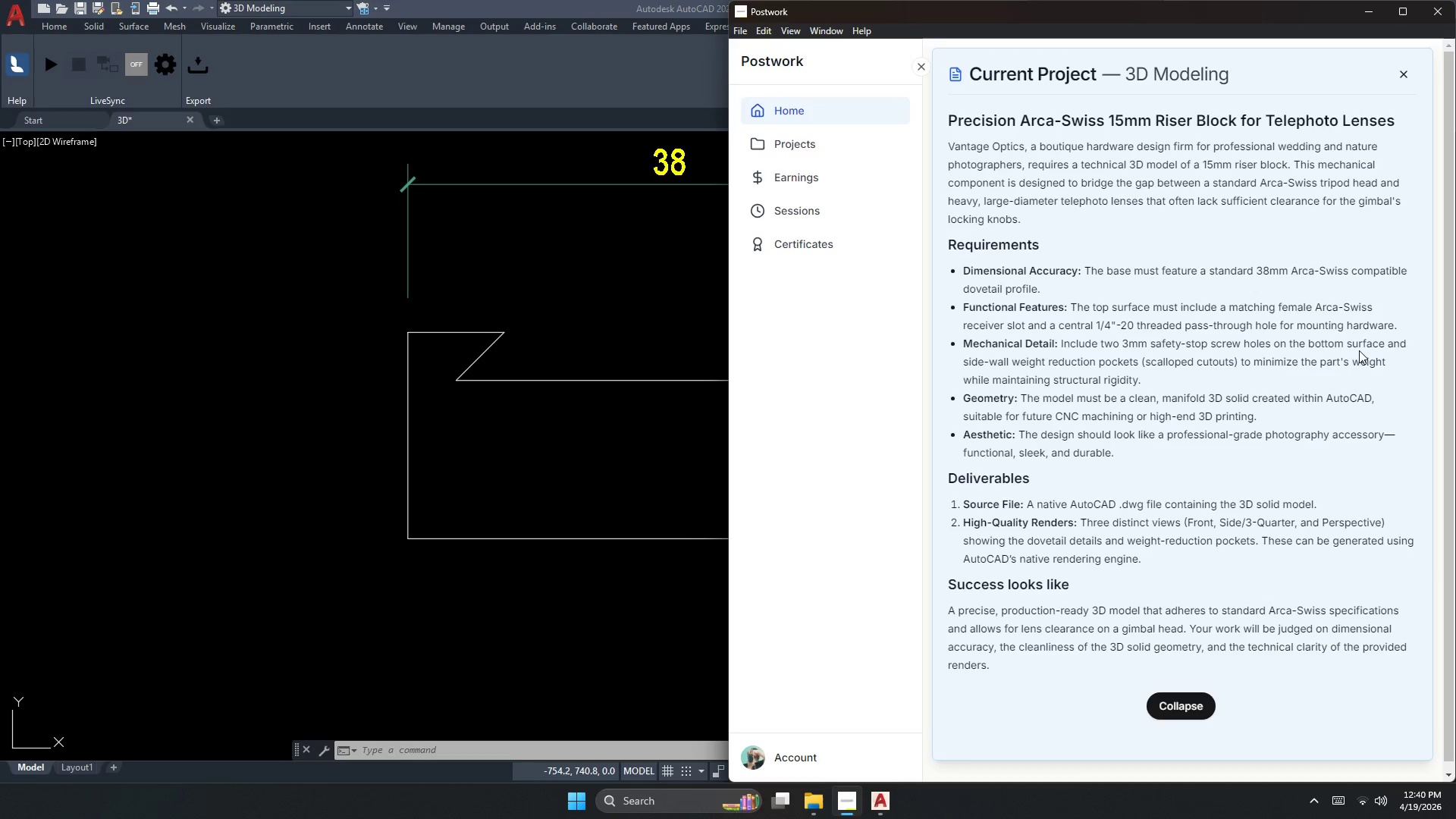 
wait(23.14)
 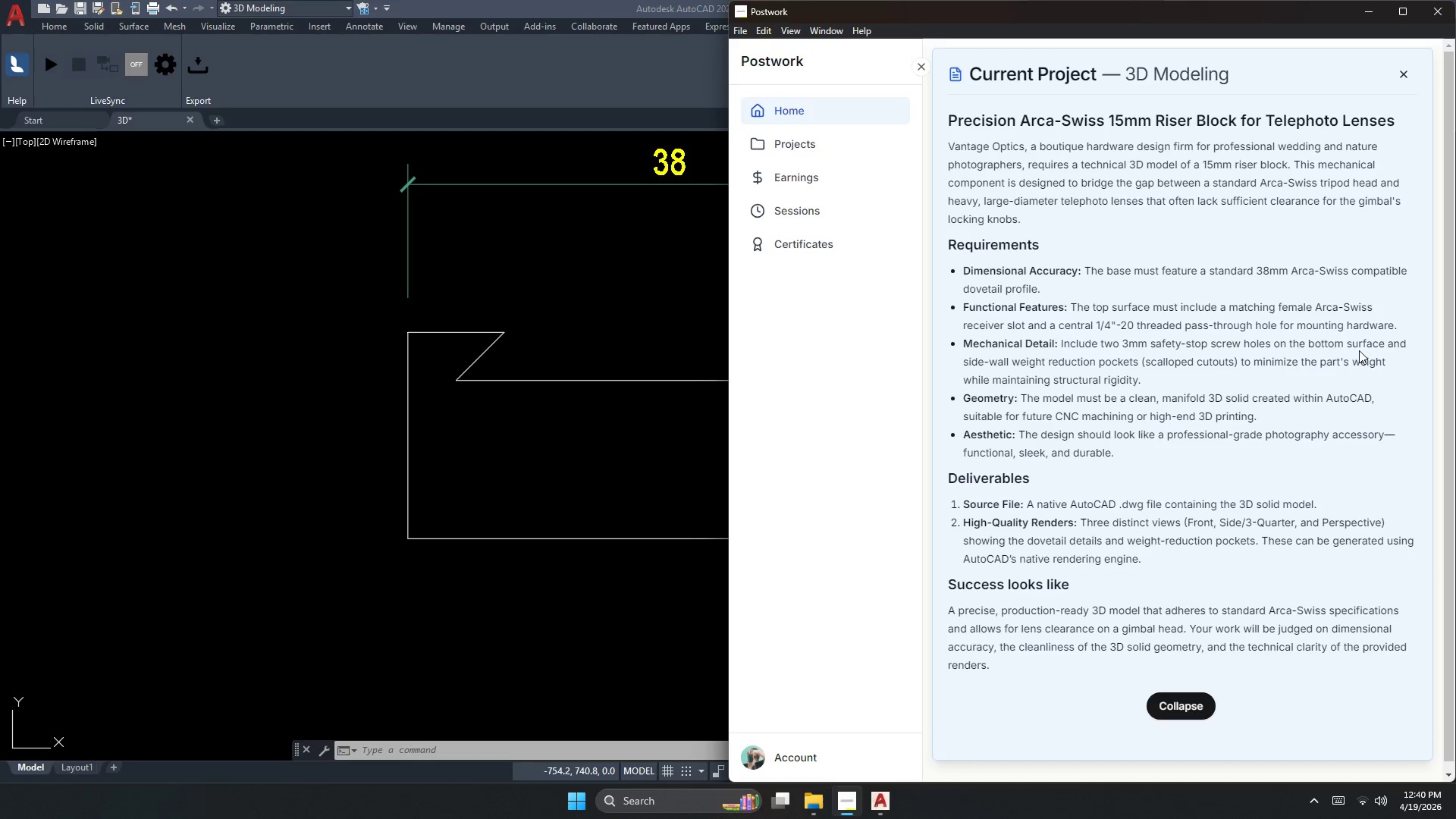 
left_click([553, 448])
 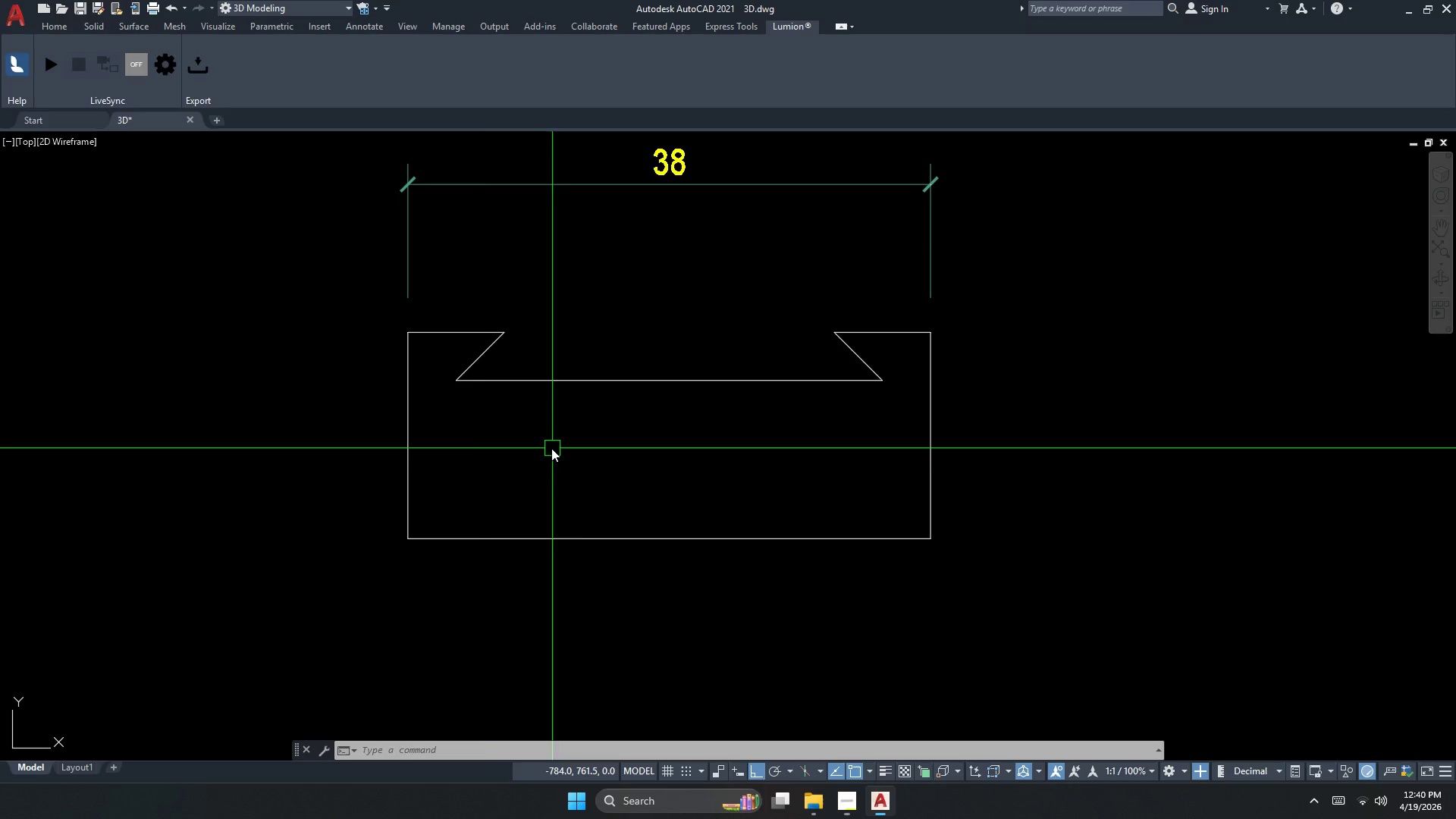 
key(Escape)
 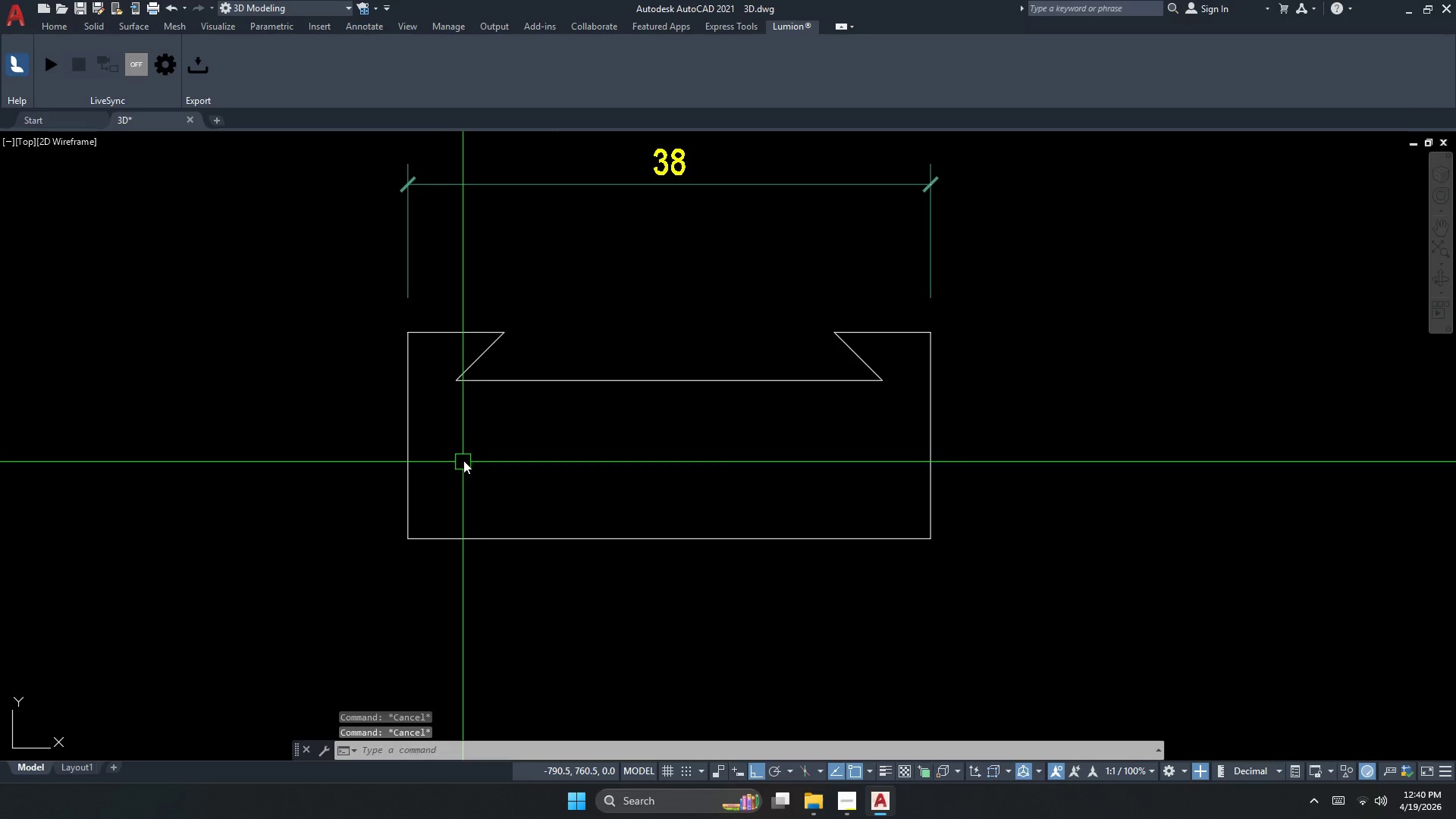 
type(REC D )
key(Escape)
 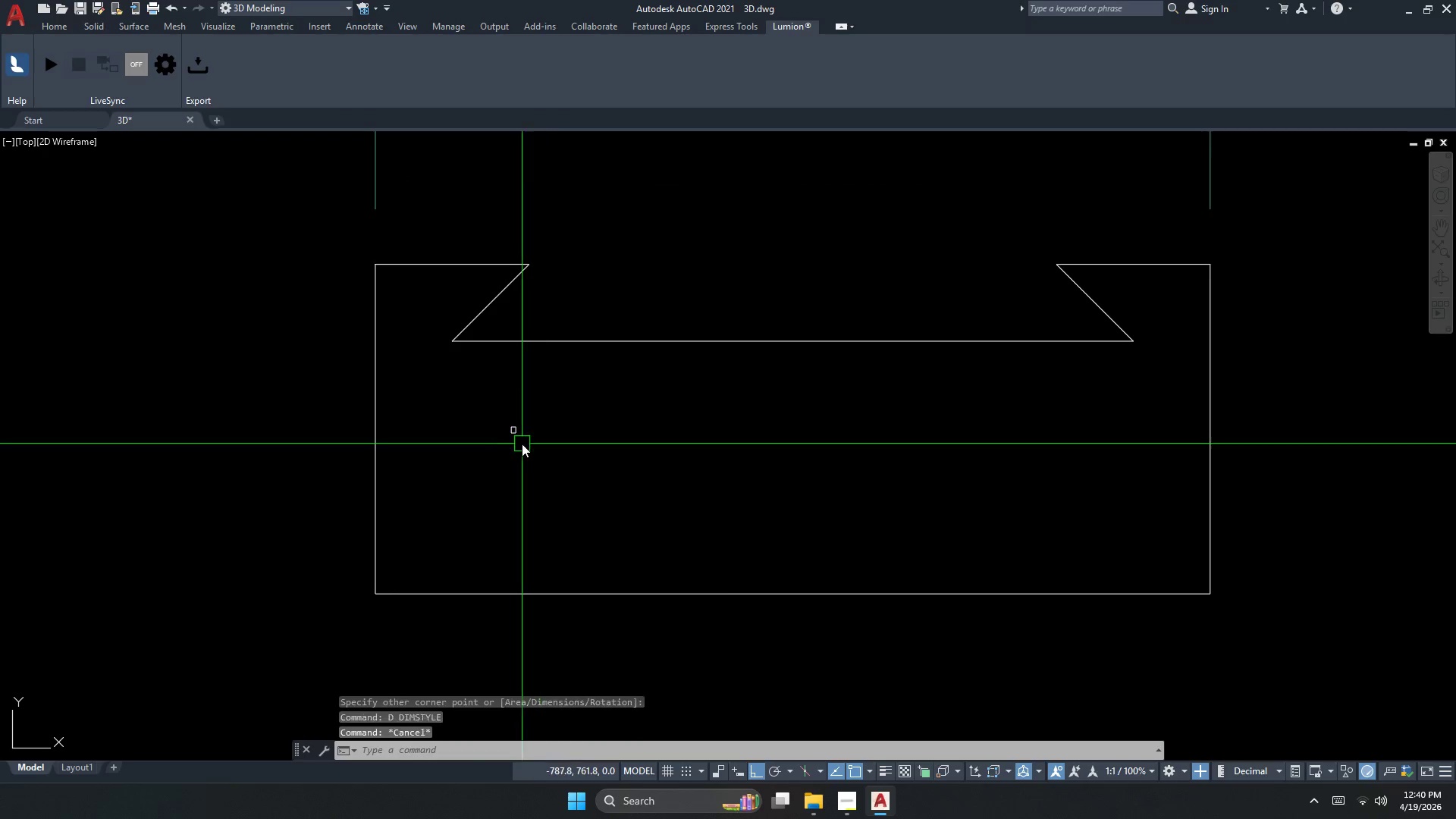 
left_click_drag(start_coordinate=[516, 433], to_coordinate=[518, 438])
 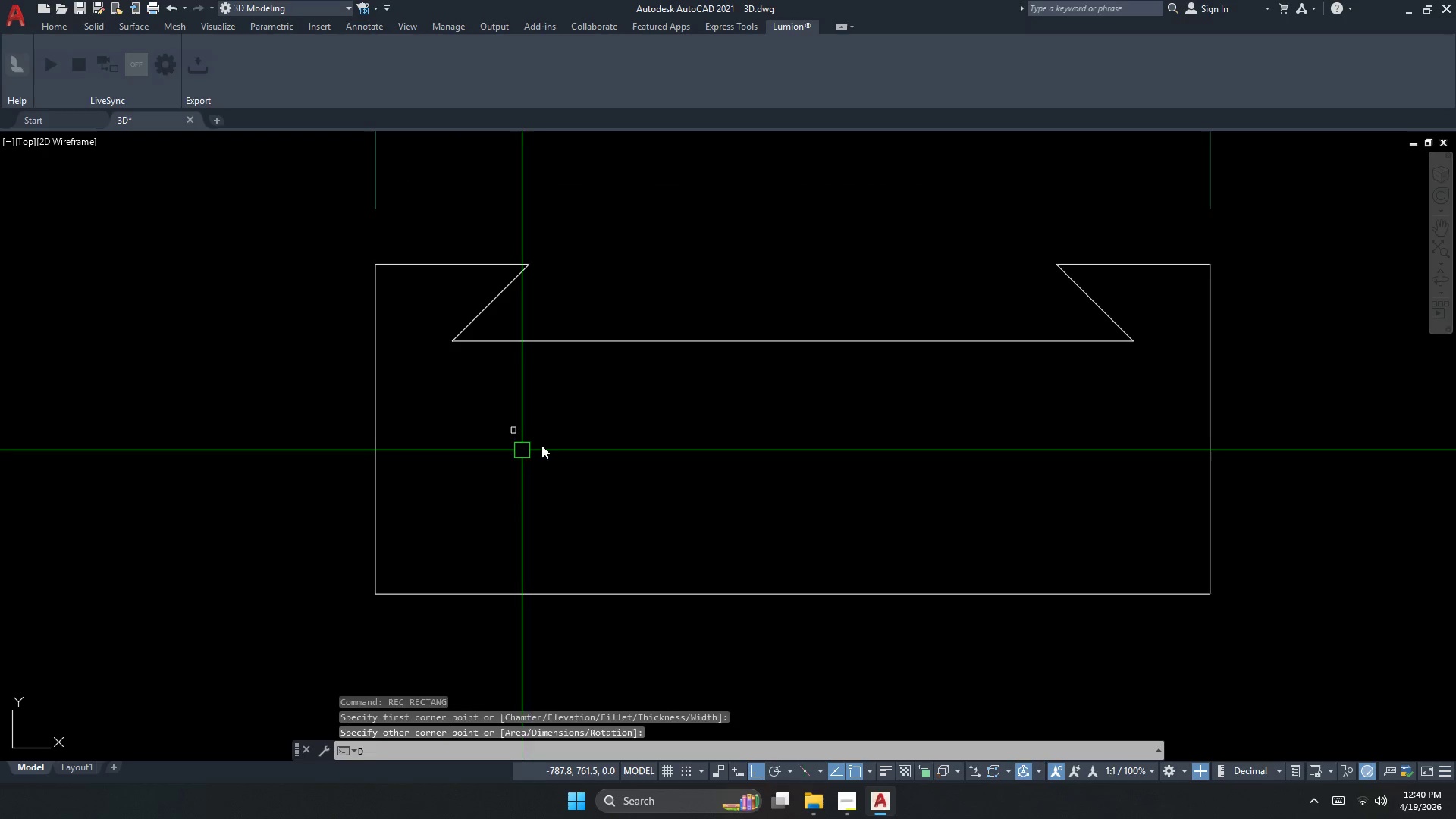 
scroll: coordinate [461, 448], scroll_direction: up, amount: 1.0
 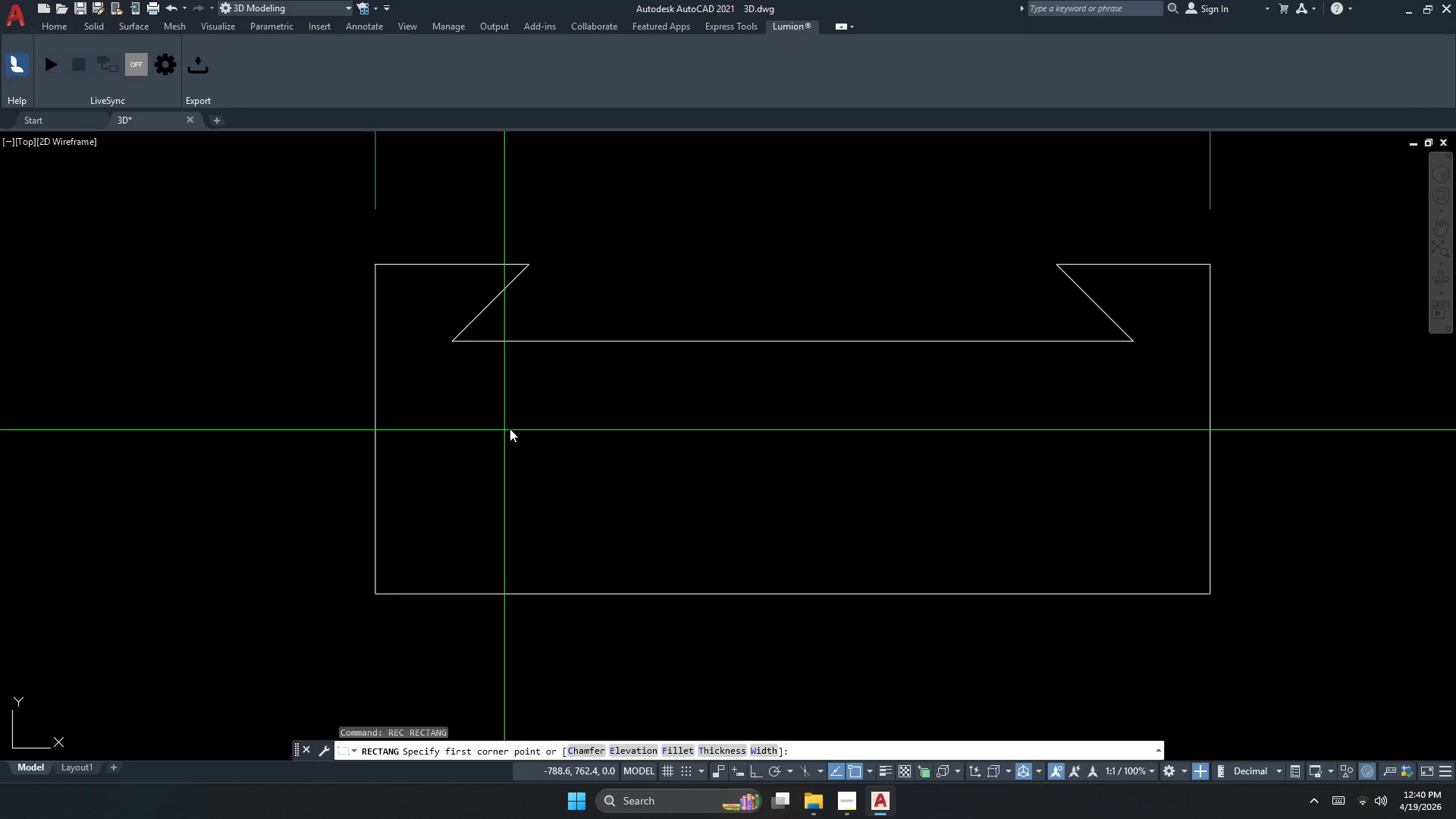 
key(Escape)
 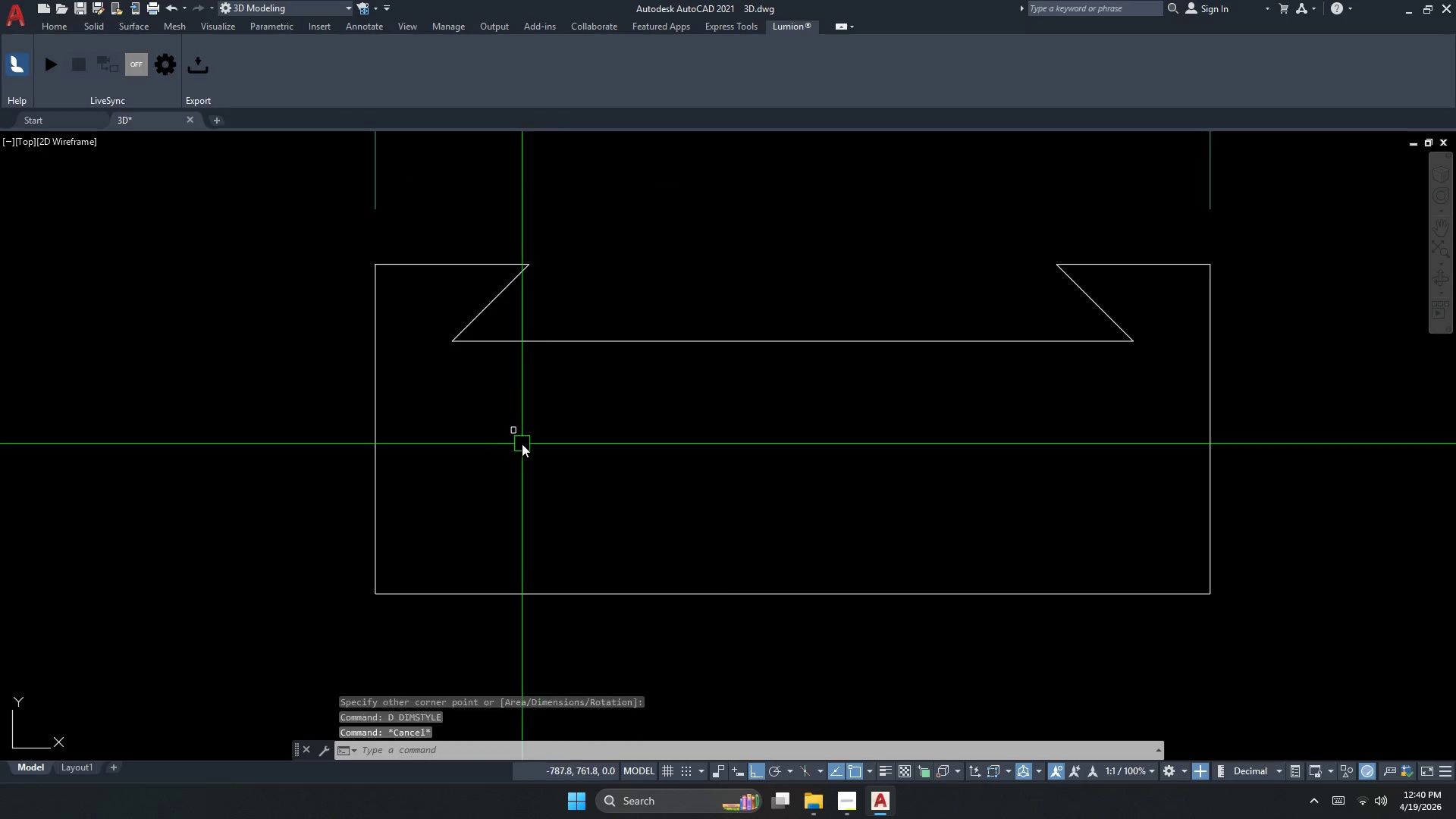 
left_click([521, 444])
 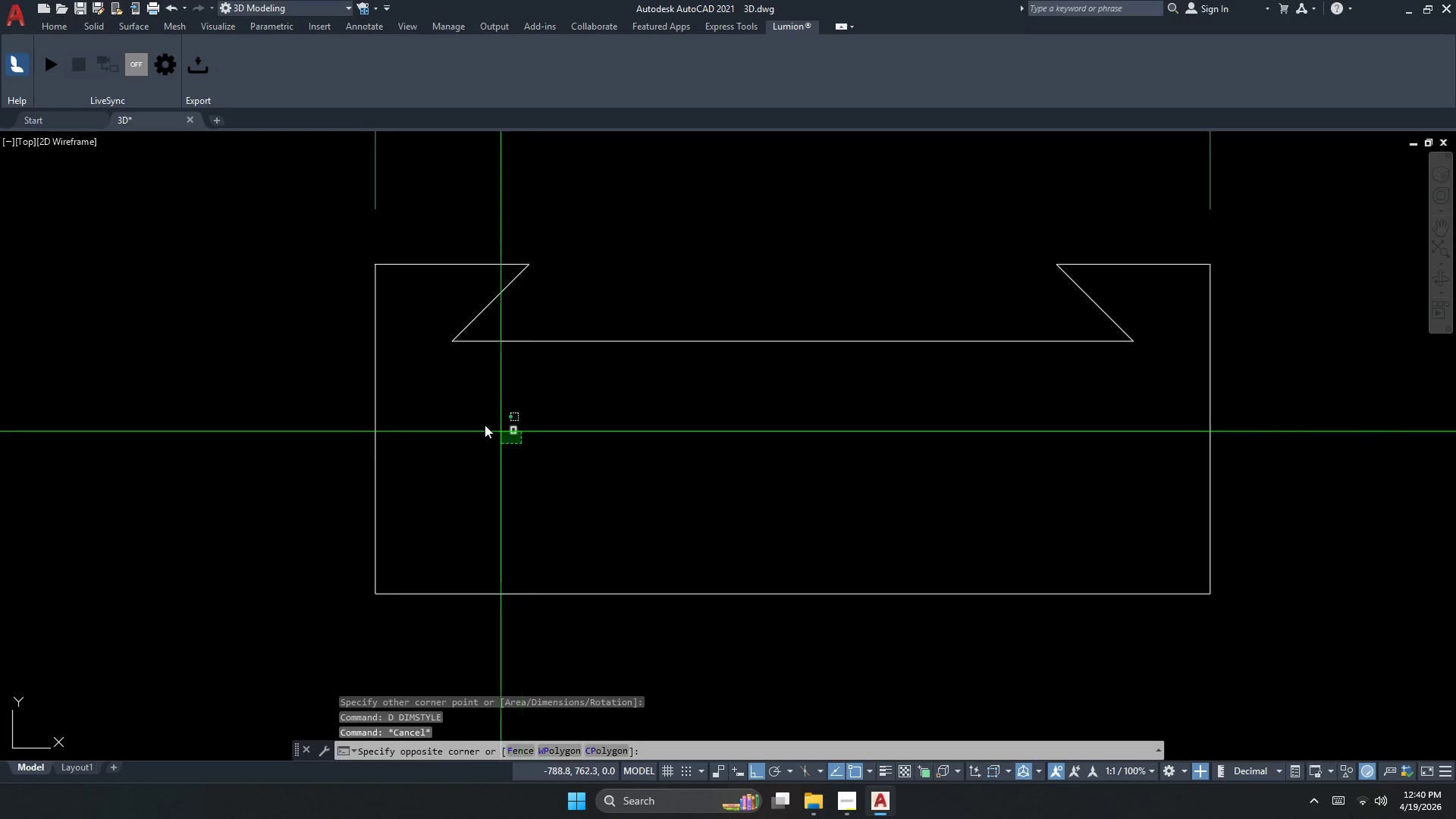 
double_click([474, 419])
 